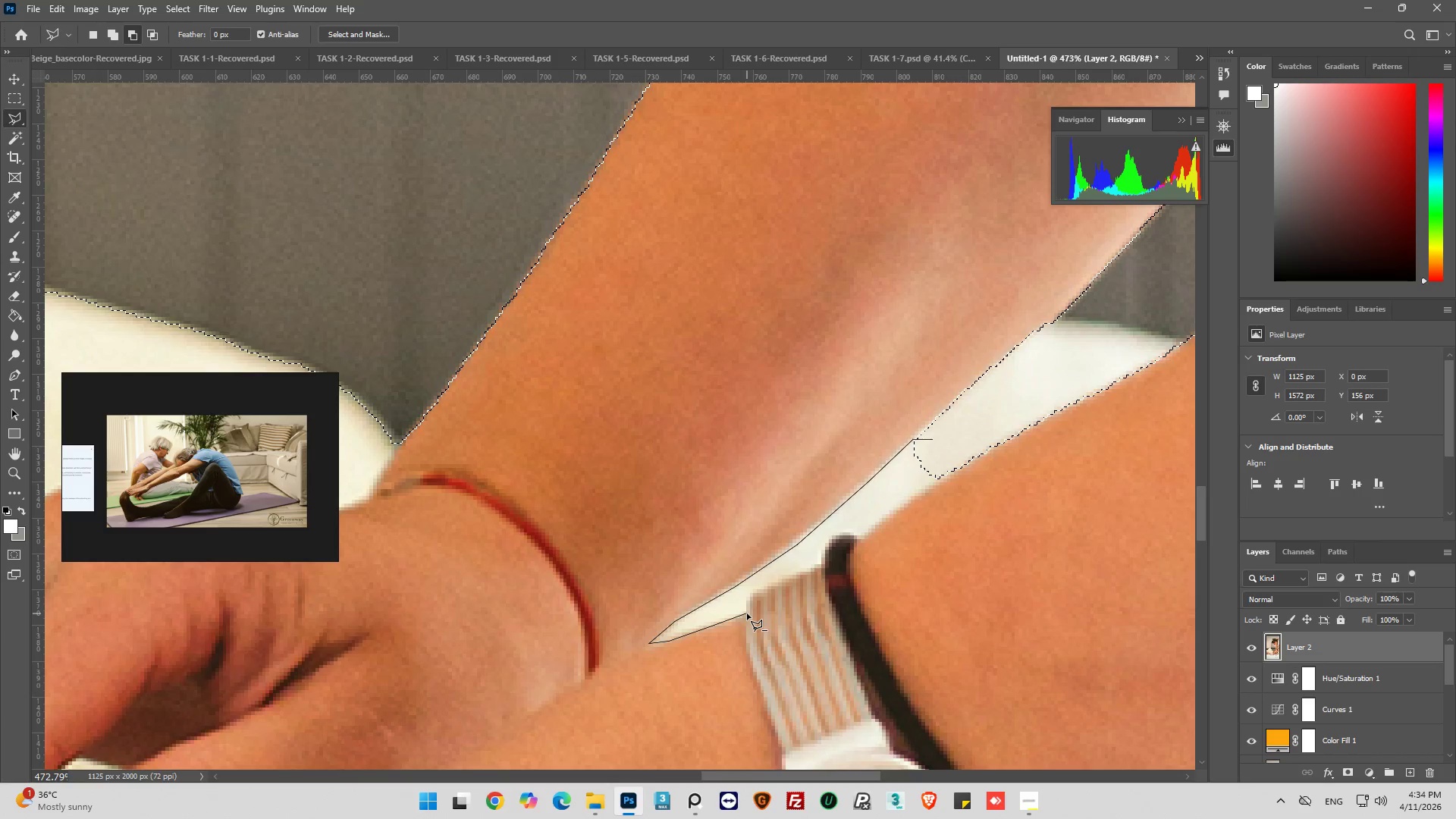 
left_click([747, 613])
 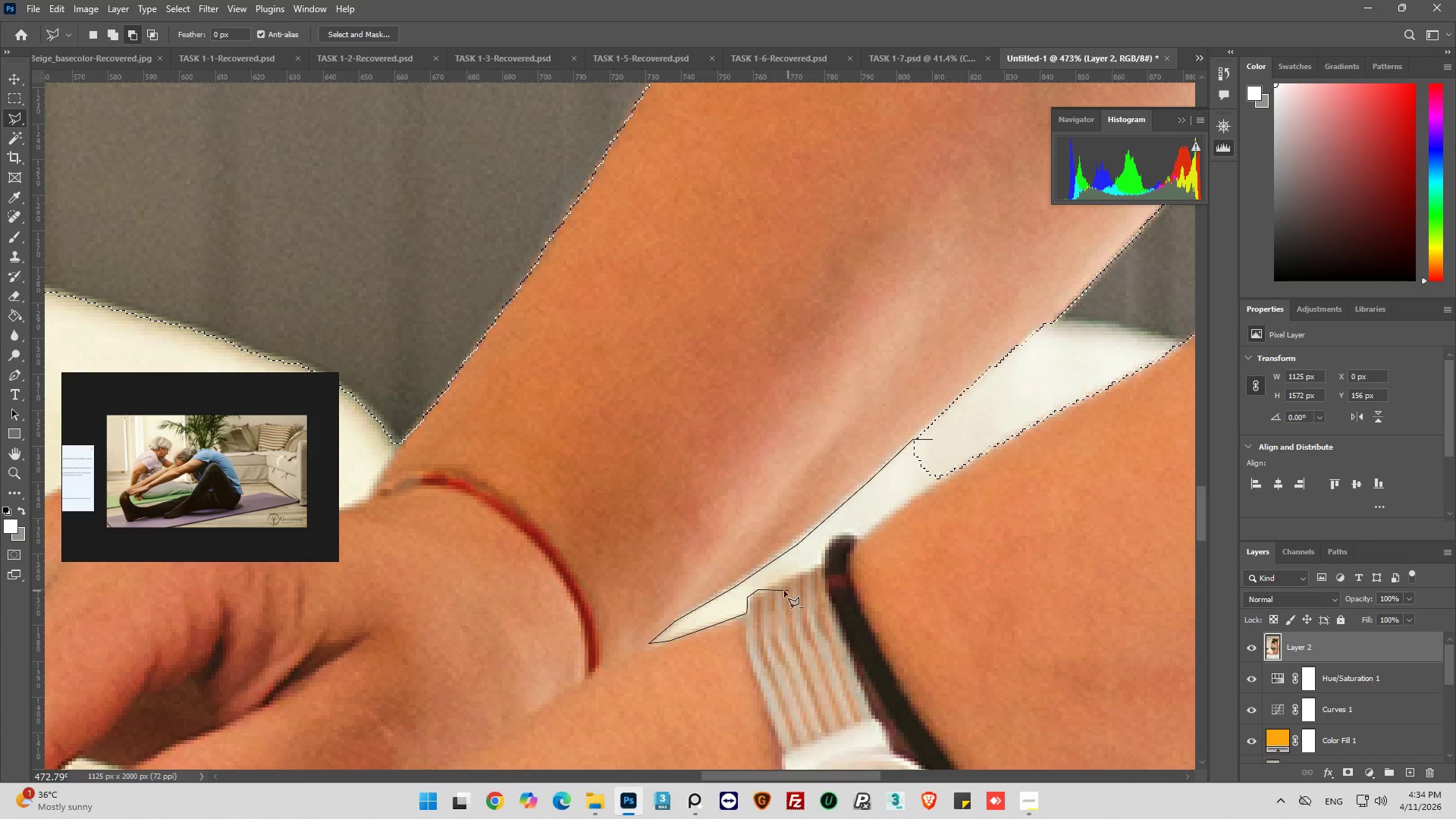 
double_click([789, 577])
 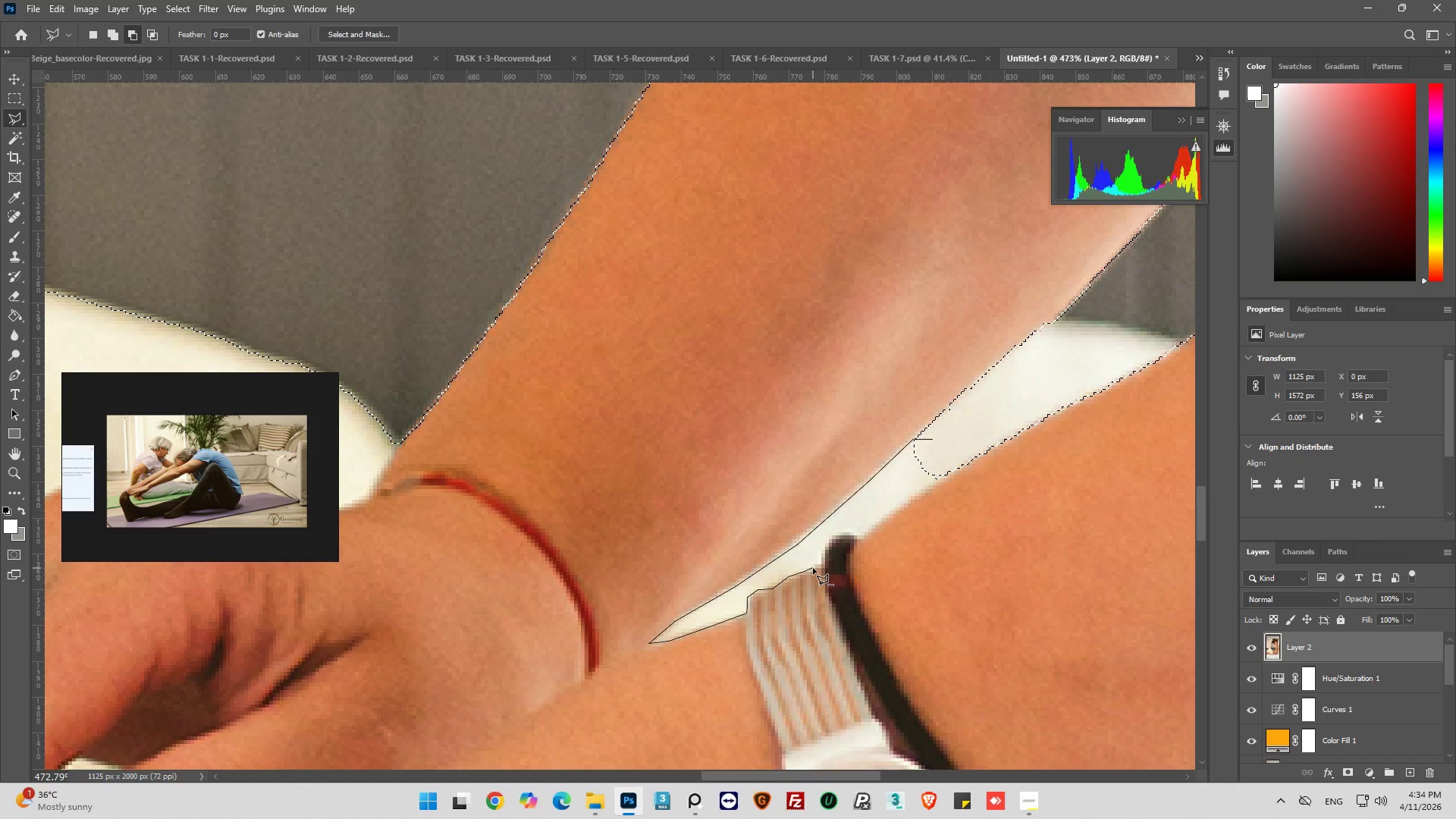 
left_click([815, 568])
 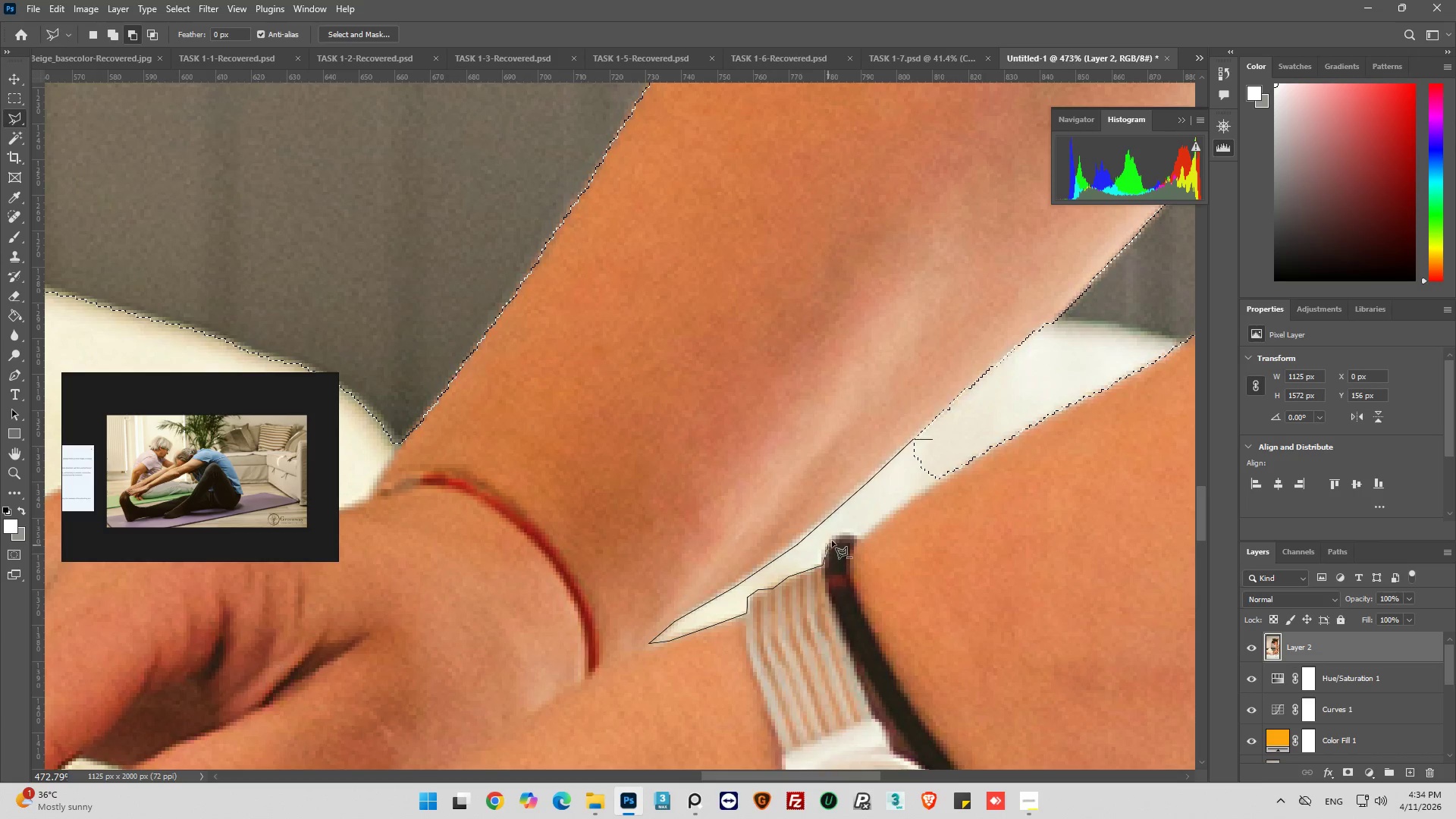 
left_click_drag(start_coordinate=[835, 535], to_coordinate=[842, 532])
 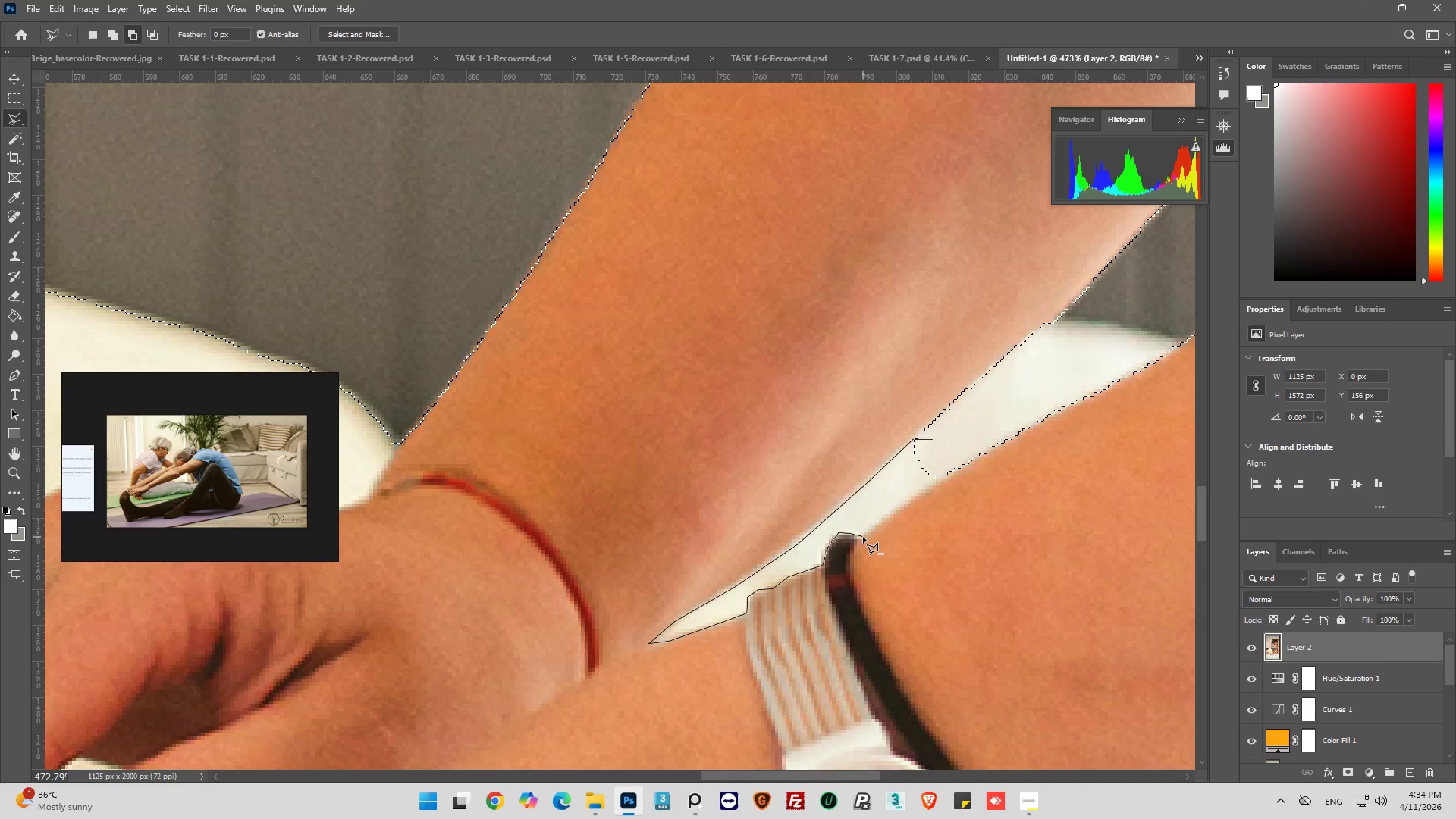 
left_click([863, 537])
 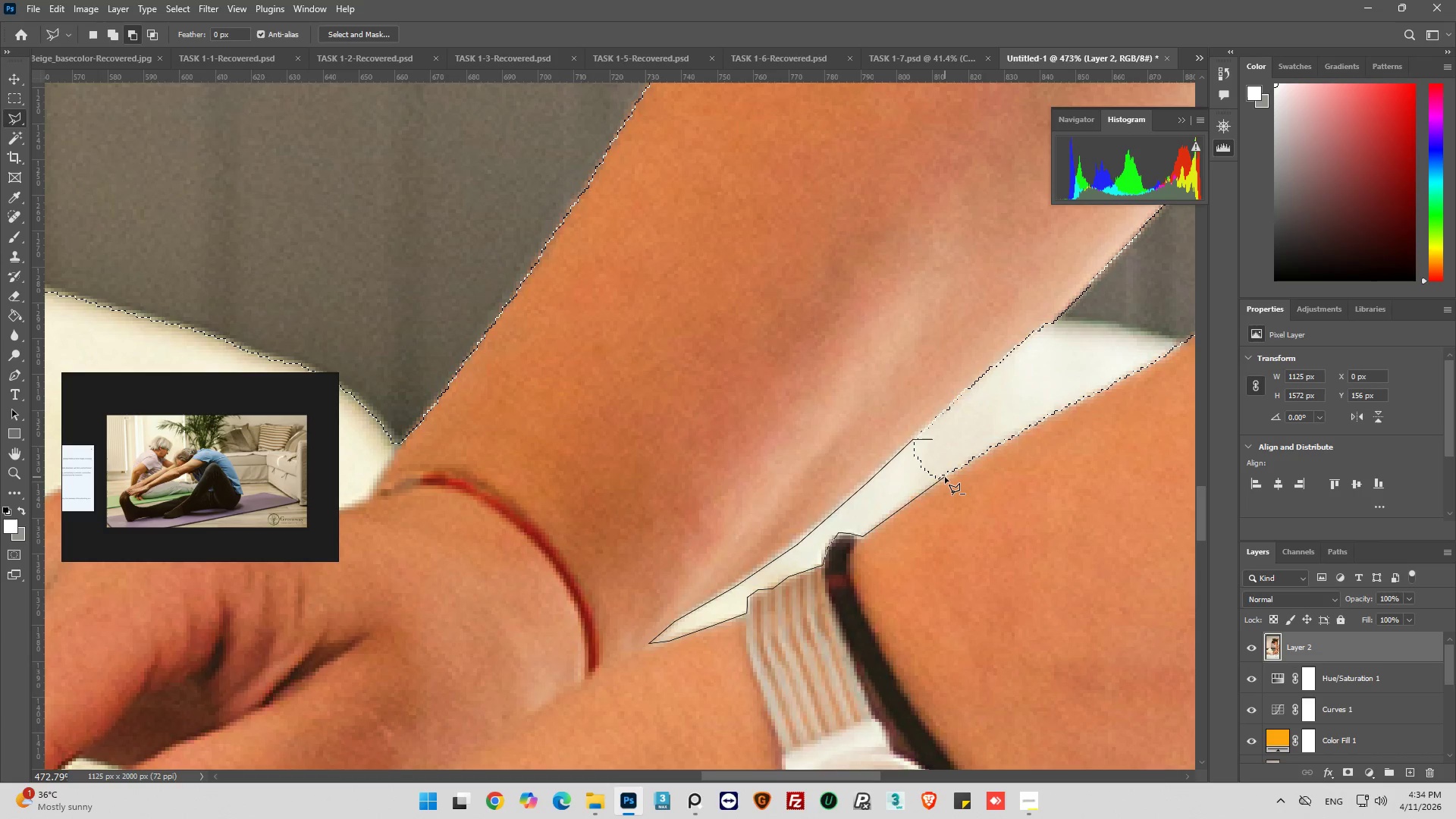 
left_click([945, 475])
 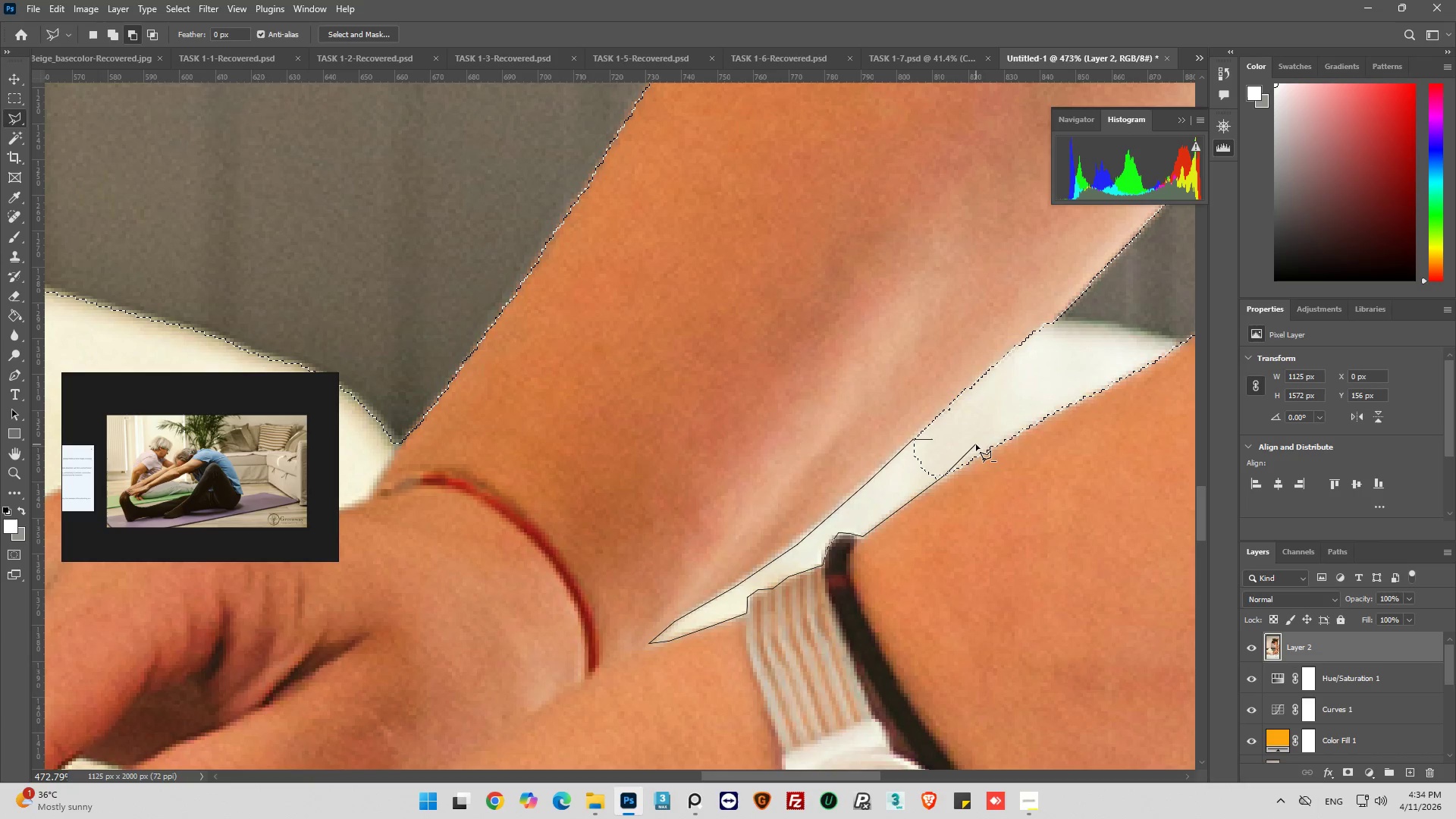 
double_click([976, 444])
 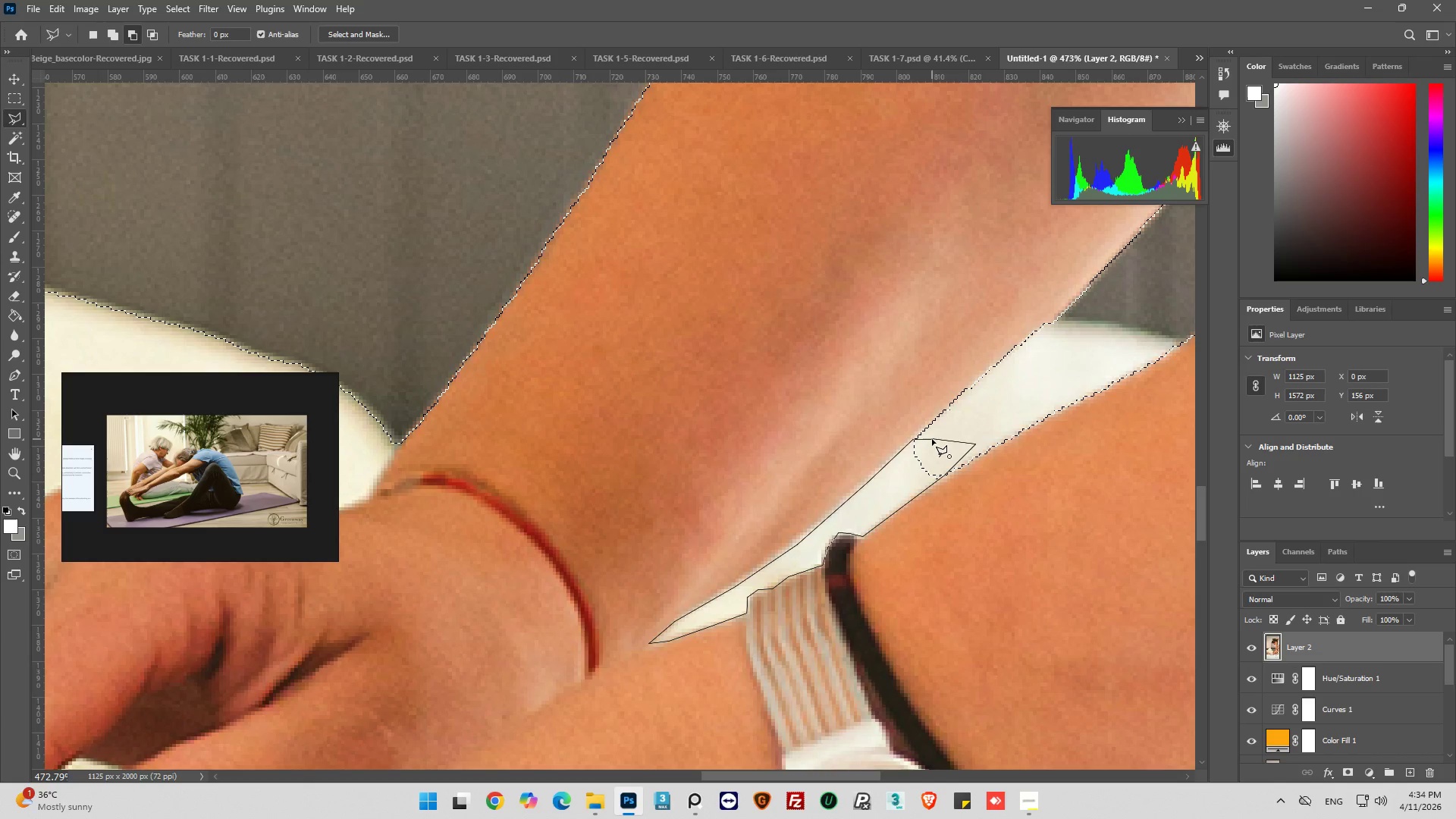 
left_click([932, 439])
 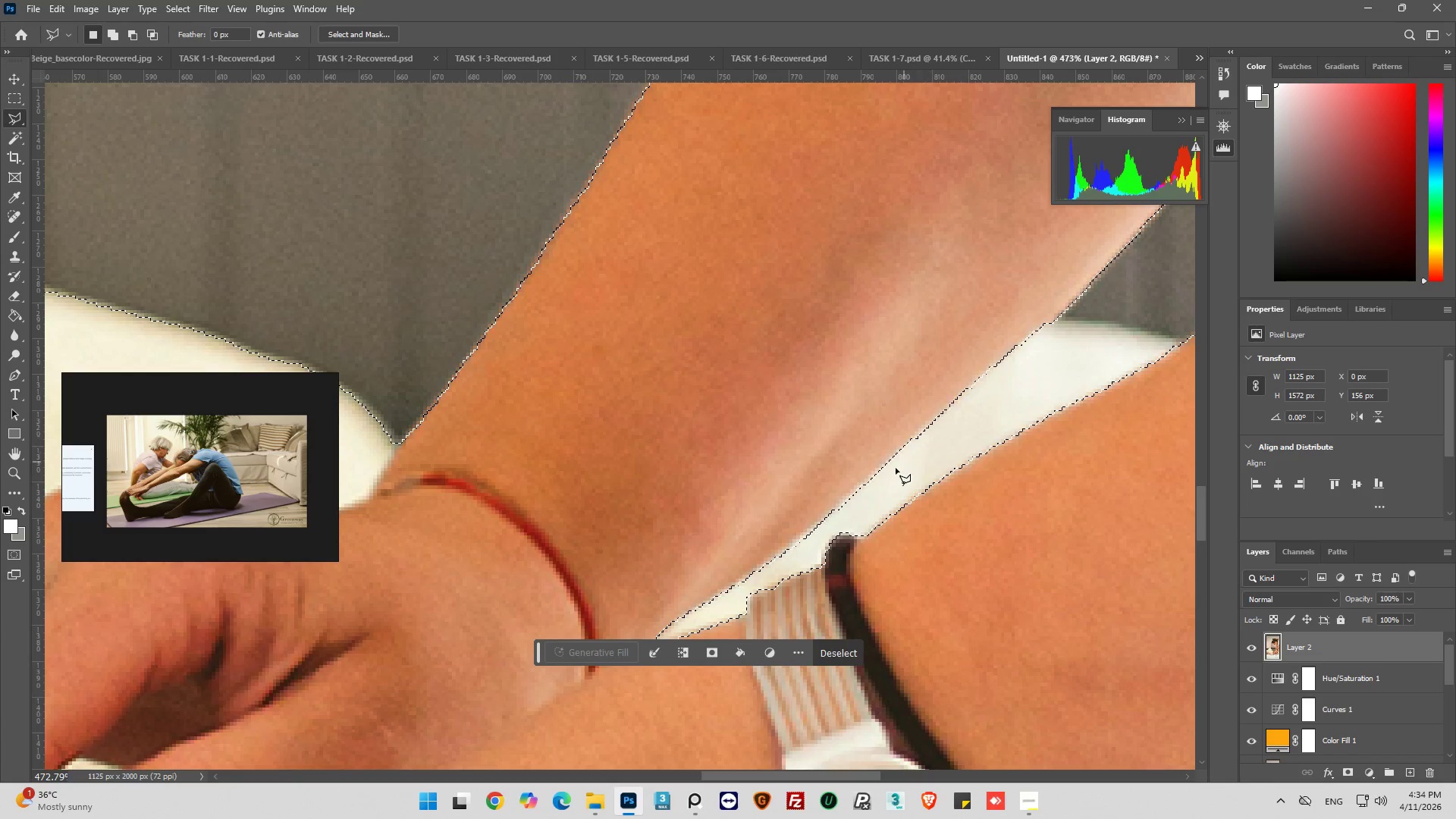 
hold_key(key=AltLeft, duration=0.77)
scroll: coordinate [858, 475], scroll_direction: down, amount: 13.0
 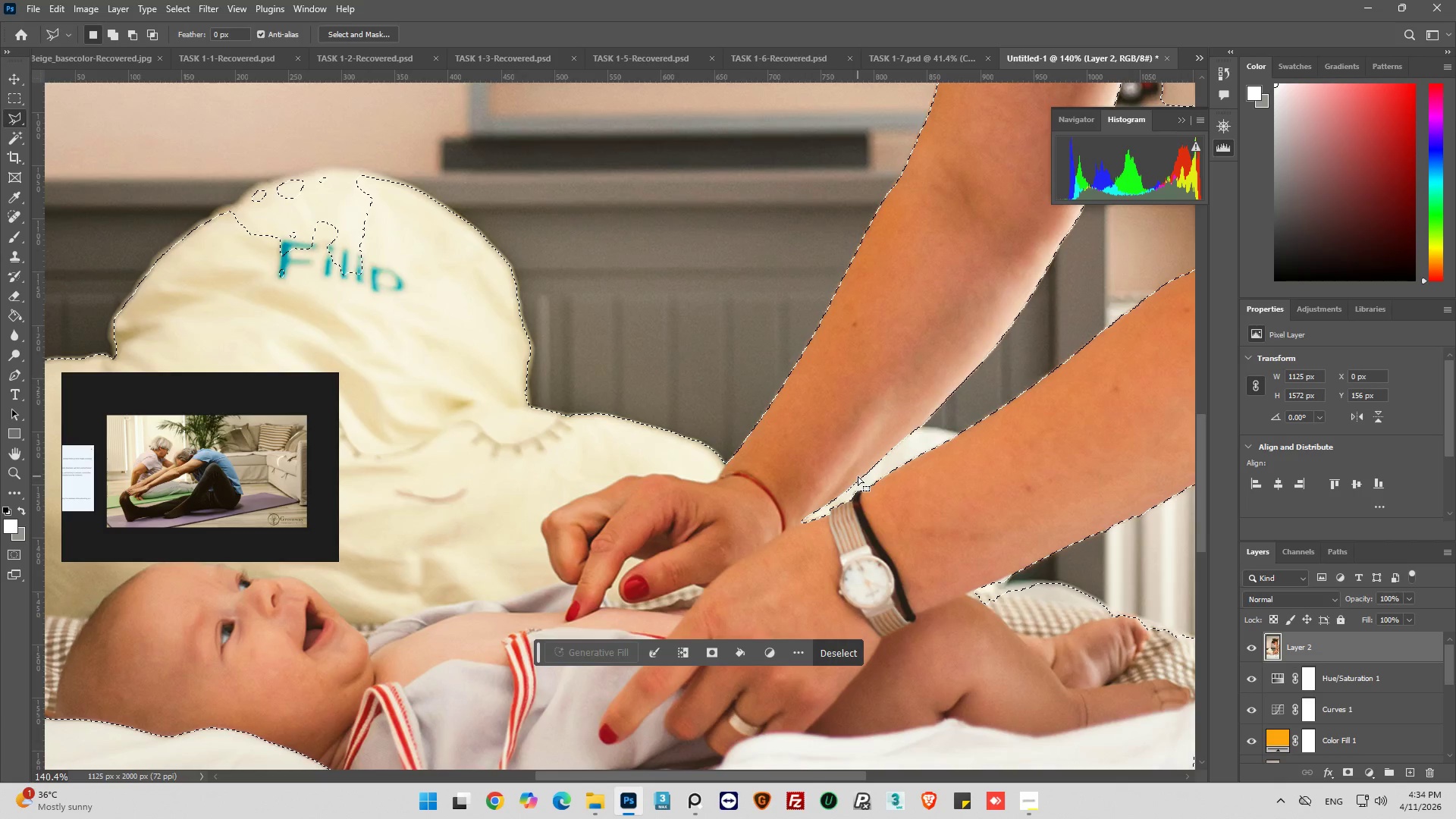 
hold_key(key=AltLeft, duration=0.48)
 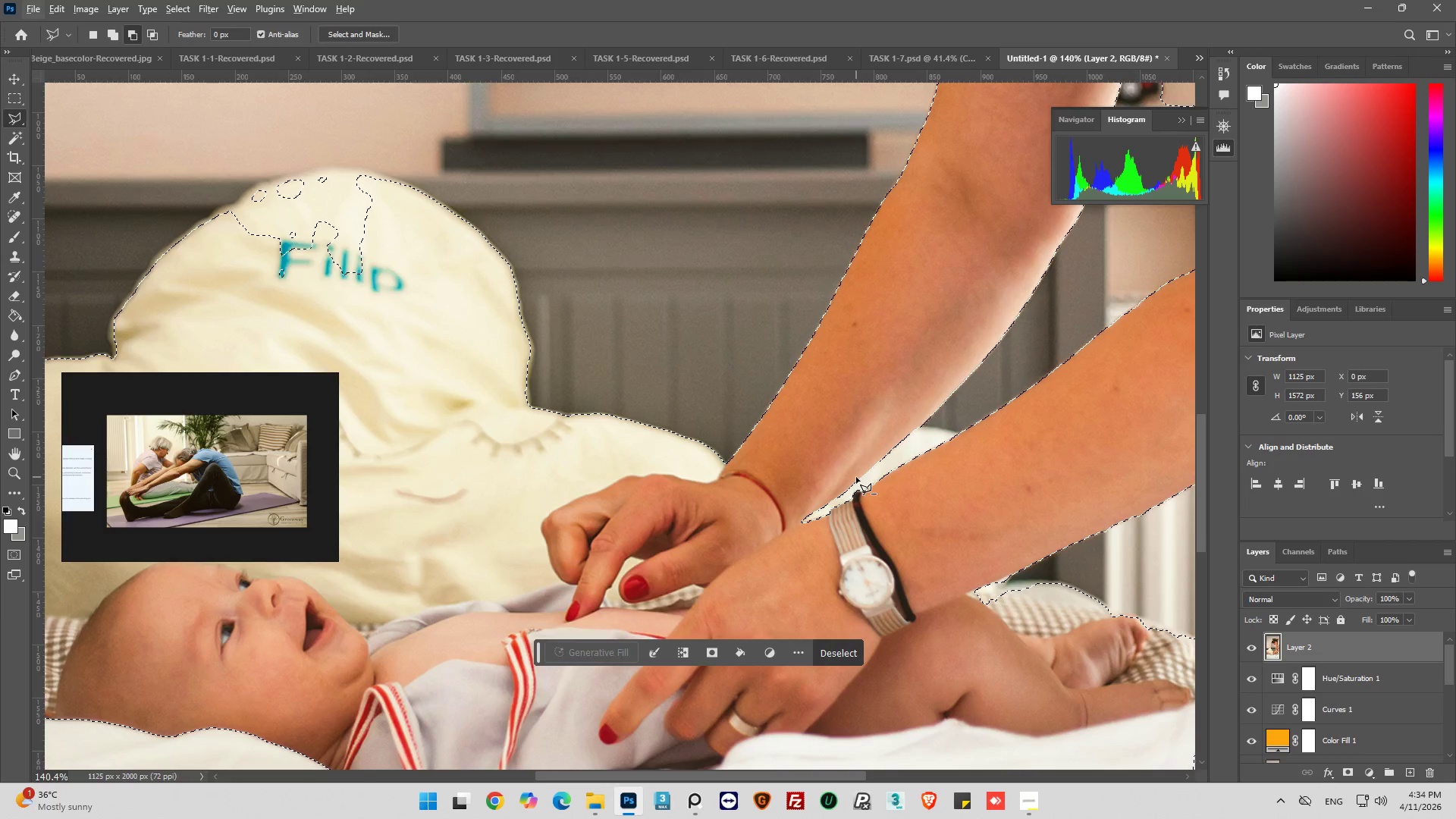 
key(Alt+AltLeft)
 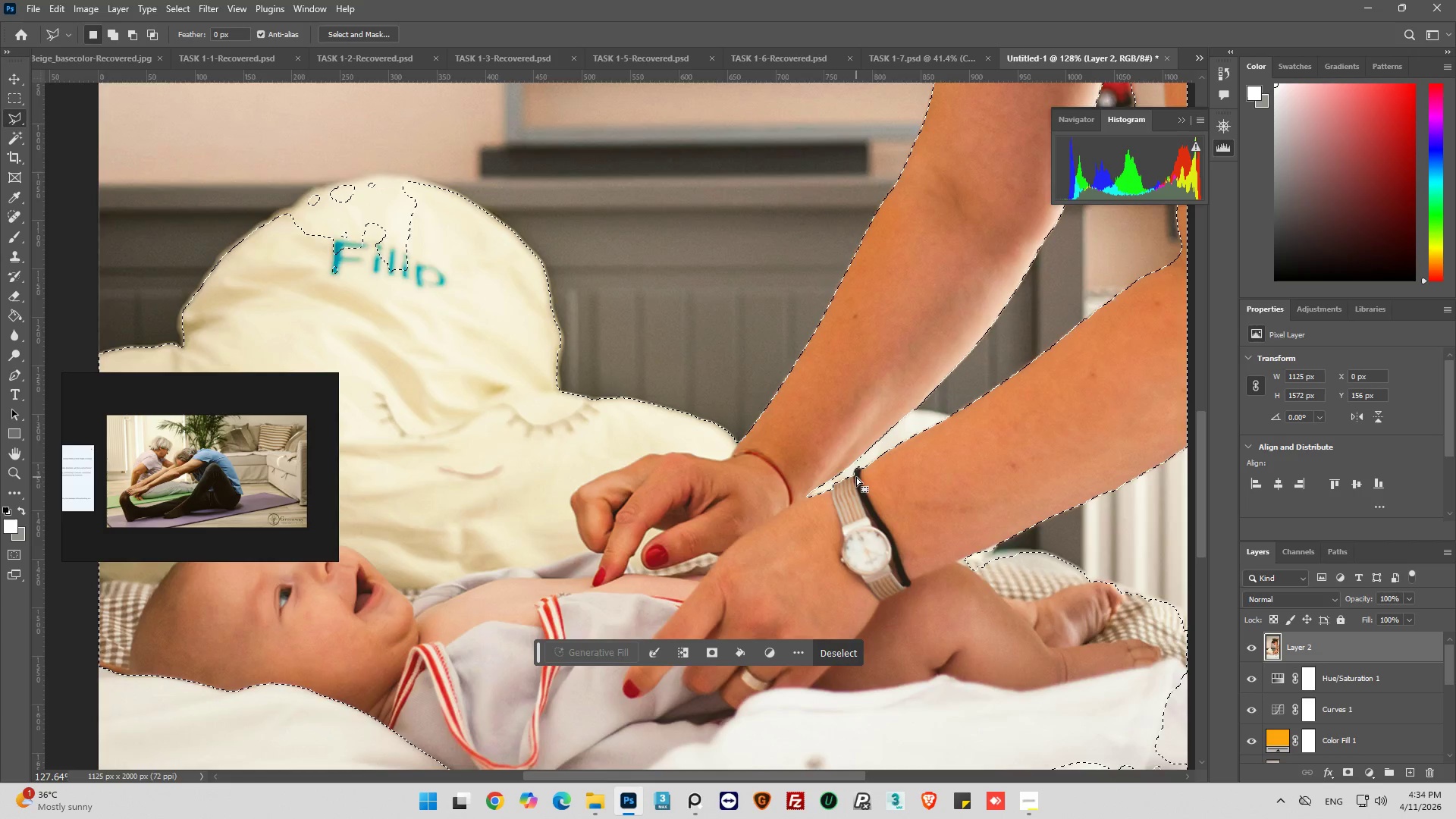 
hold_key(key=AltLeft, duration=0.44)
scroll: coordinate [836, 501], scroll_direction: down, amount: 11.0
 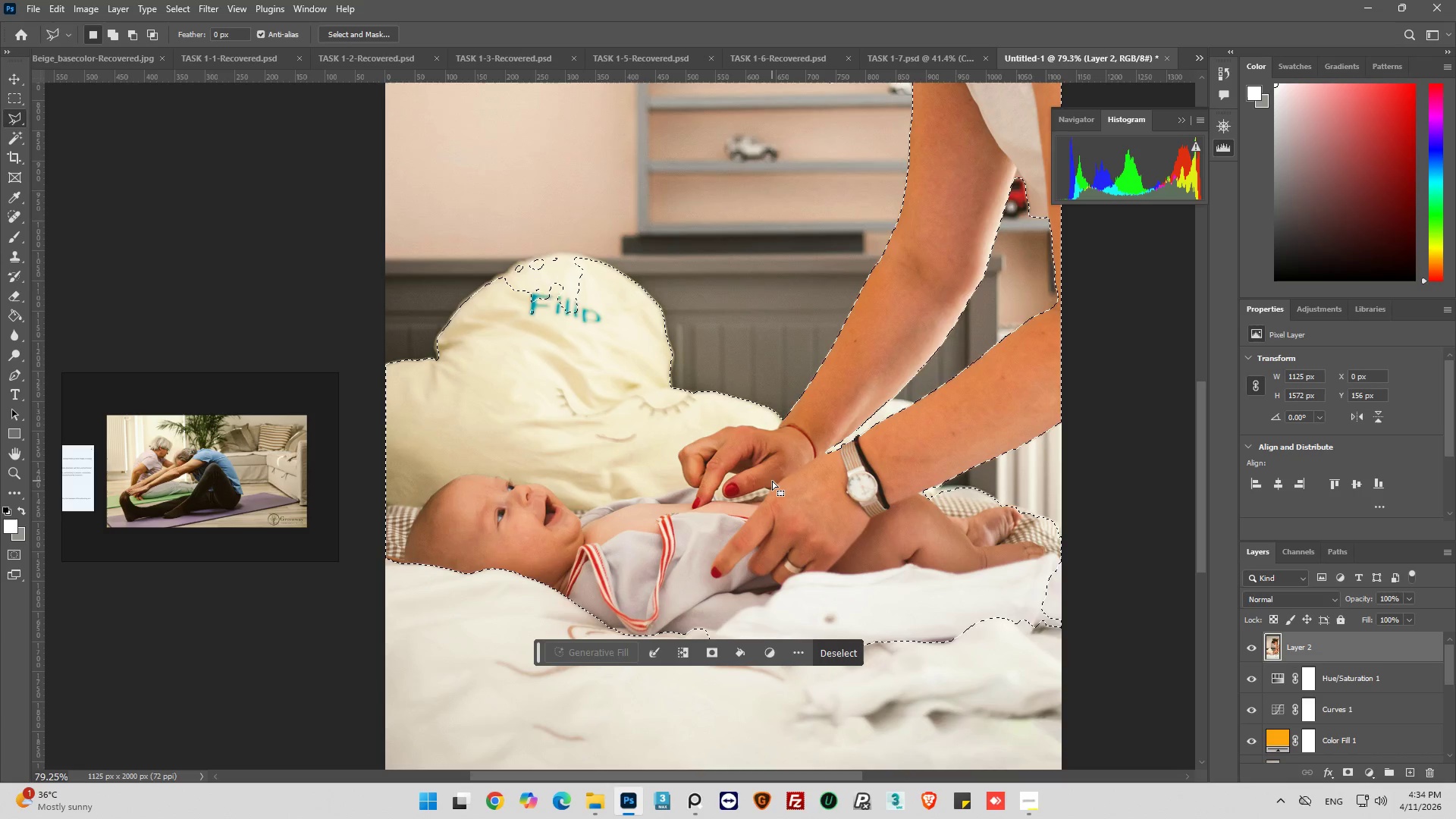 
hold_key(key=AltLeft, duration=0.64)
scroll: coordinate [682, 472], scroll_direction: up, amount: 5.0
 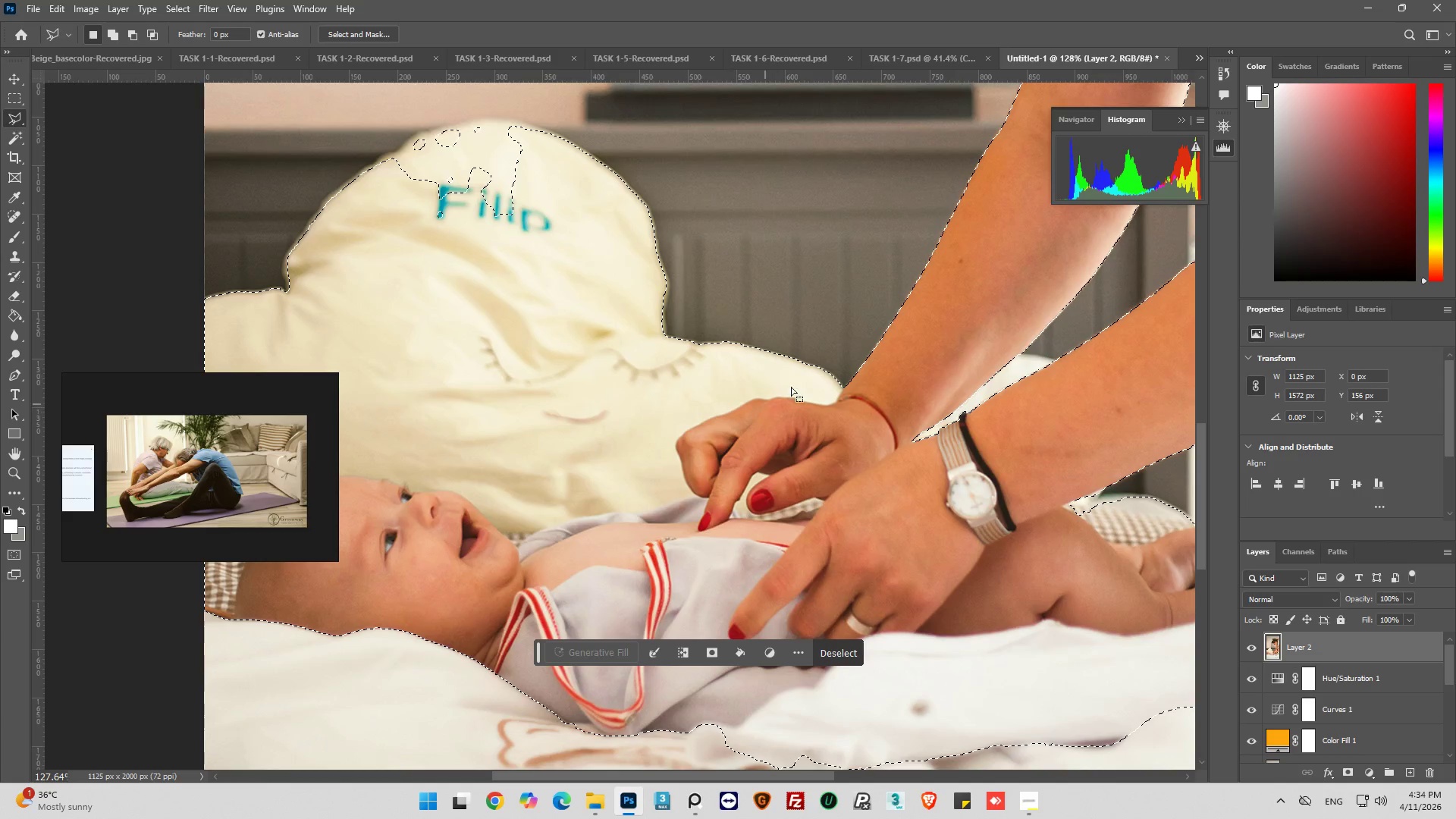 
hold_key(key=AltLeft, duration=0.98)
scroll: coordinate [861, 363], scroll_direction: up, amount: 8.0
 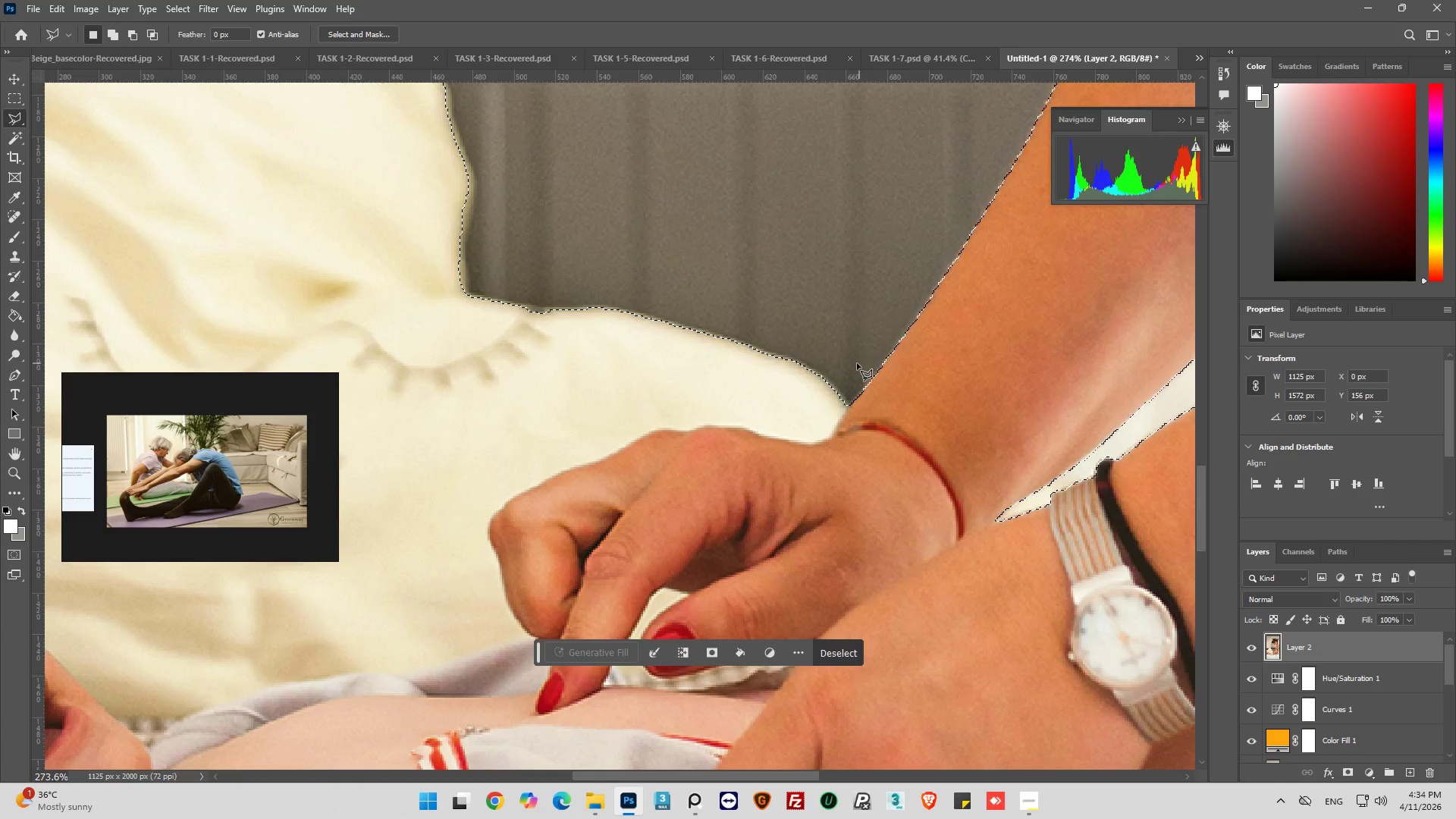 
hold_key(key=AltLeft, duration=0.44)
 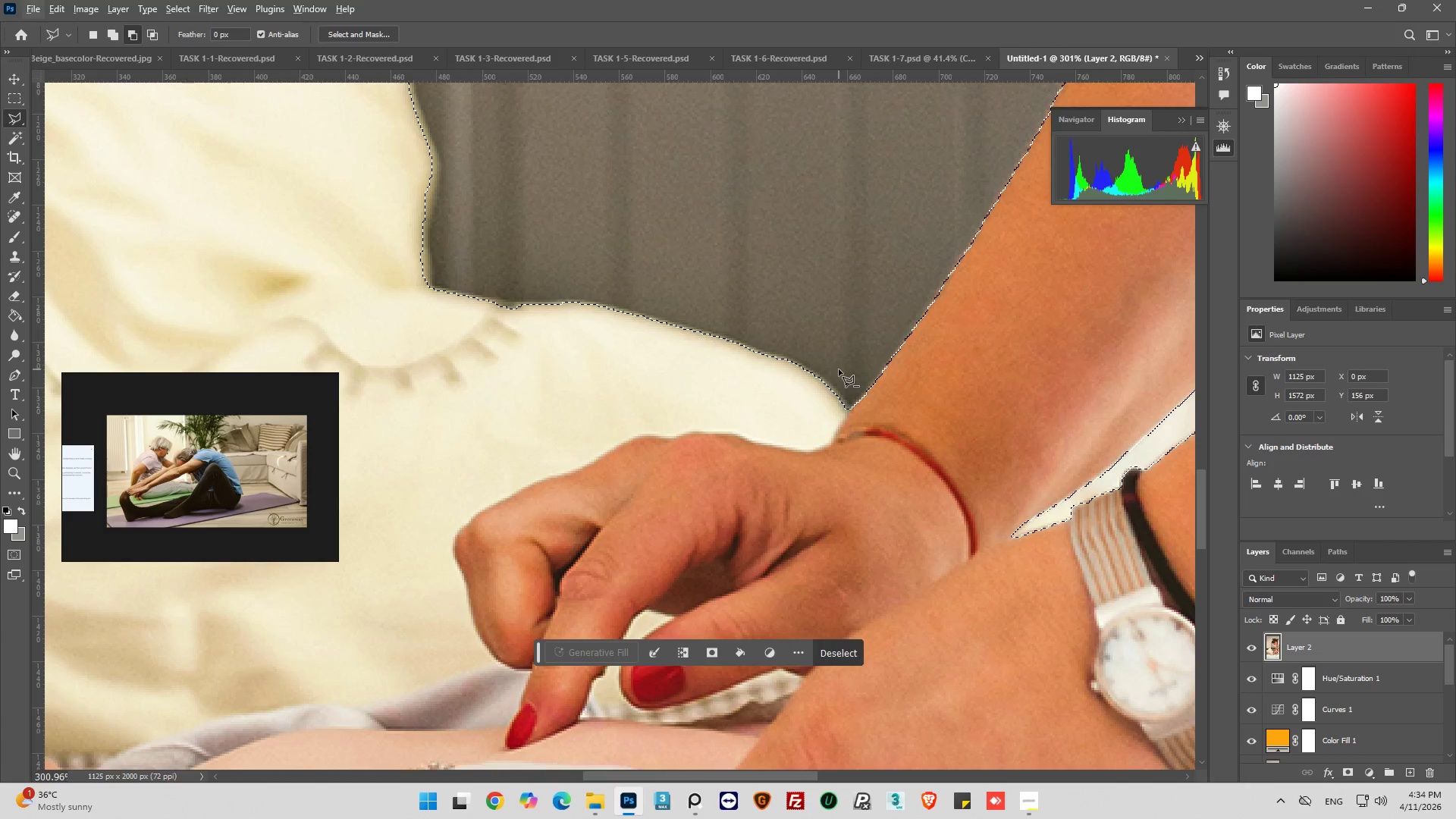 
key(Alt+AltLeft)
 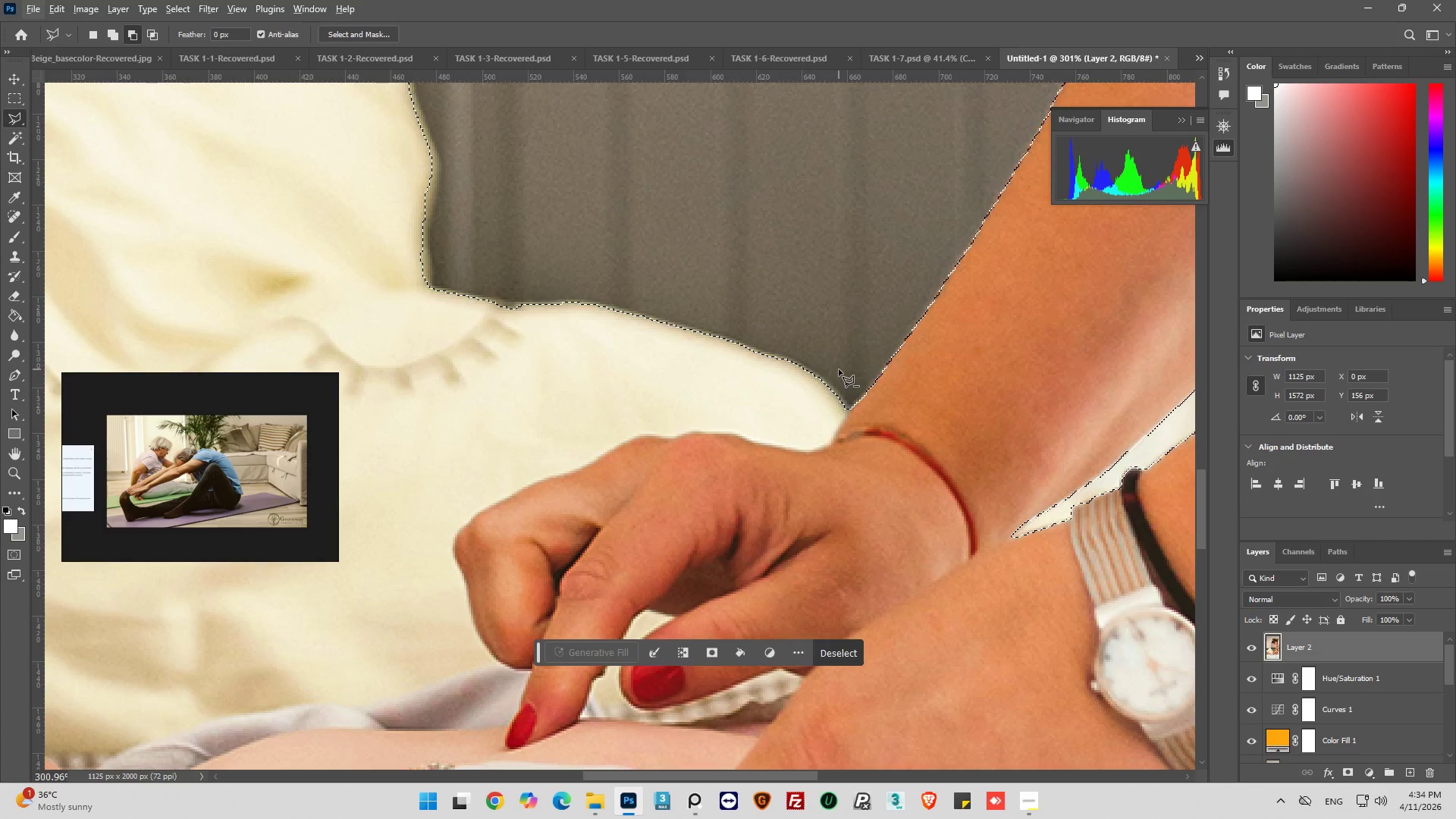 
scroll: coordinate [836, 364], scroll_direction: up, amount: 1.0
 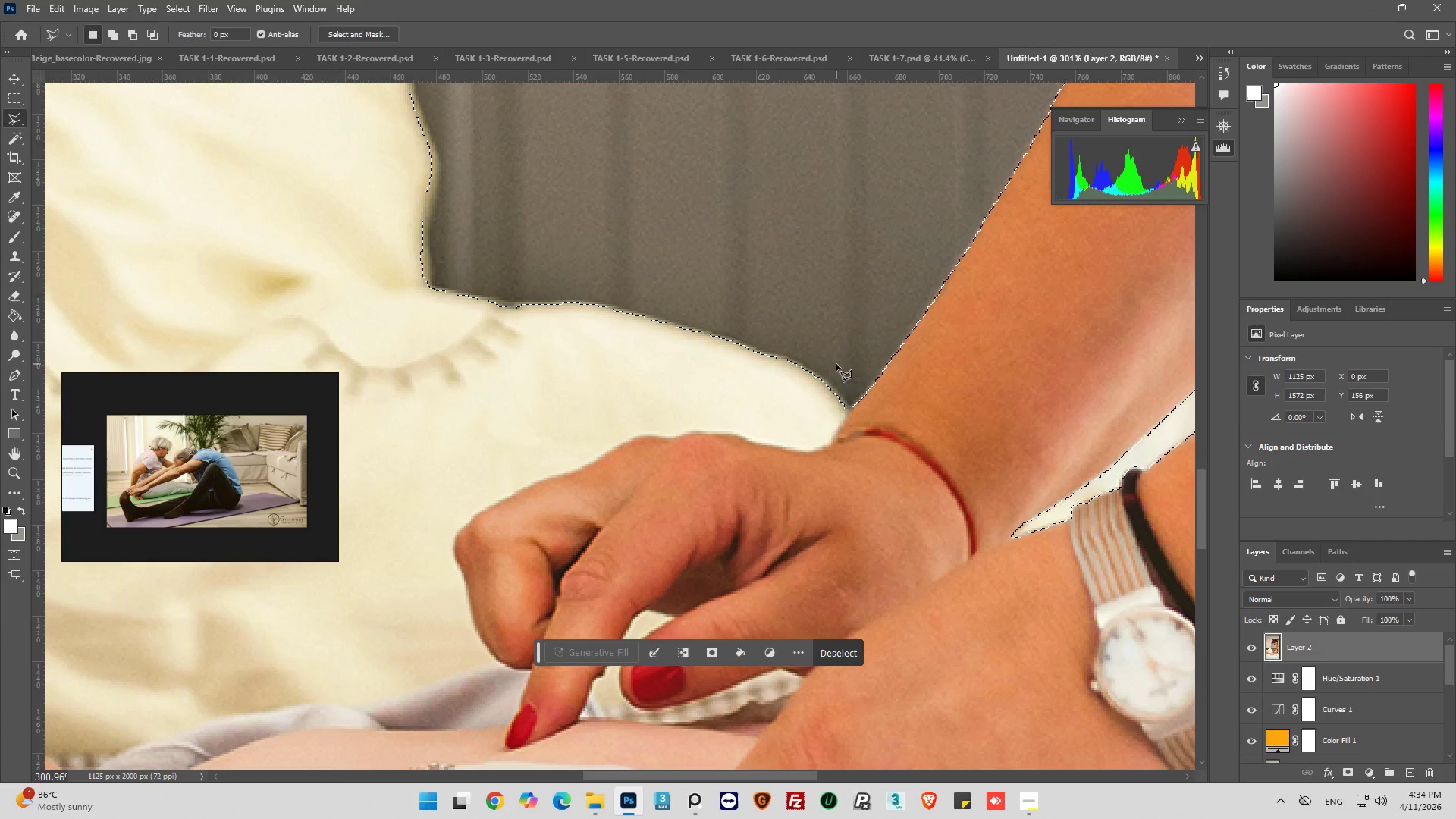 
key(Alt+AltLeft)
 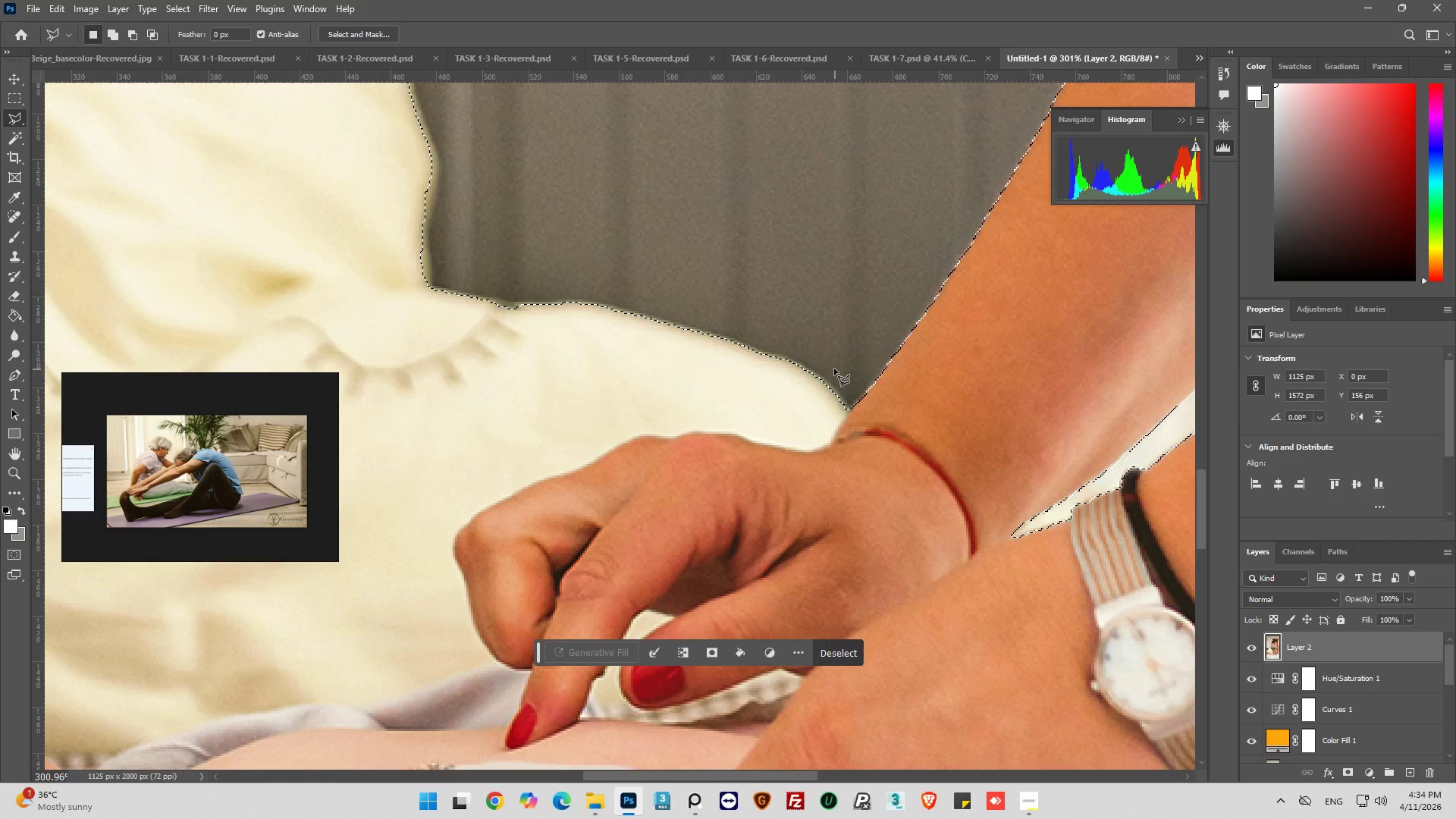 
hold_key(key=AltLeft, duration=0.31)
 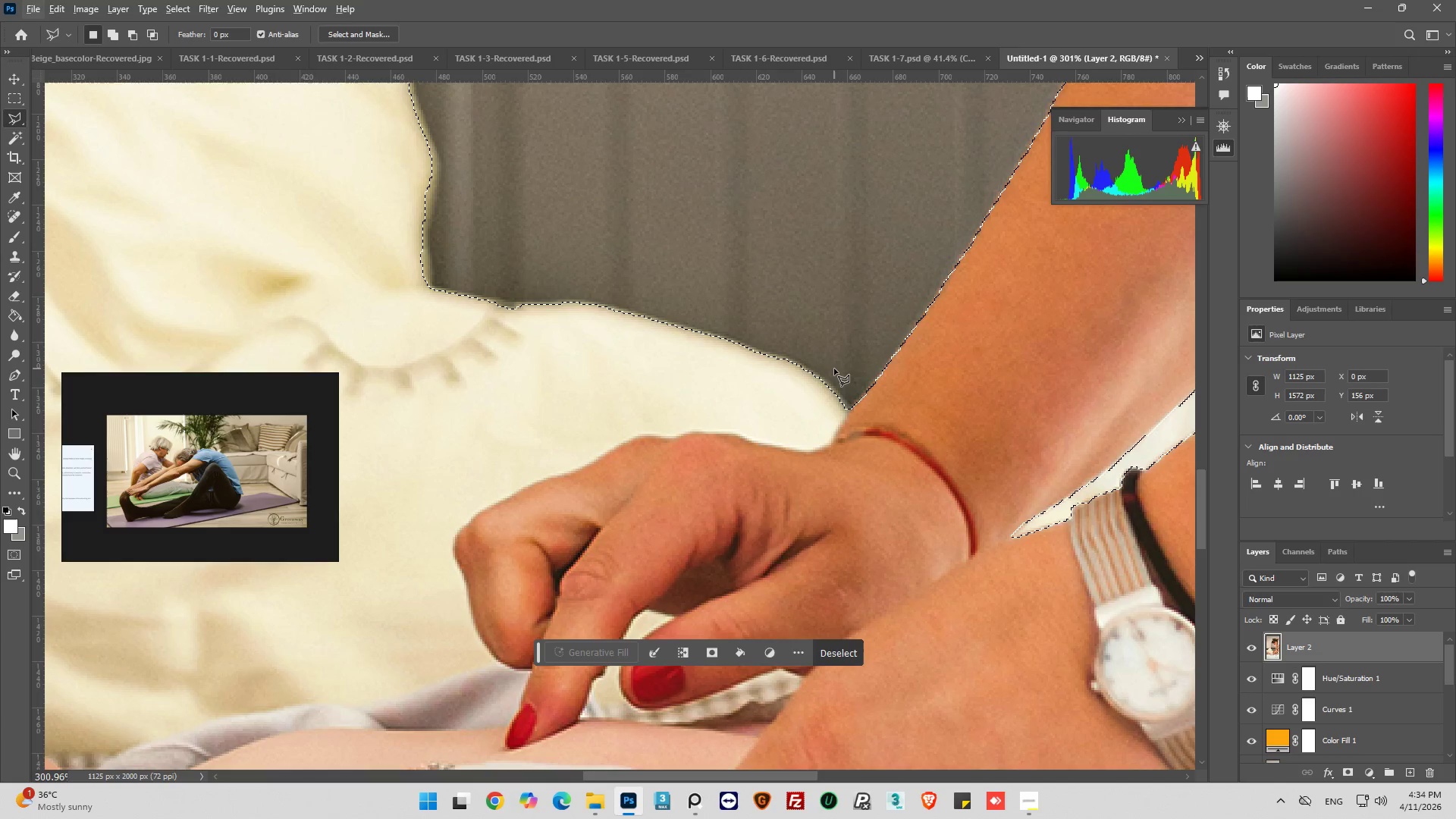 
scroll: coordinate [834, 369], scroll_direction: up, amount: 1.0
 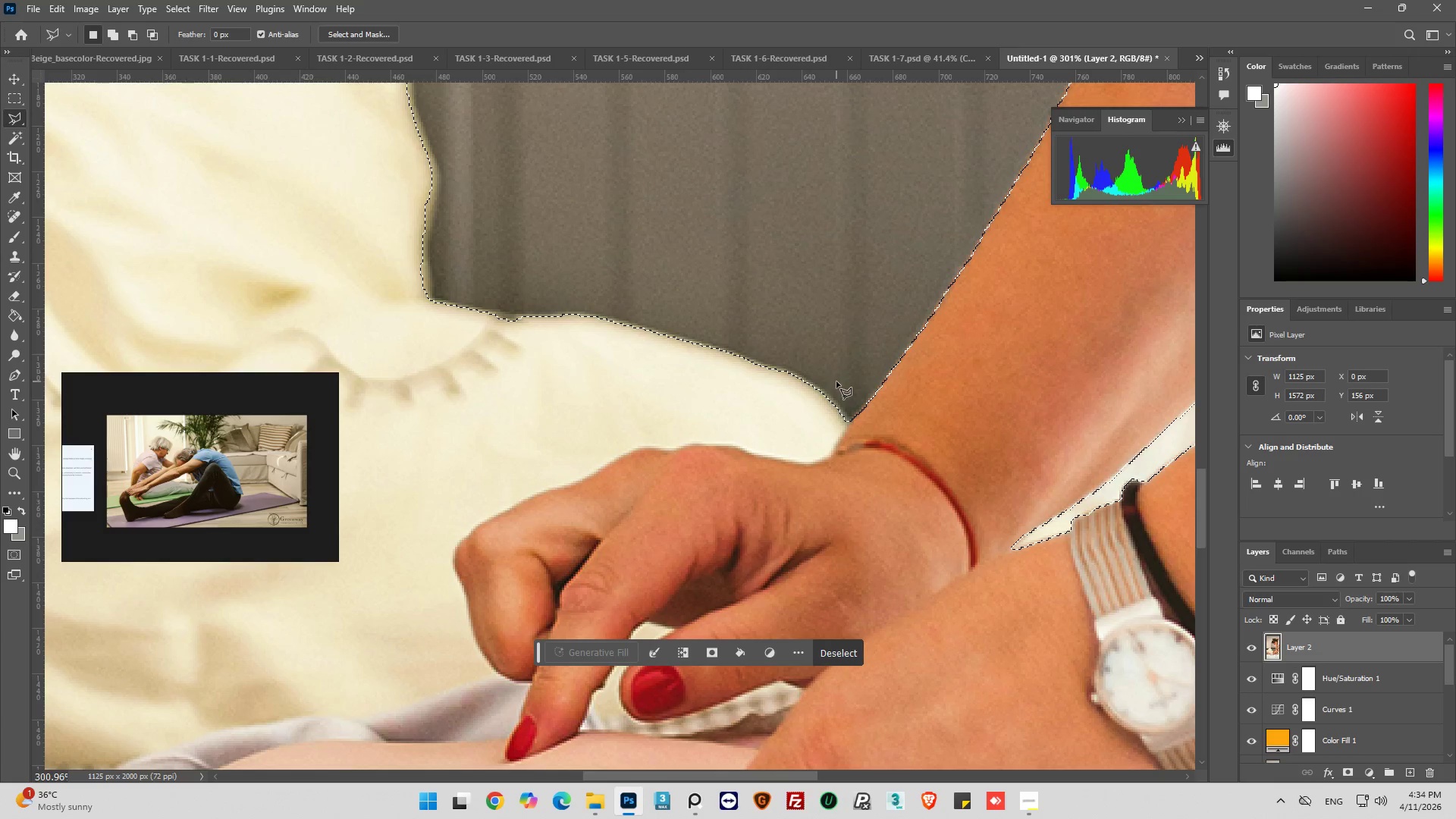 
hold_key(key=AltLeft, duration=1.17)
left_click([875, 327])
 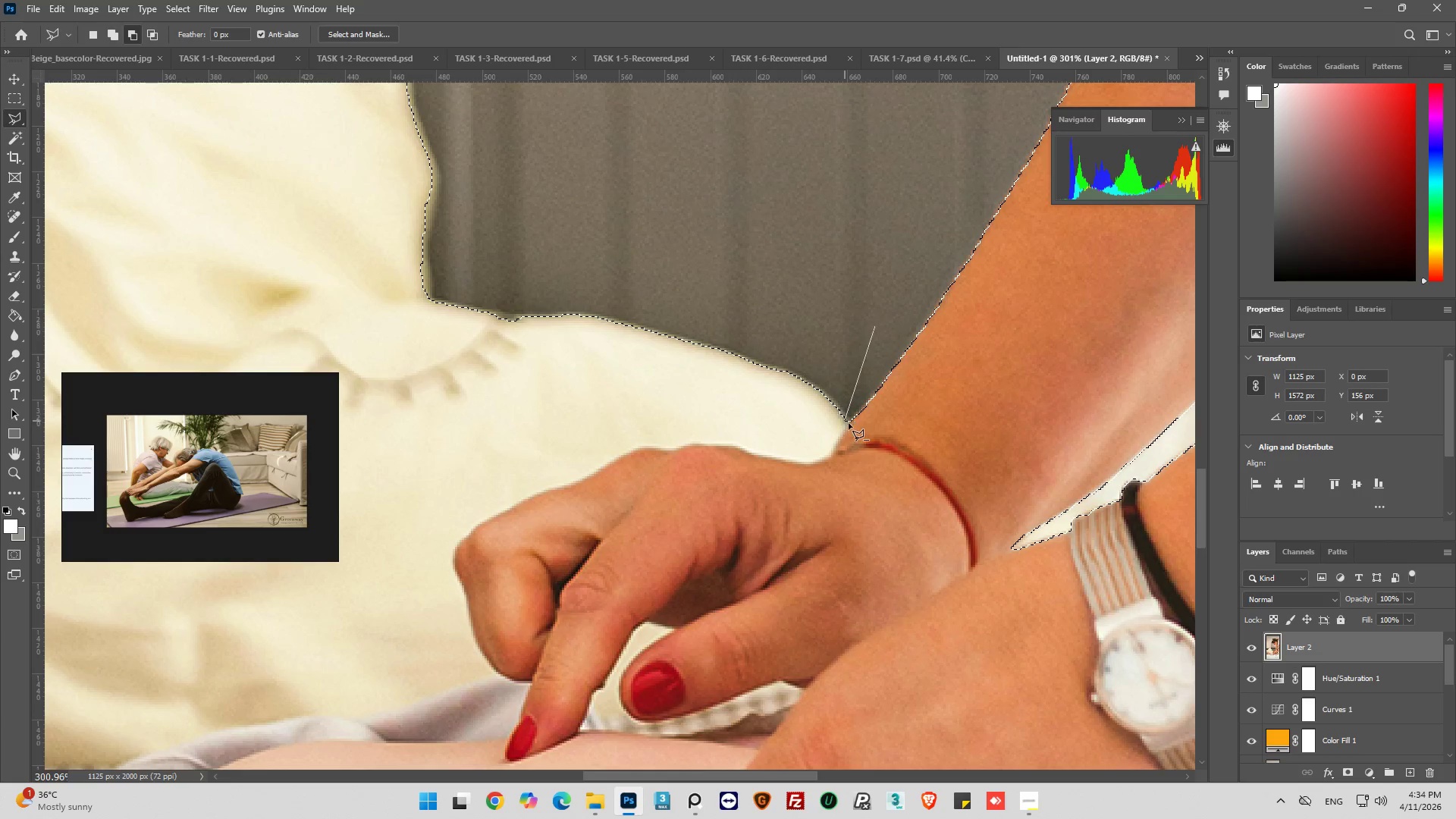 
hold_key(key=AltLeft, duration=0.56)
 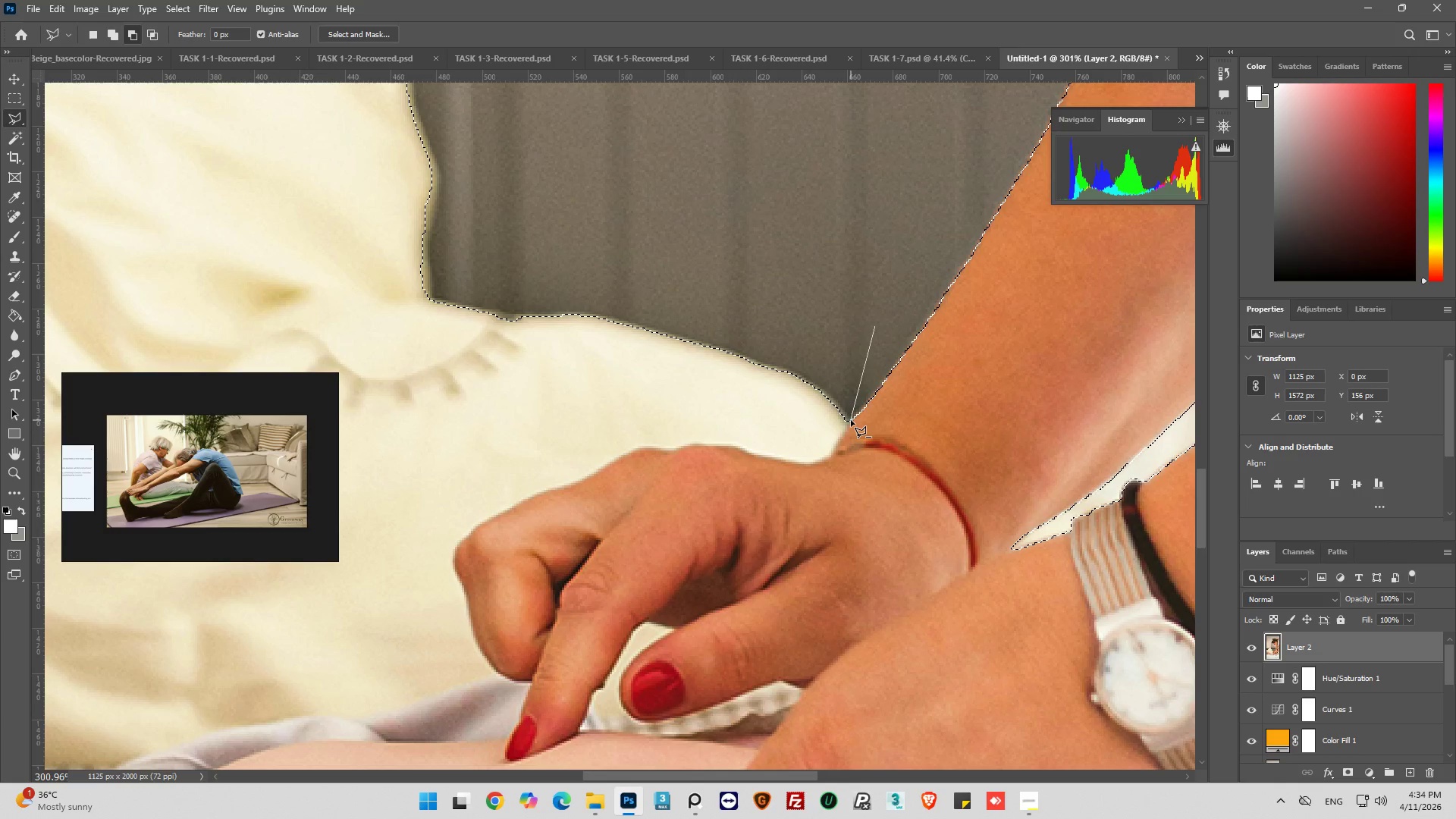 
key(Alt+AltLeft)
 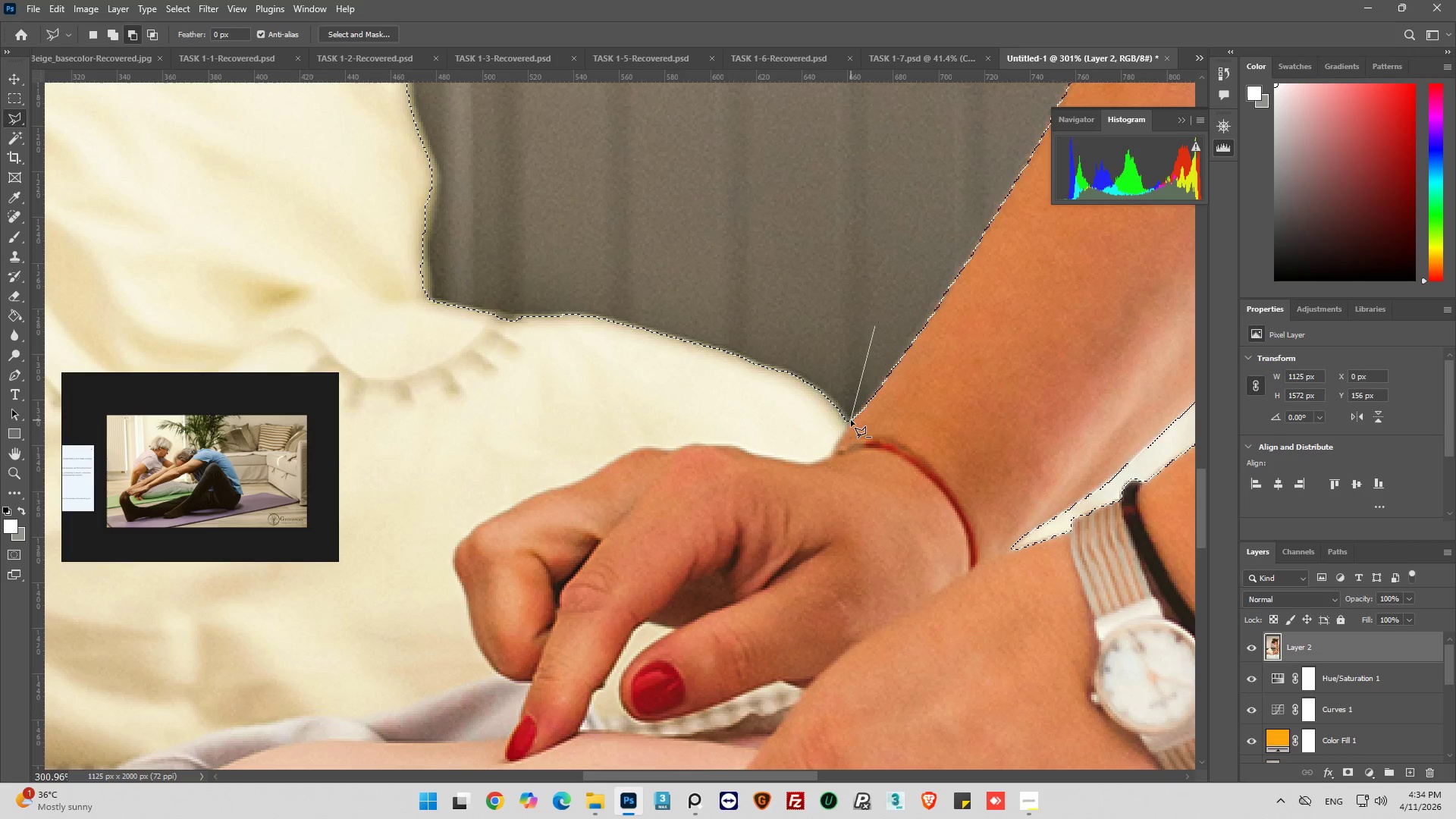 
left_click([851, 420])
 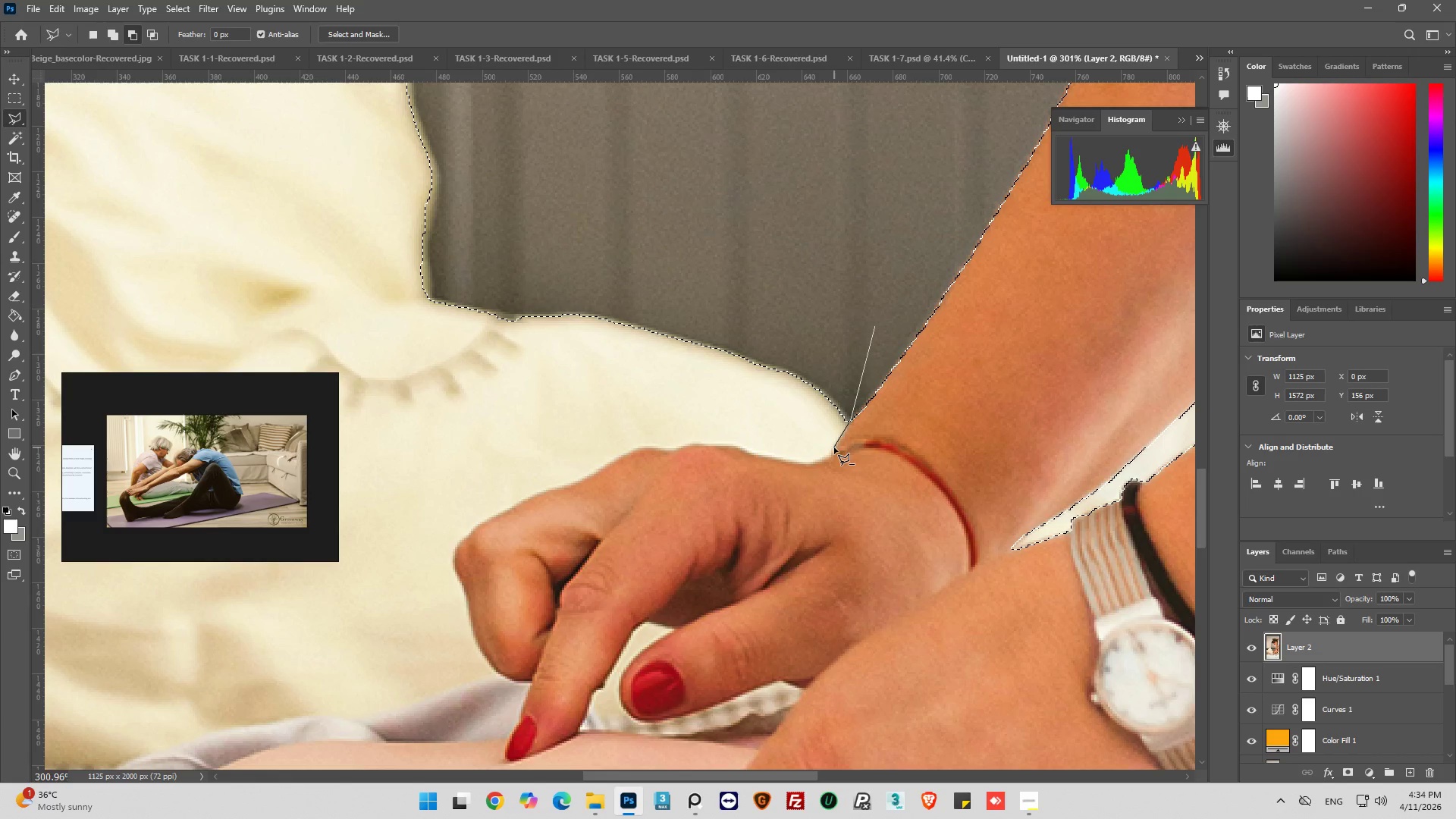 
left_click([834, 447])
 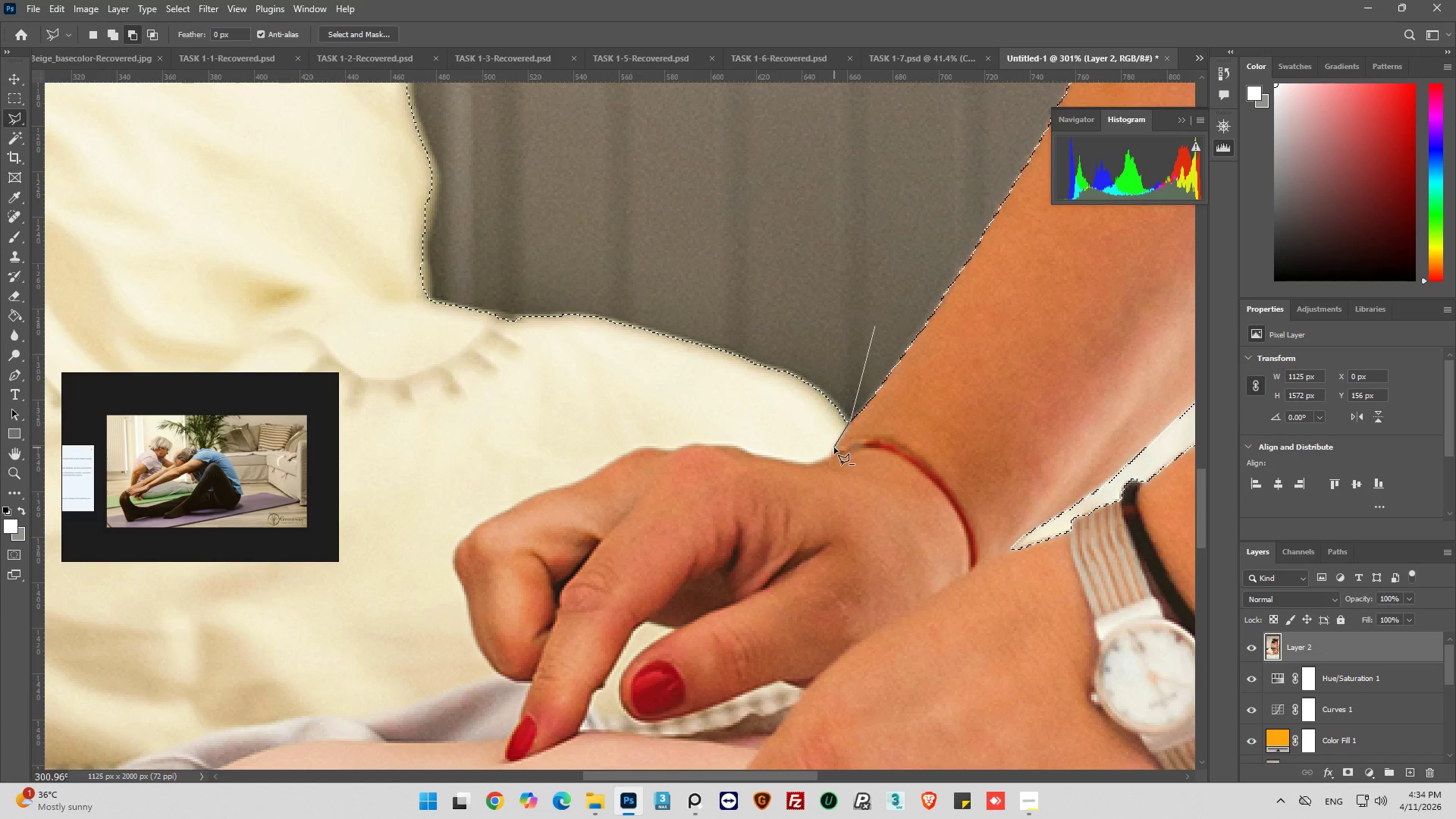 
wait(16.84)
 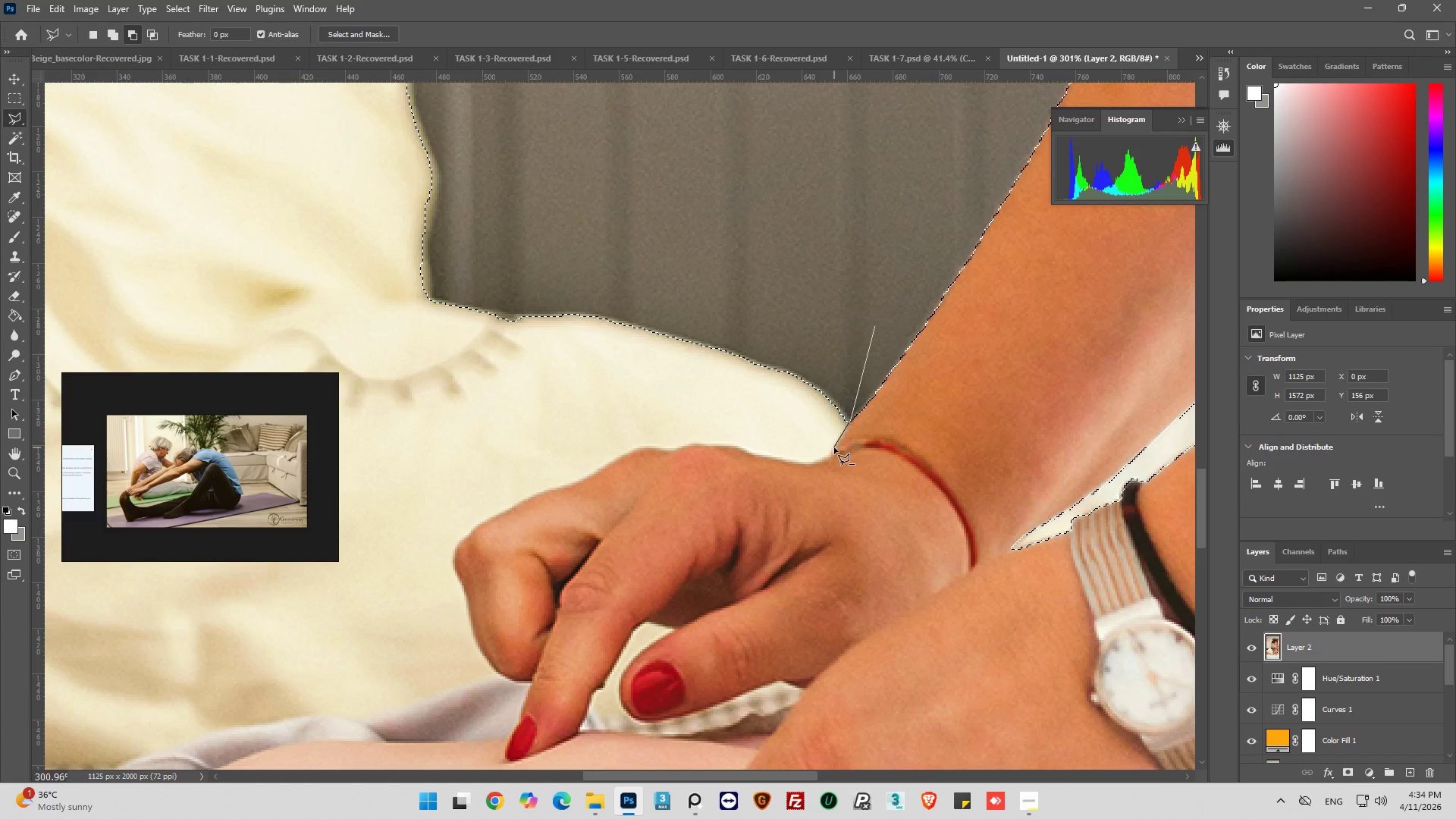 
left_click([814, 461])
 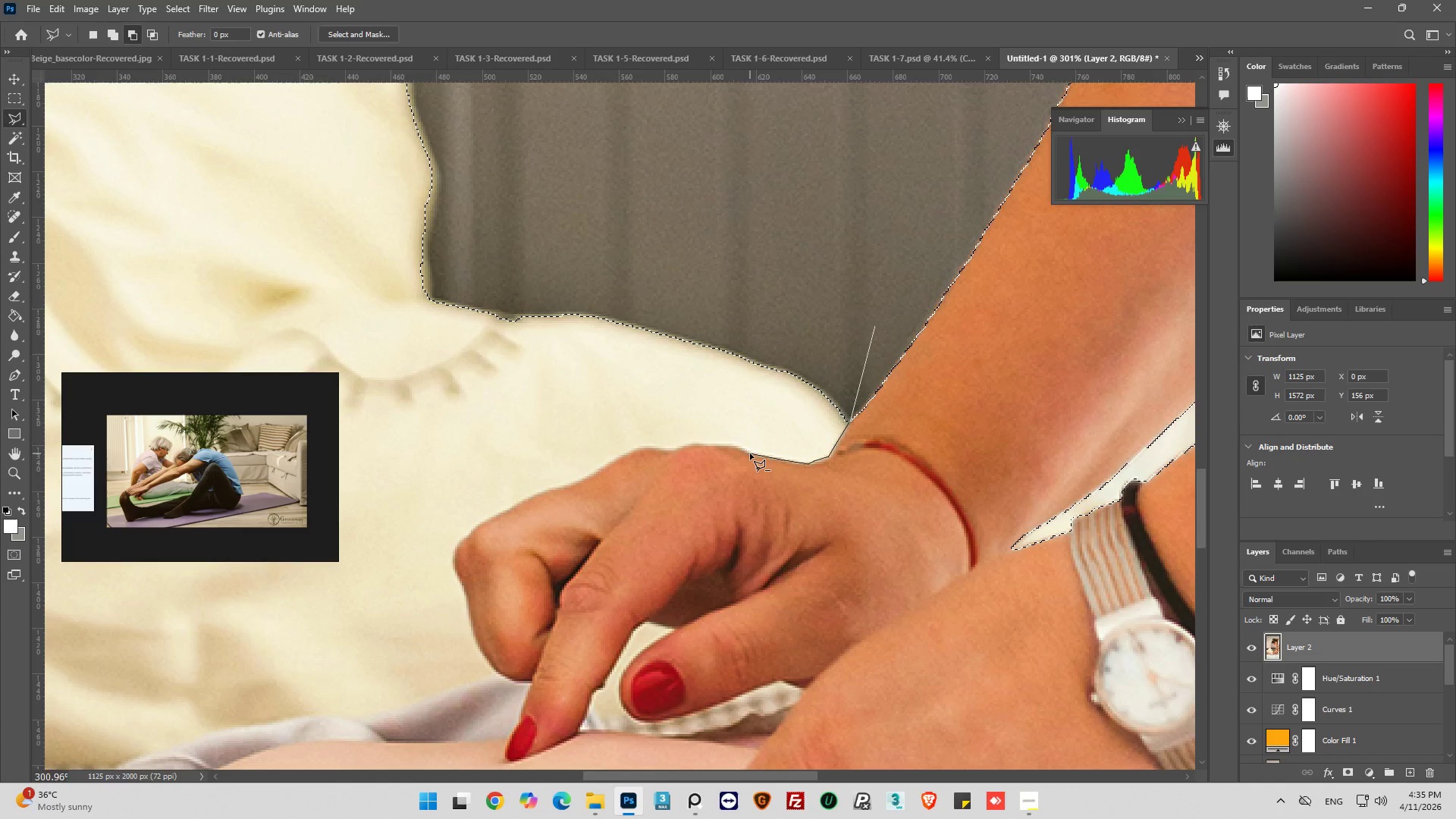 
wait(5.02)
 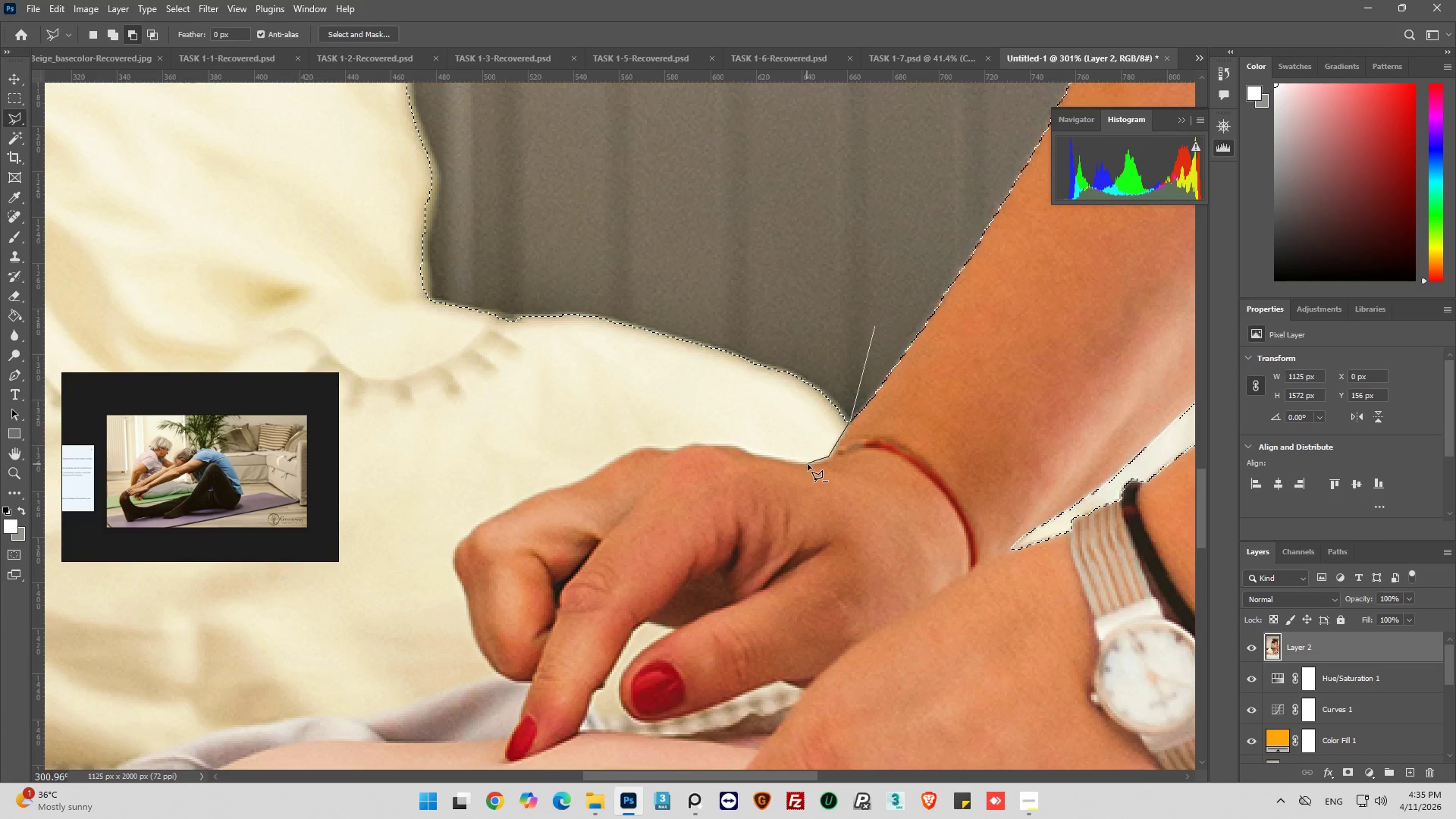 
left_click([733, 444])
 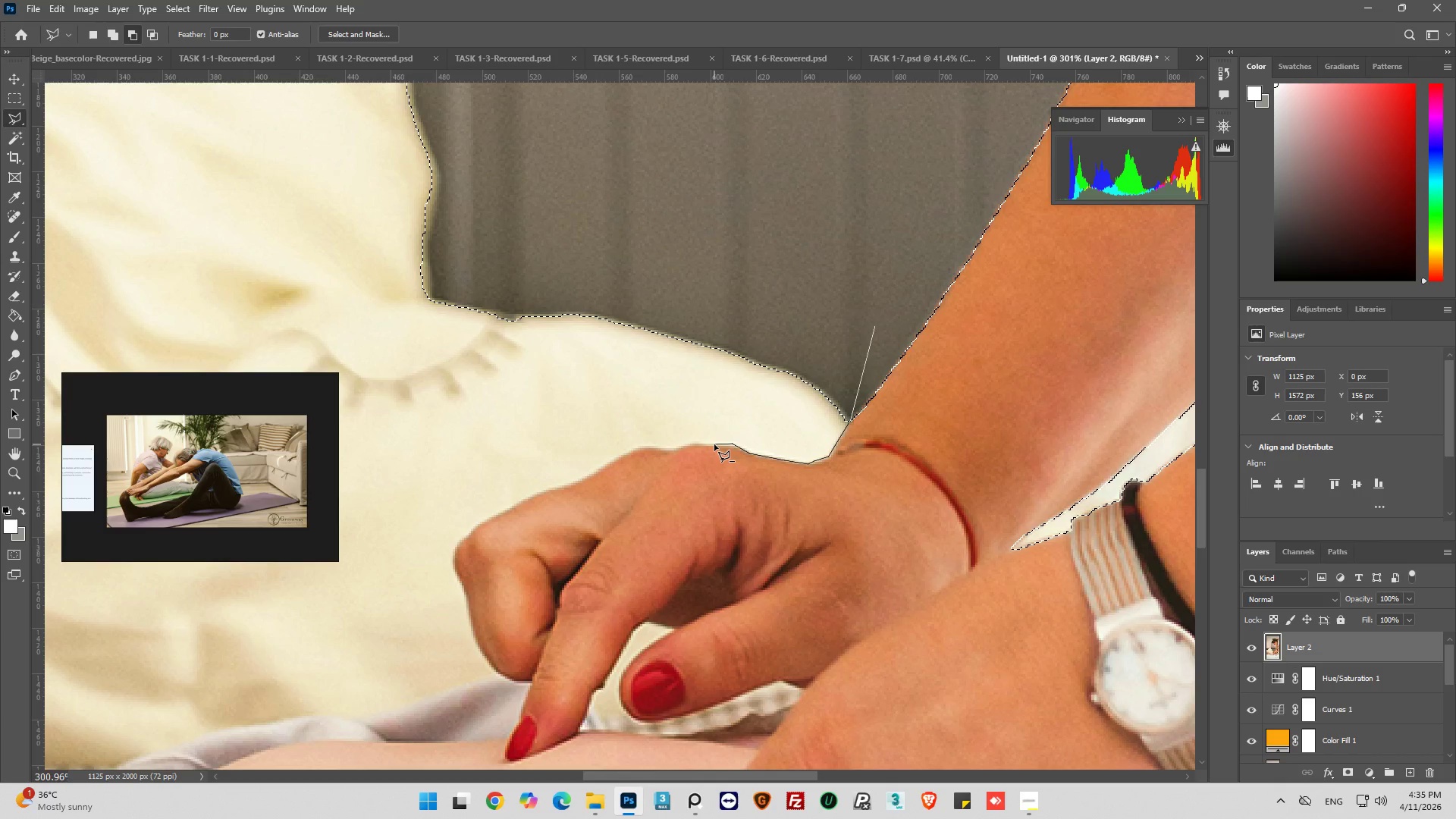 
left_click([714, 444])
 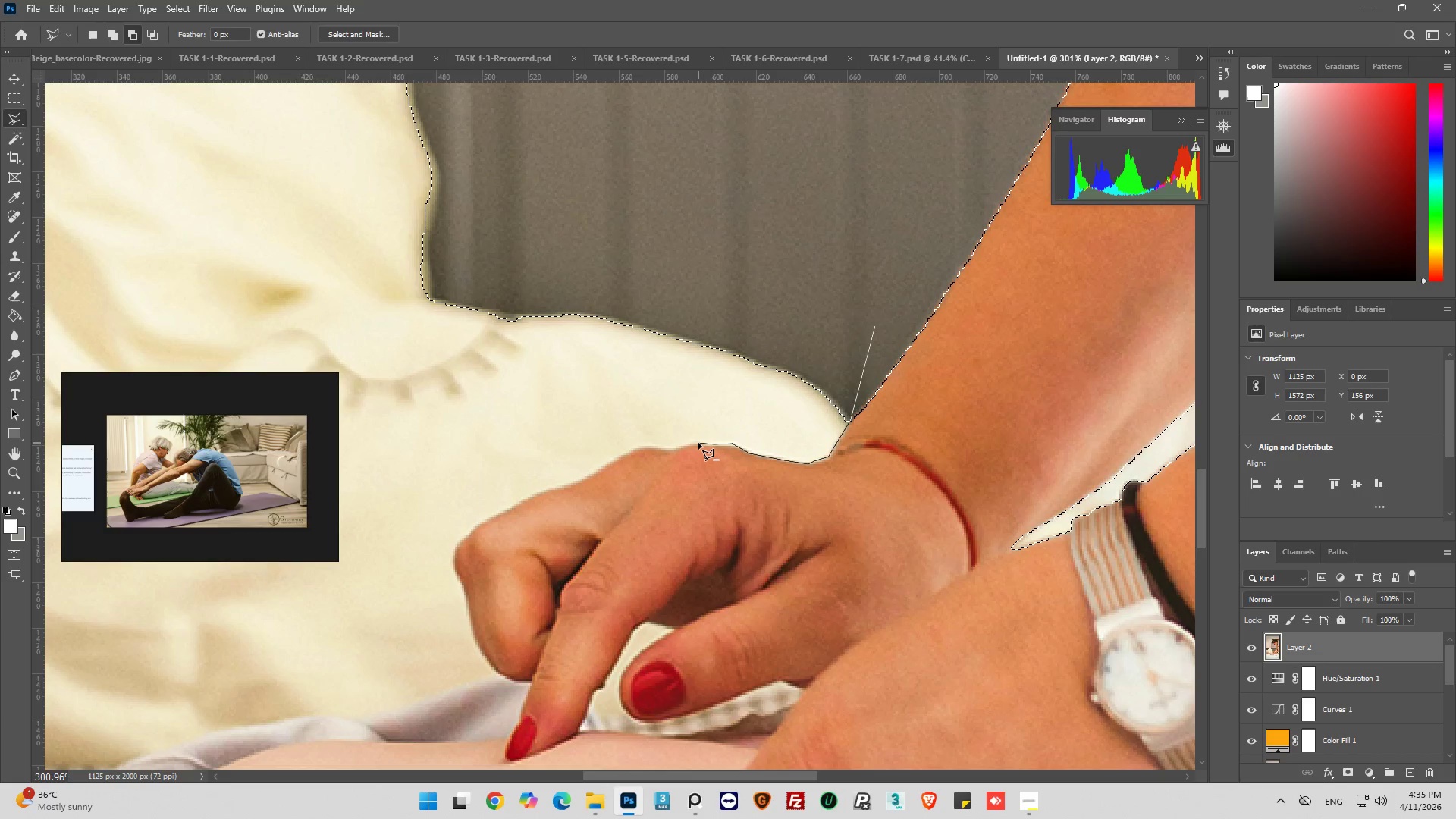 
left_click_drag(start_coordinate=[698, 443], to_coordinate=[695, 442])
 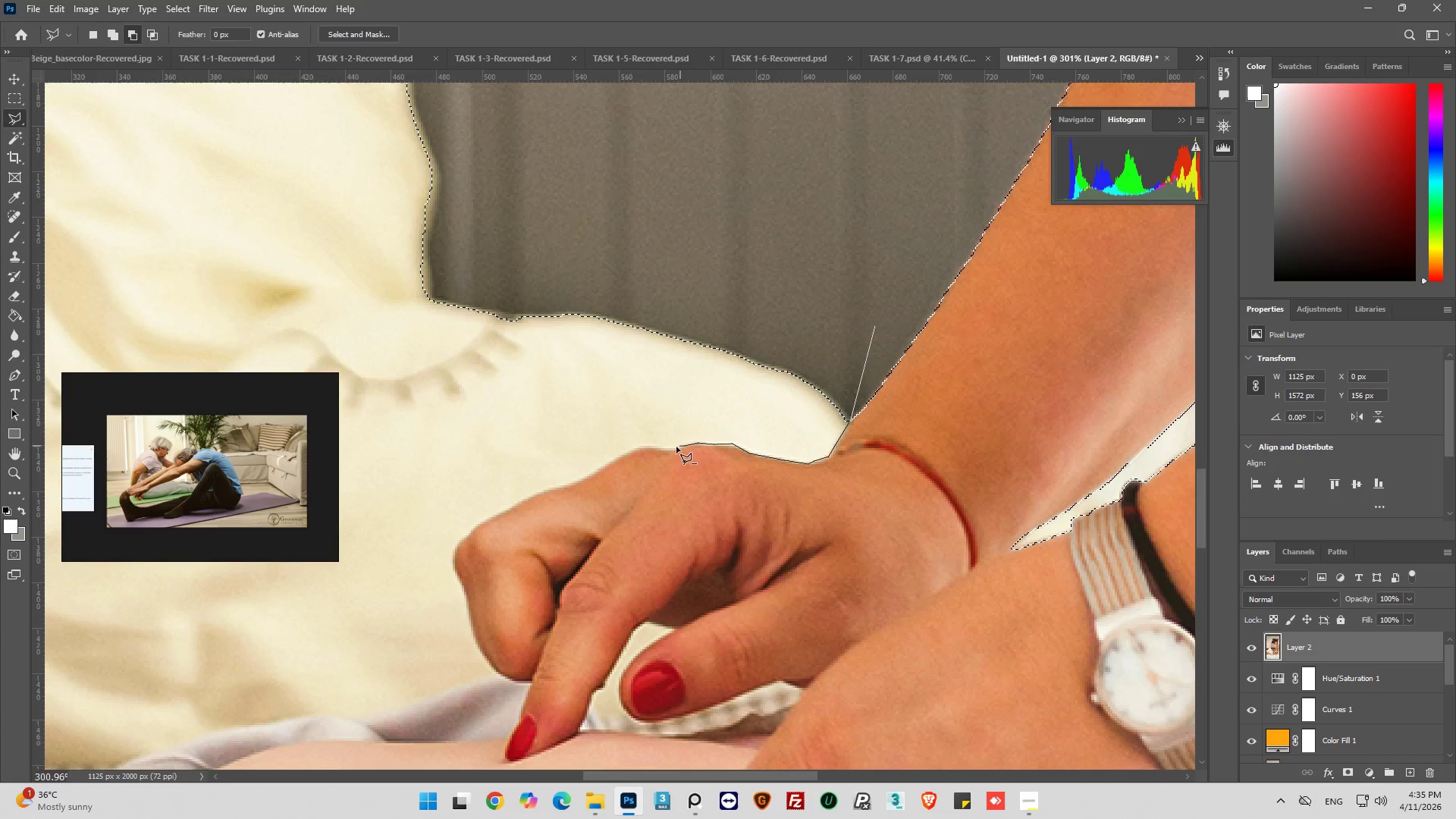 
left_click([672, 449])
 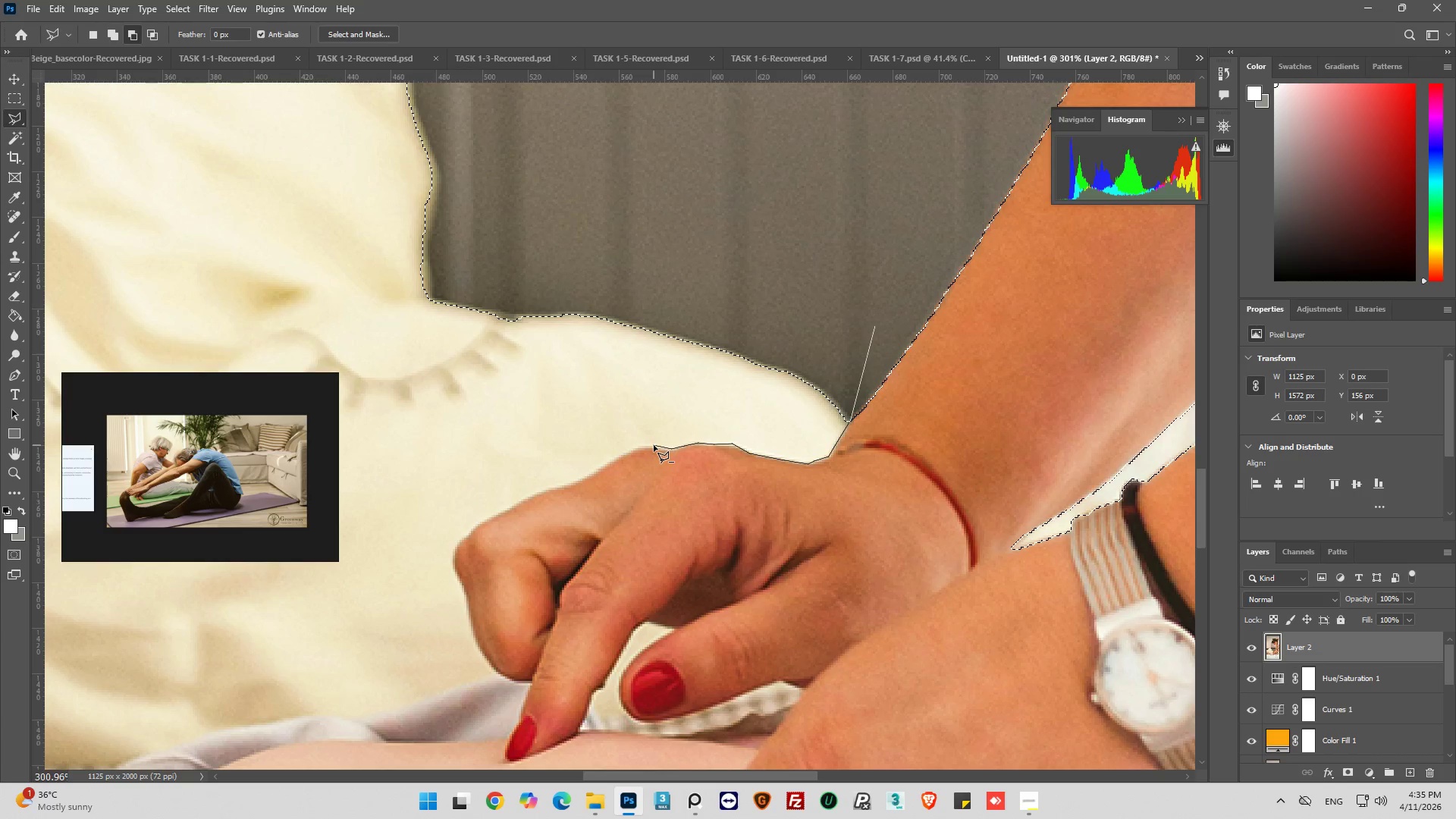 
left_click([654, 445])
 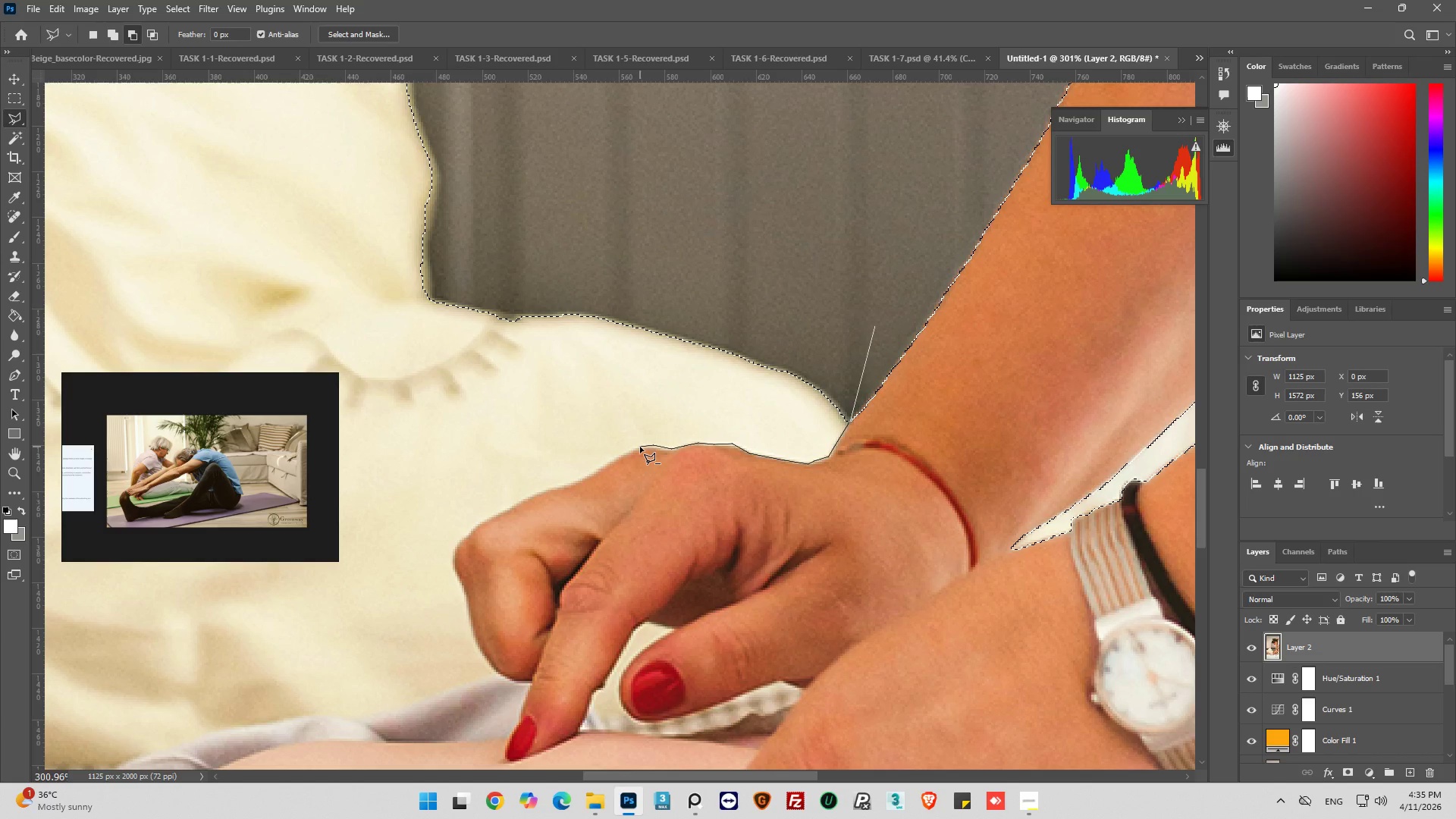 
left_click([640, 447])
 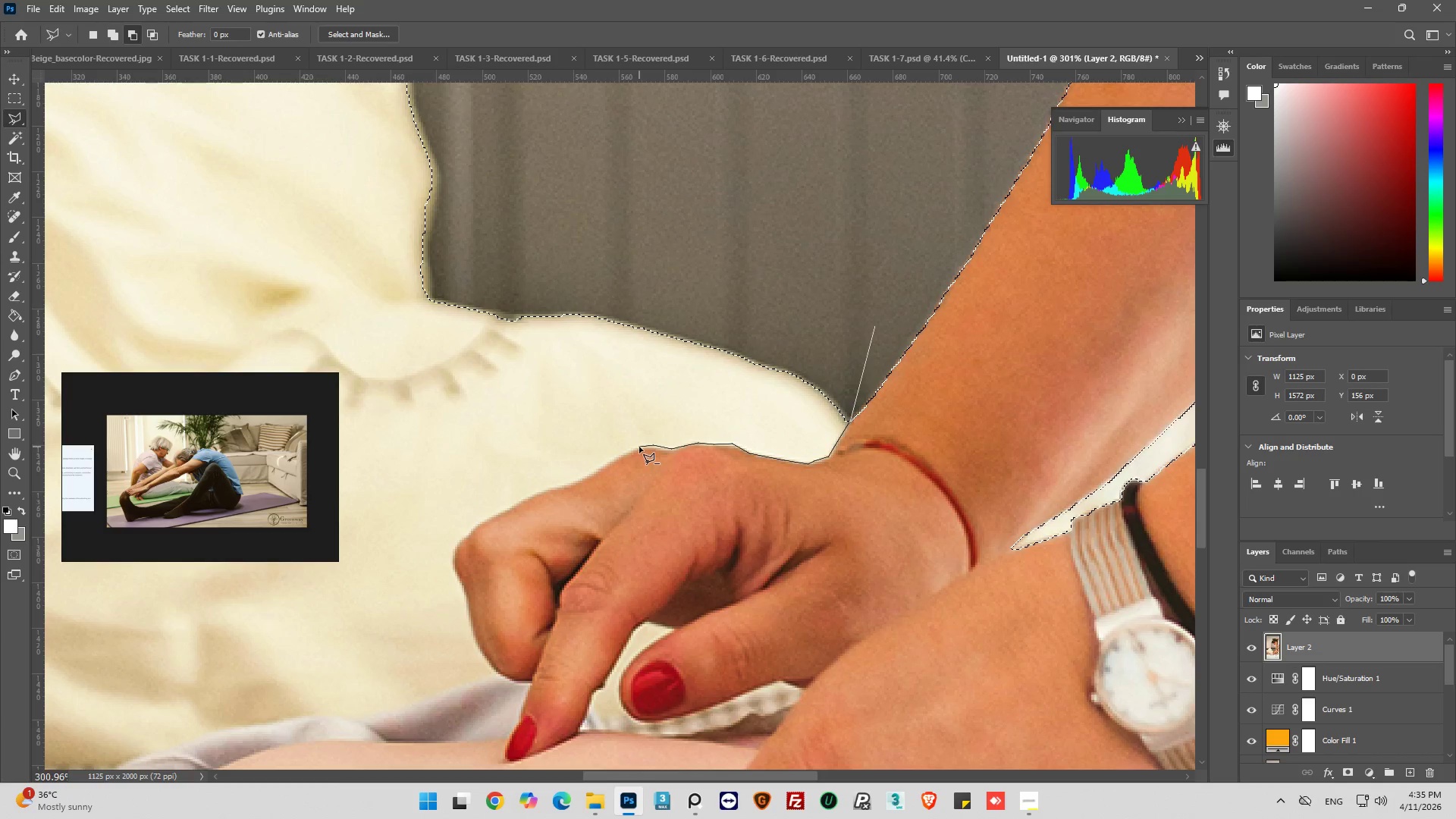 
hold_key(key=AltLeft, duration=0.81)
 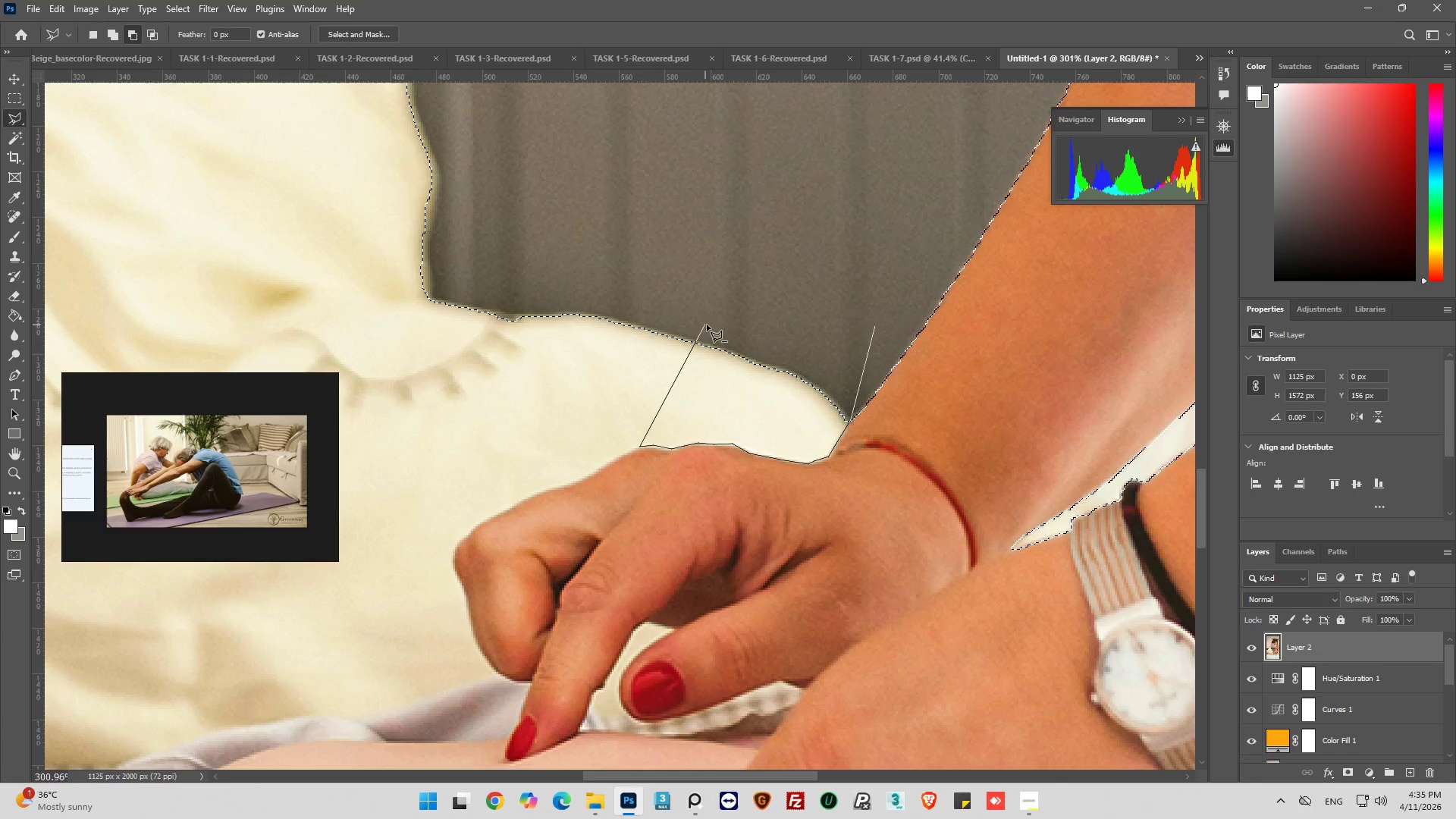 
hold_key(key=AltLeft, duration=2.14)
left_click_drag(start_coordinate=[705, 325], to_coordinate=[710, 325])
 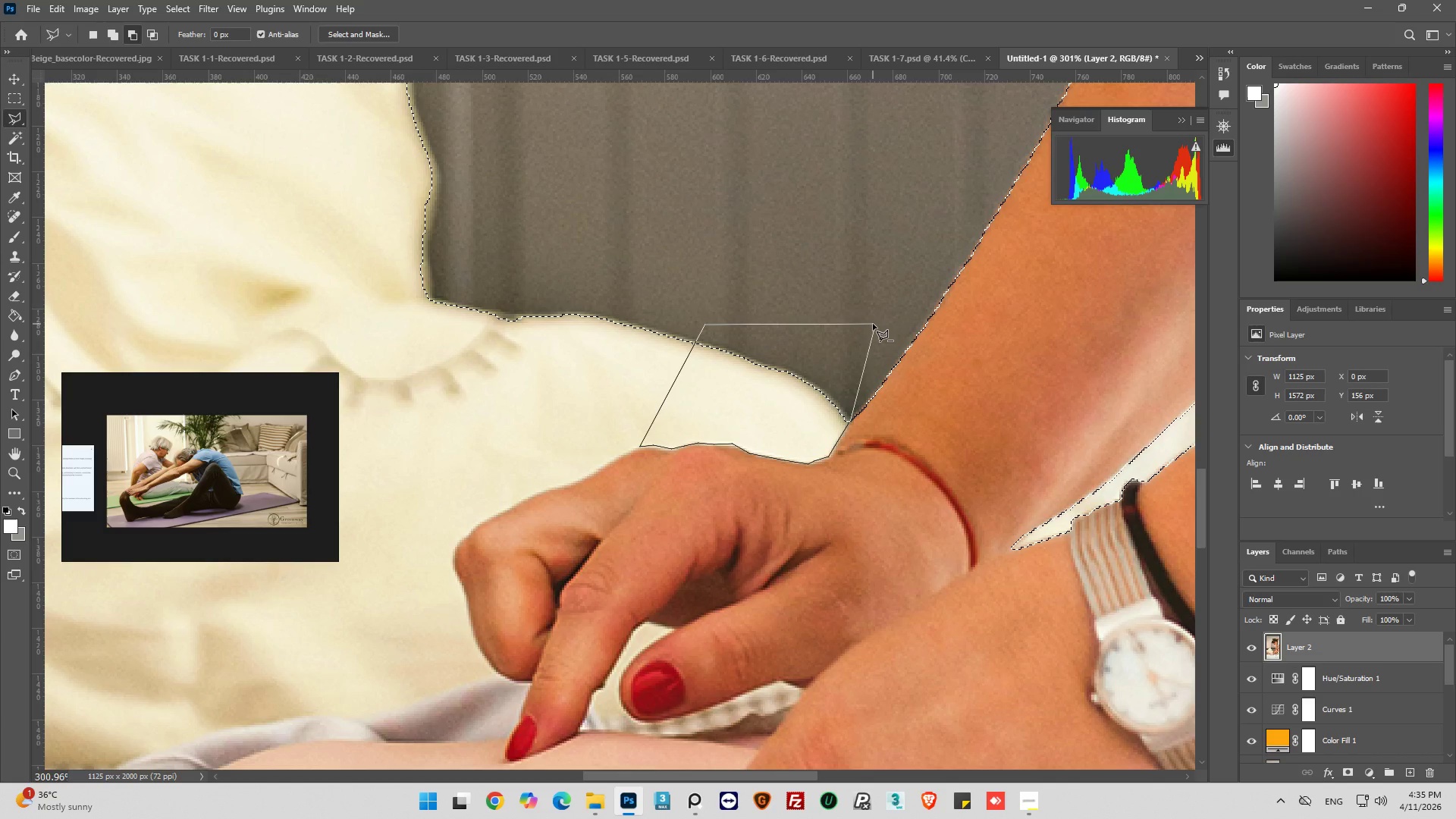 
left_click([873, 324])
 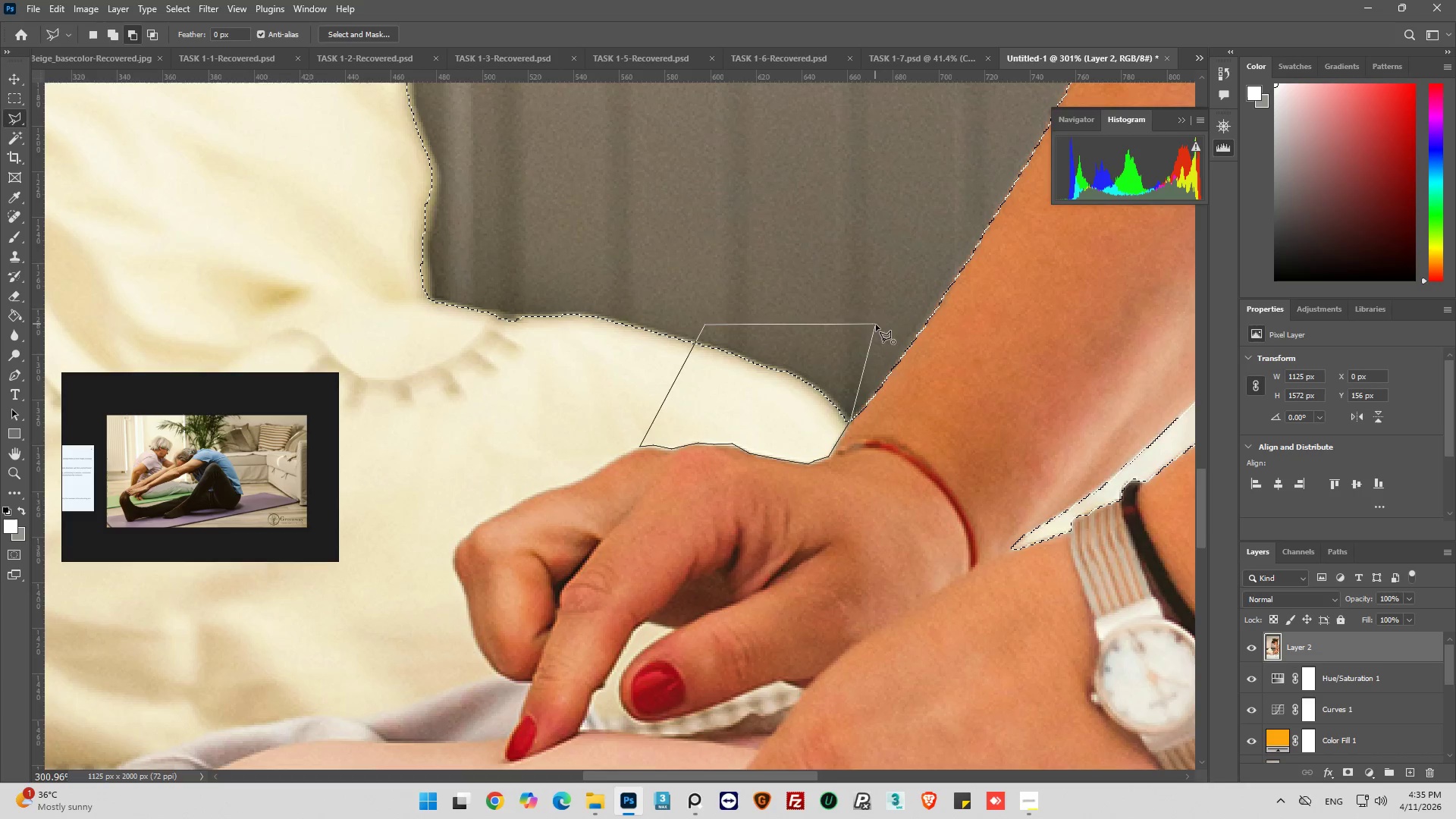 
hold_key(key=AltLeft, duration=0.52)
 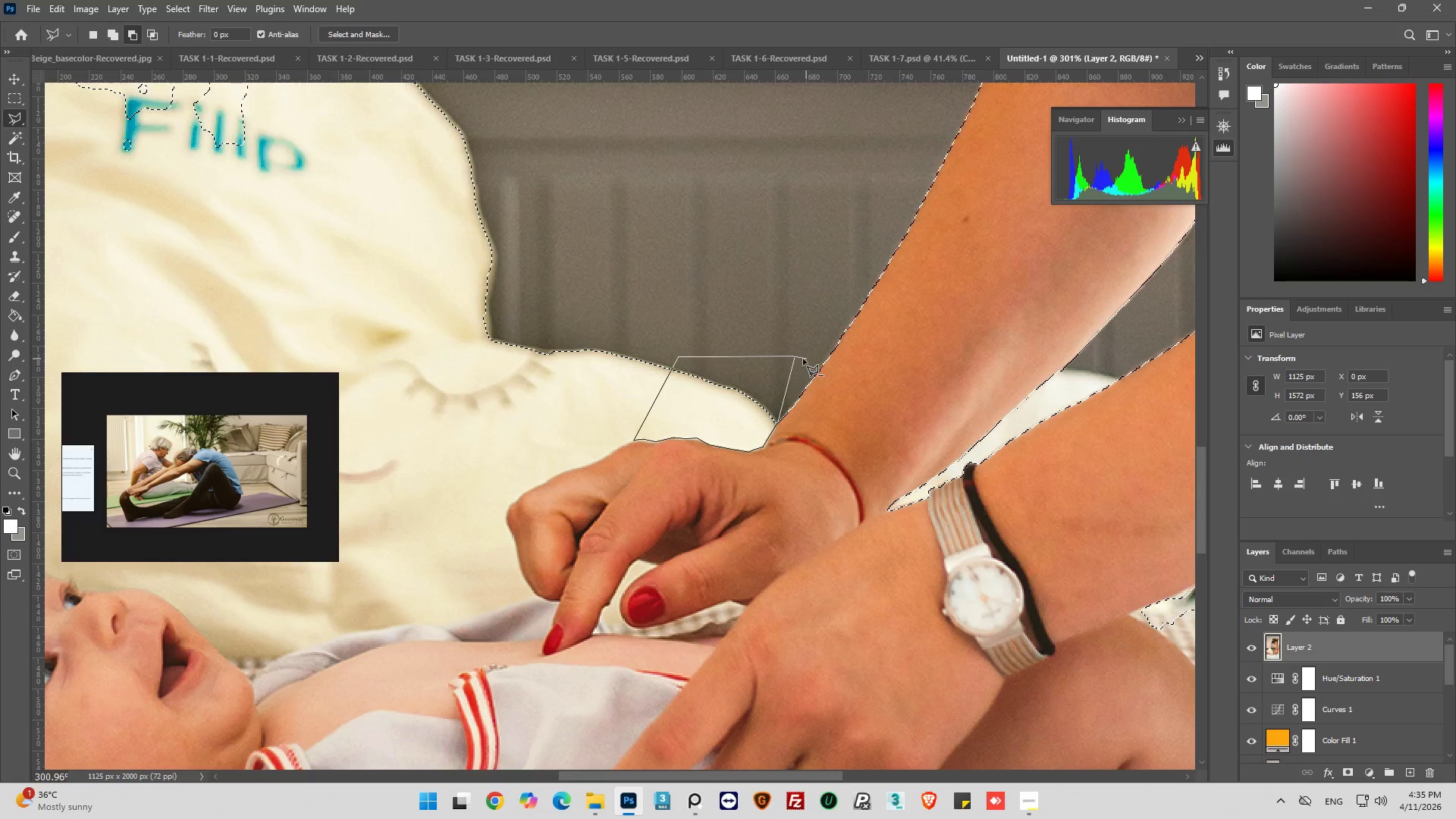 
hold_key(key=AltLeft, duration=3.39)
 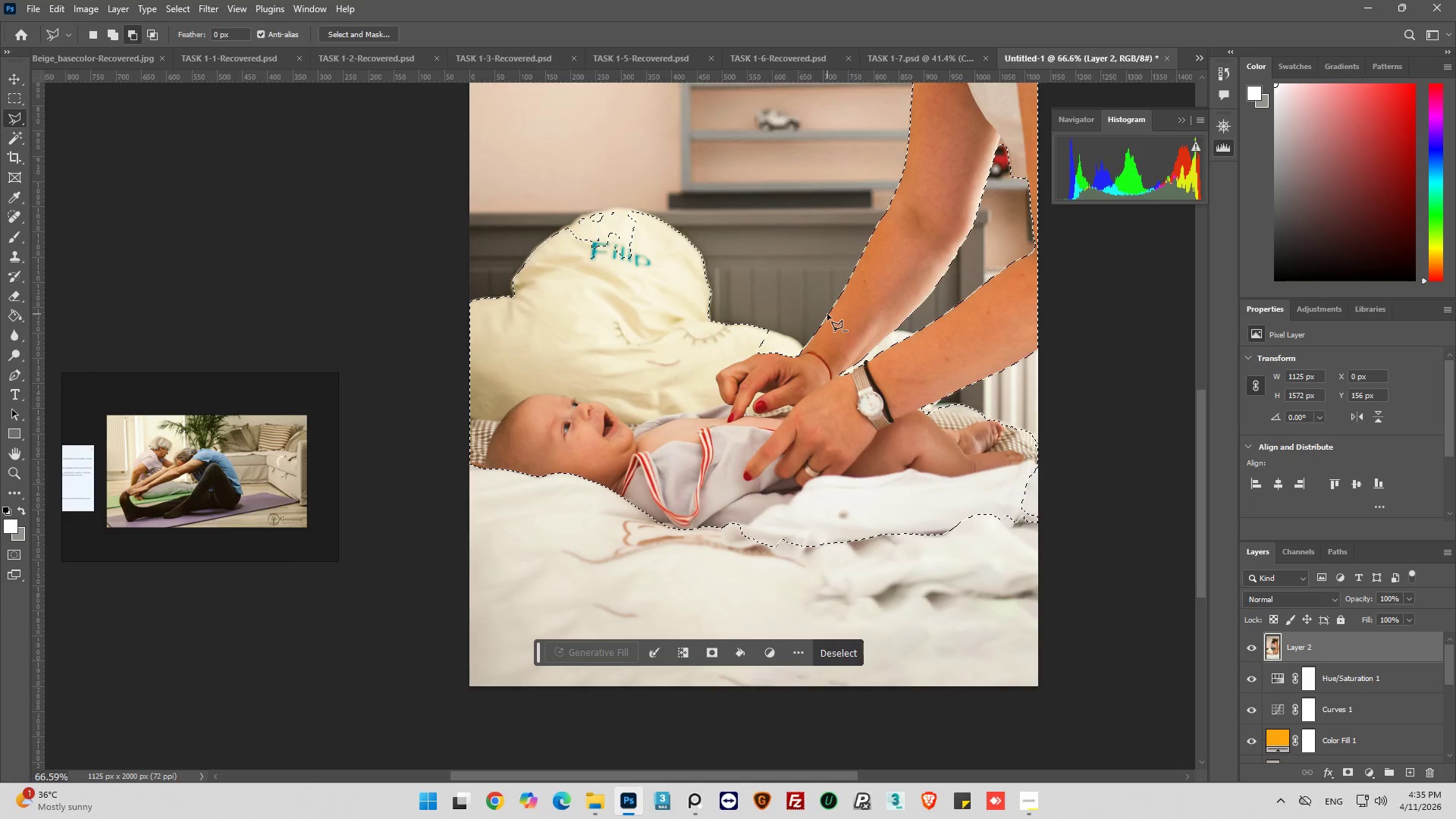 
scroll: coordinate [881, 328], scroll_direction: down, amount: 4.0
 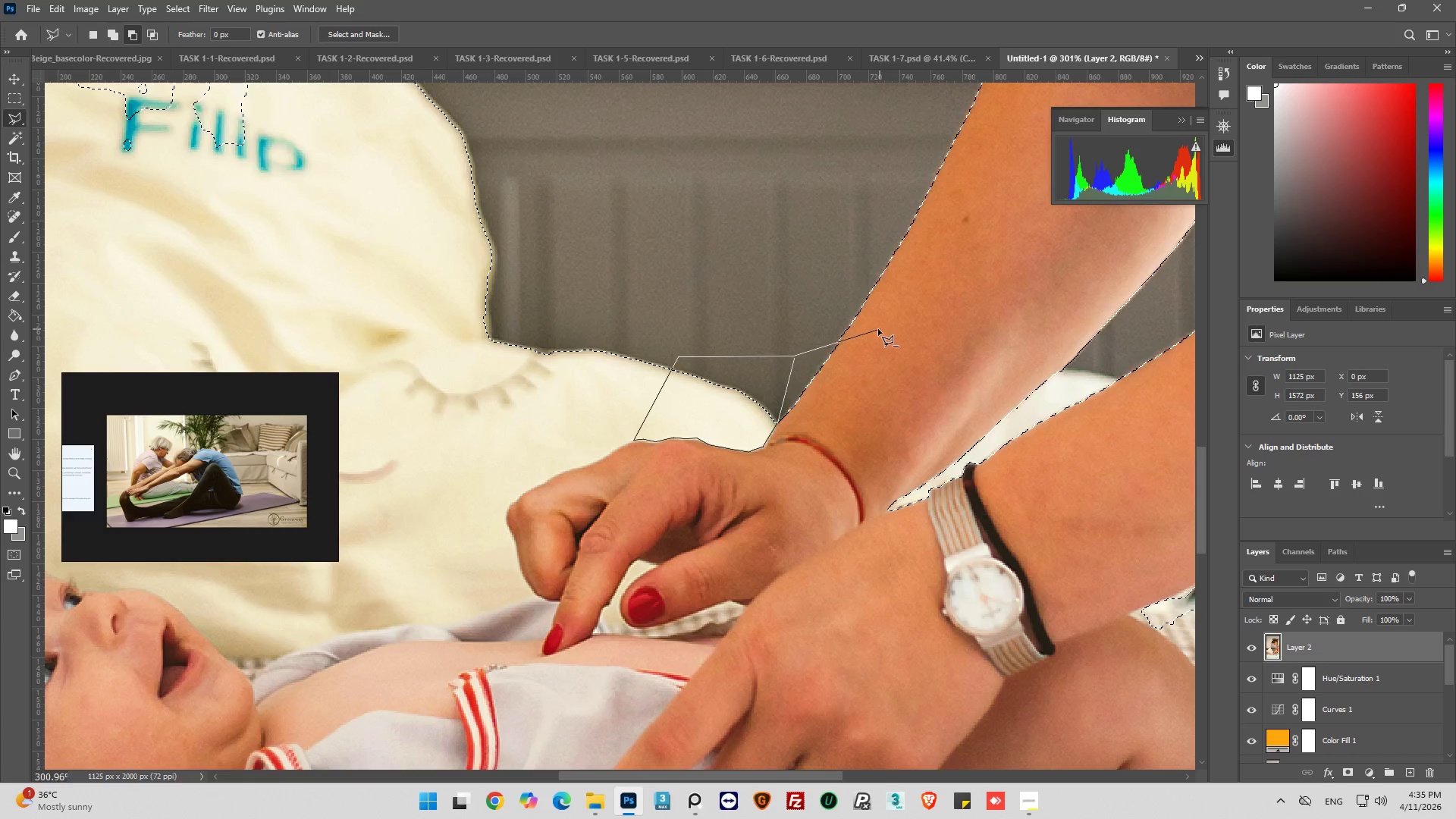 
left_click([797, 358])
 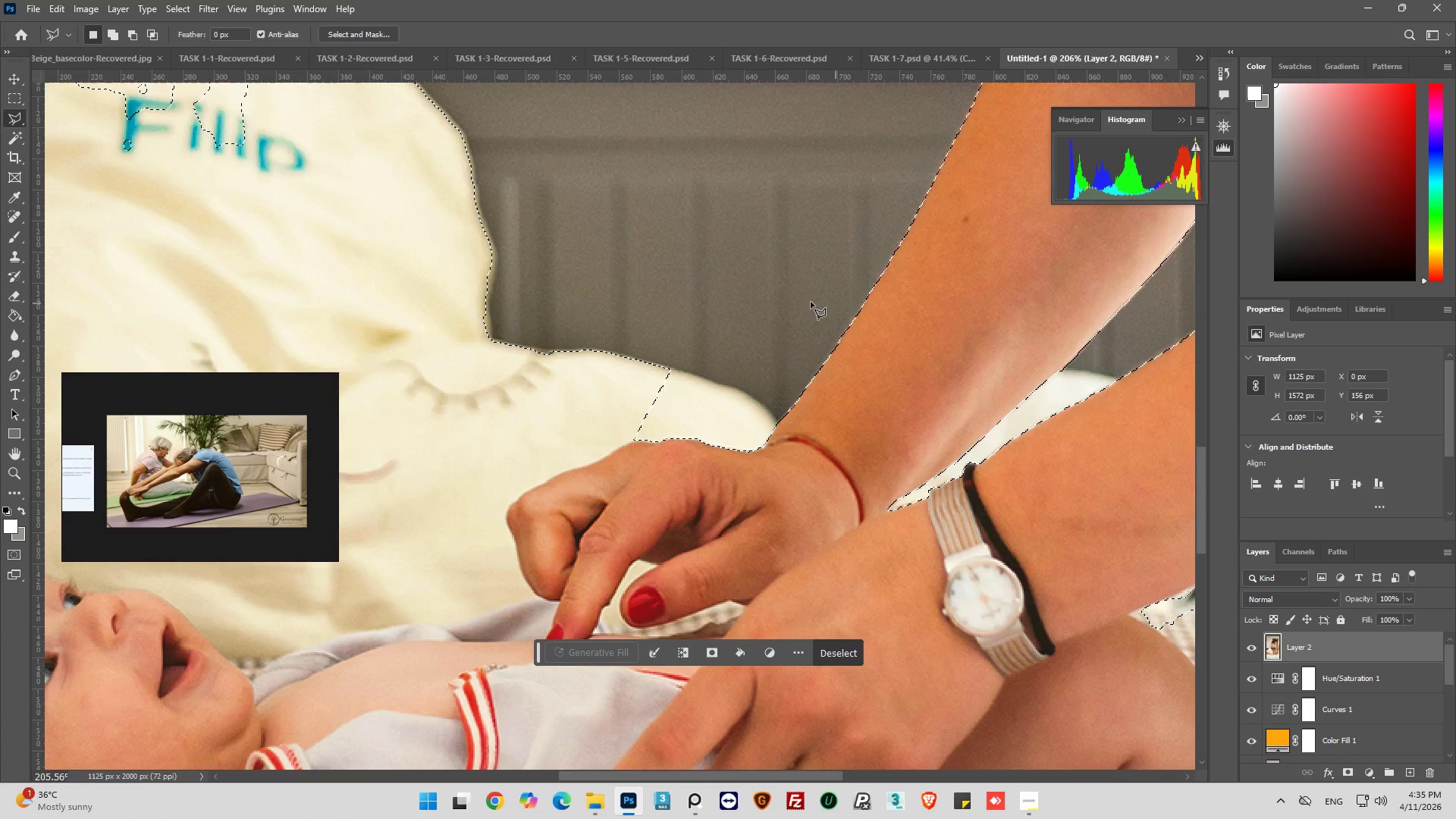 
hold_key(key=AltLeft, duration=0.59)
scroll: coordinate [827, 314], scroll_direction: down, amount: 12.0
 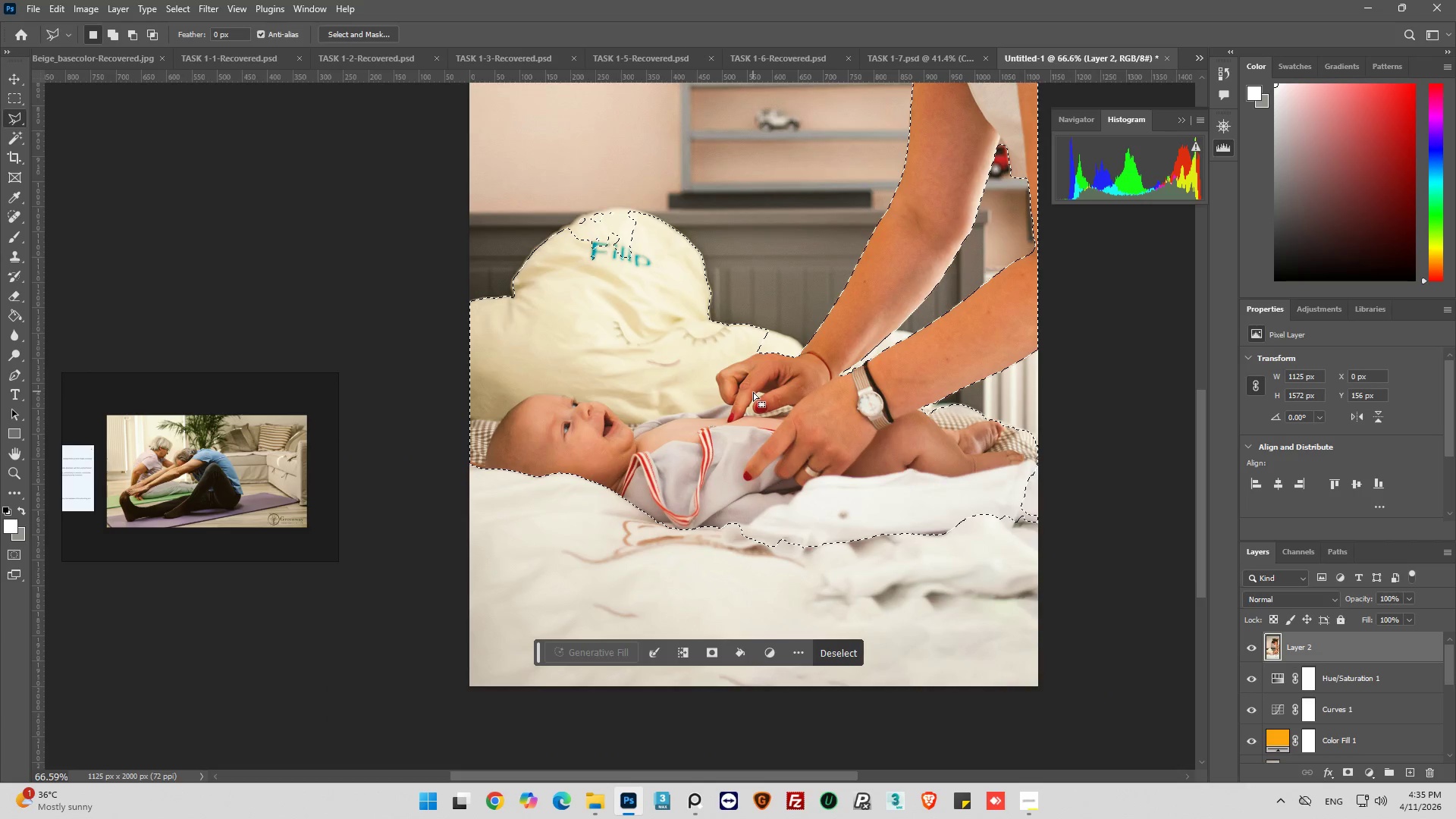 
hold_key(key=AltLeft, duration=1.5)
hold_key(key=AltLeft, duration=0.42)
scroll: coordinate [783, 340], scroll_direction: up, amount: 23.0
 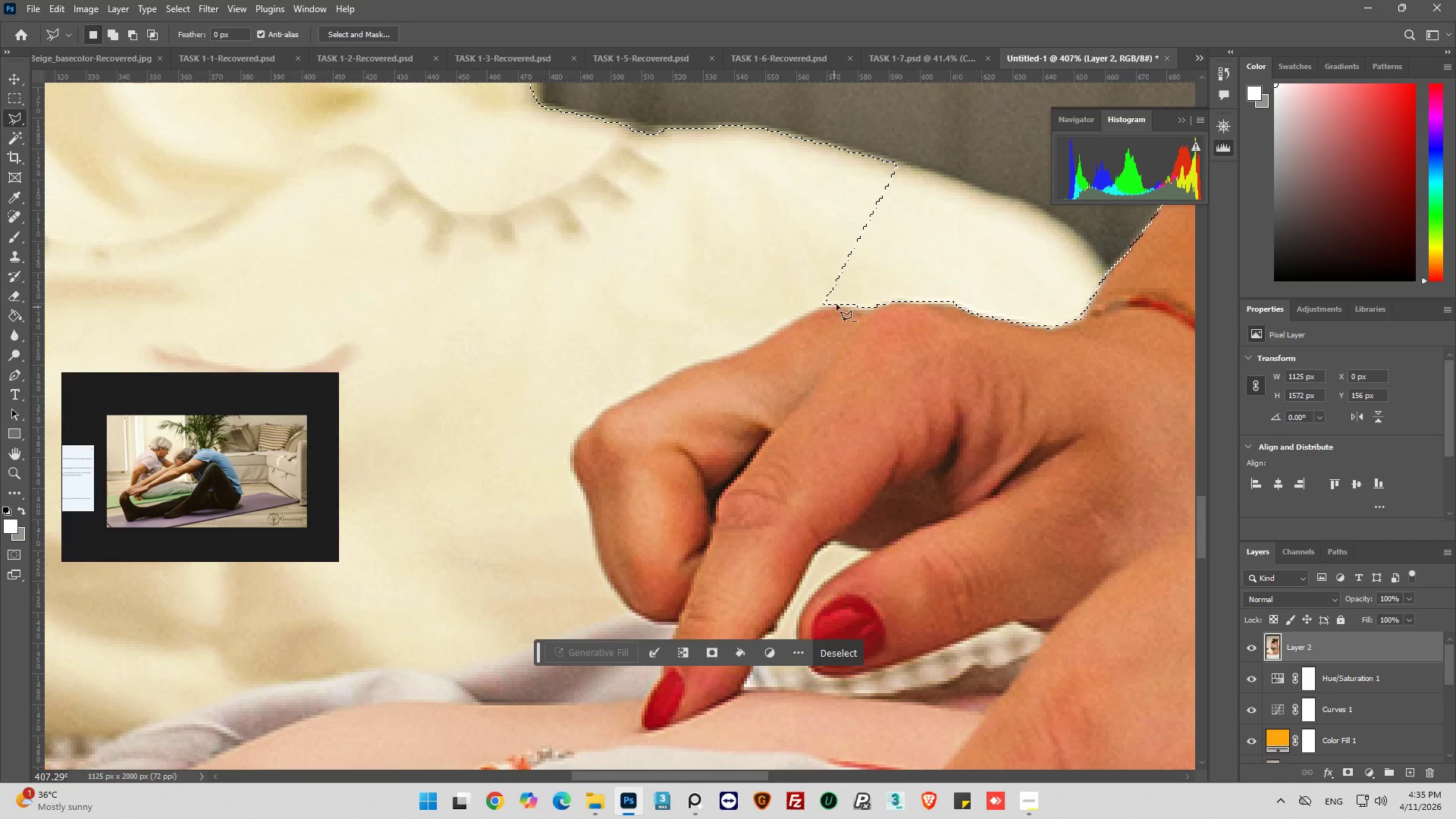 
hold_key(key=AltLeft, duration=0.53)
 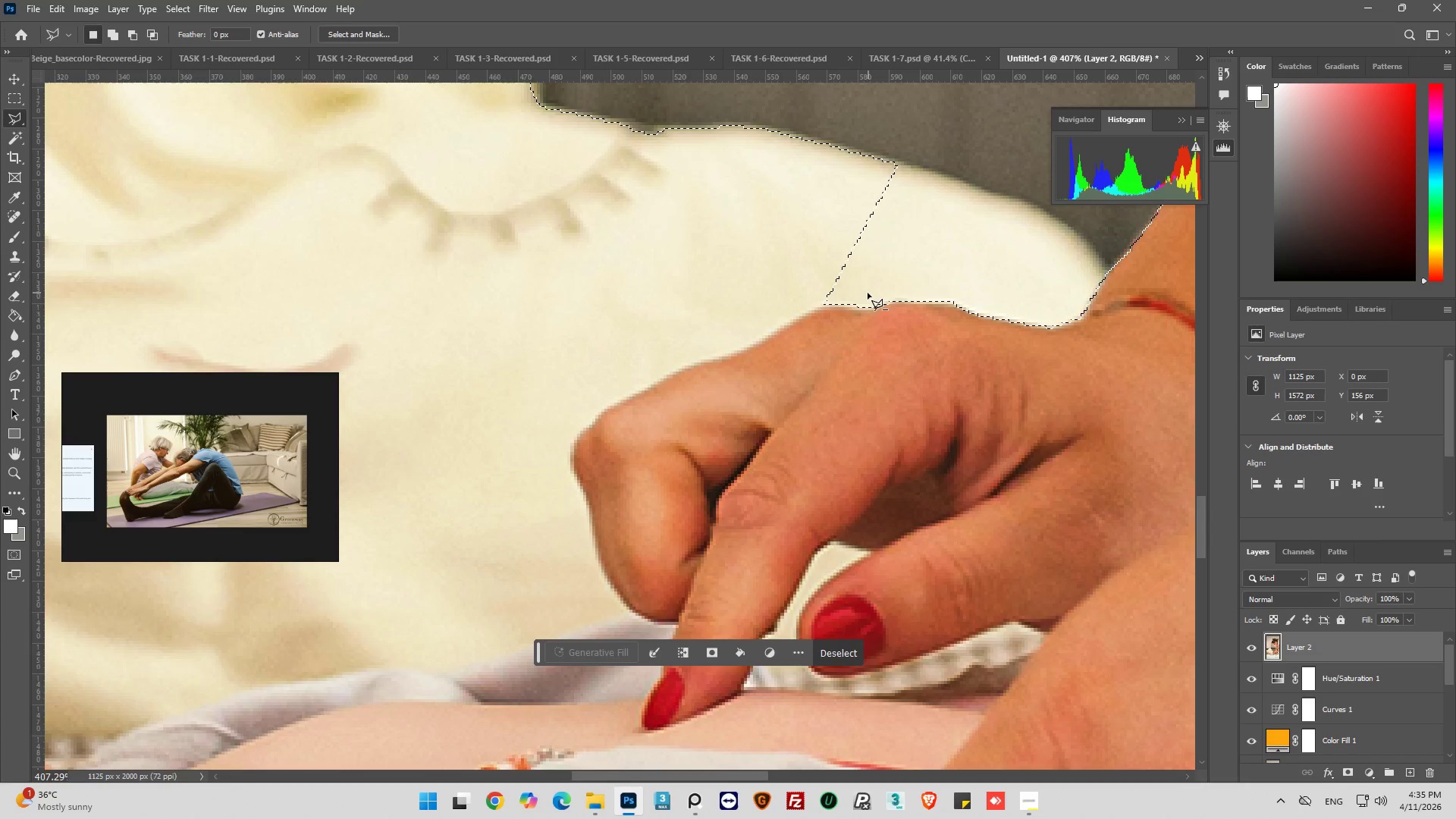 
hold_key(key=AltLeft, duration=0.31)
 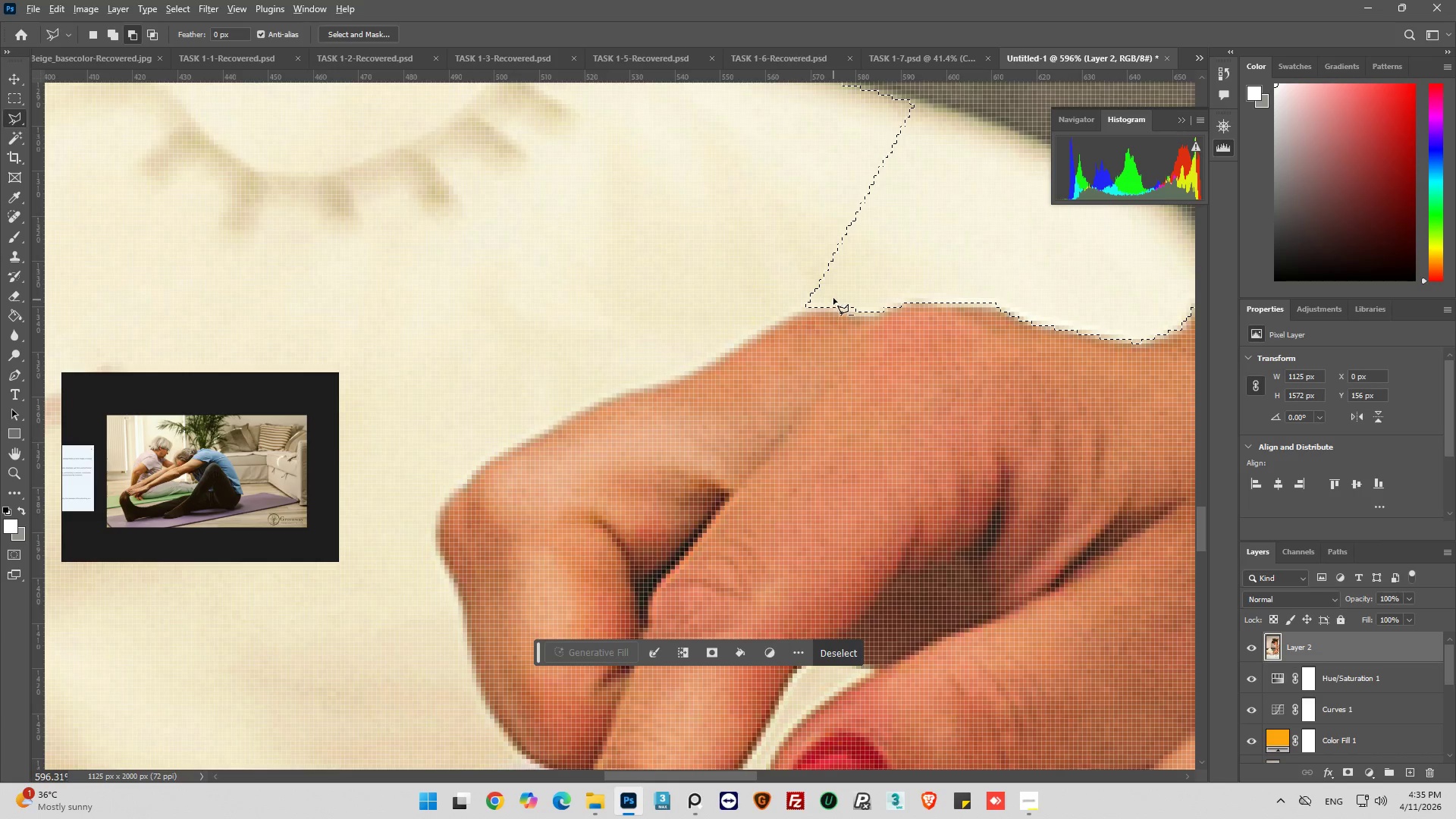 
hold_key(key=AltLeft, duration=0.75)
 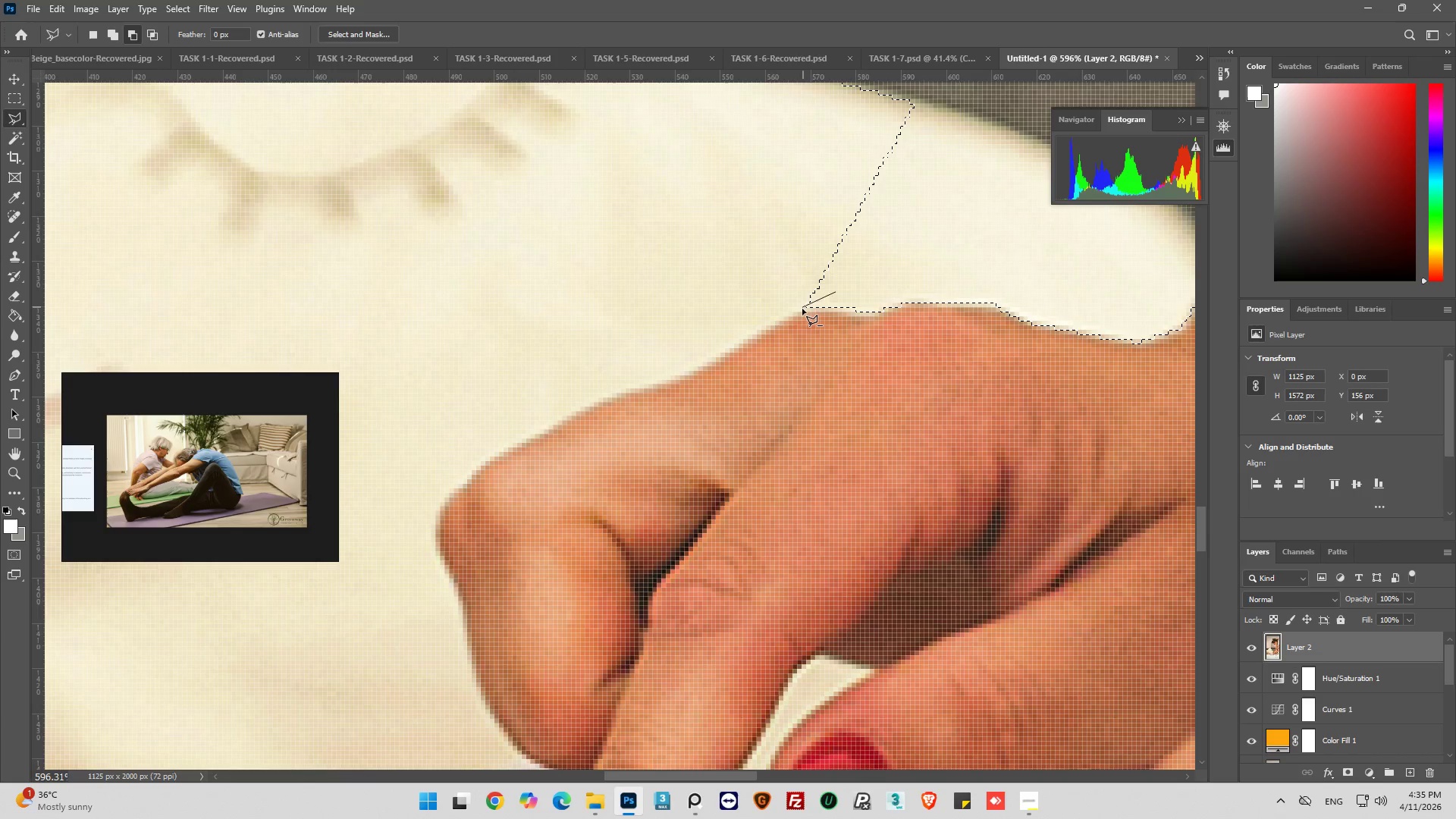 
scroll: coordinate [862, 296], scroll_direction: up, amount: 3.0
 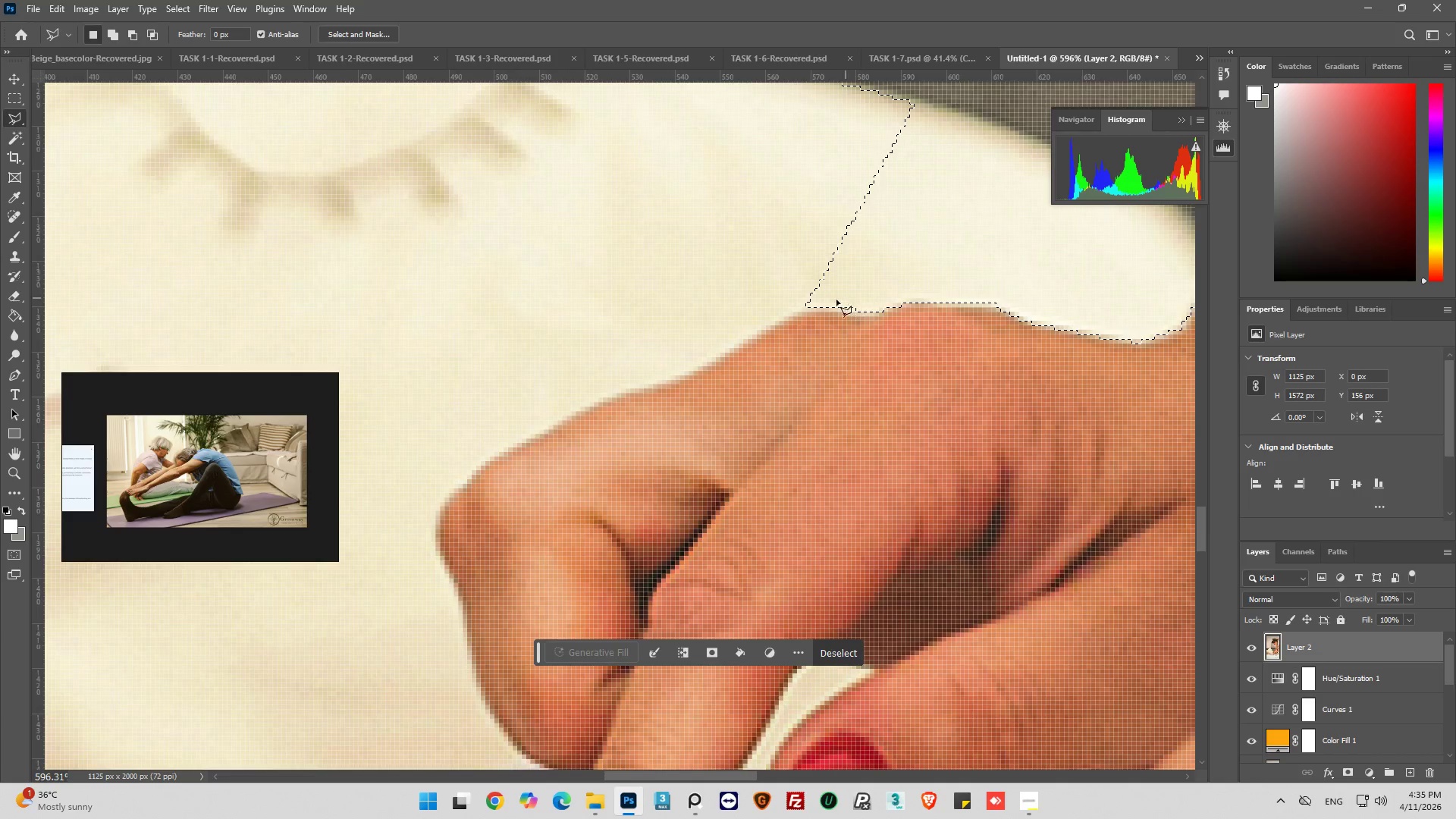 
left_click([836, 292])
 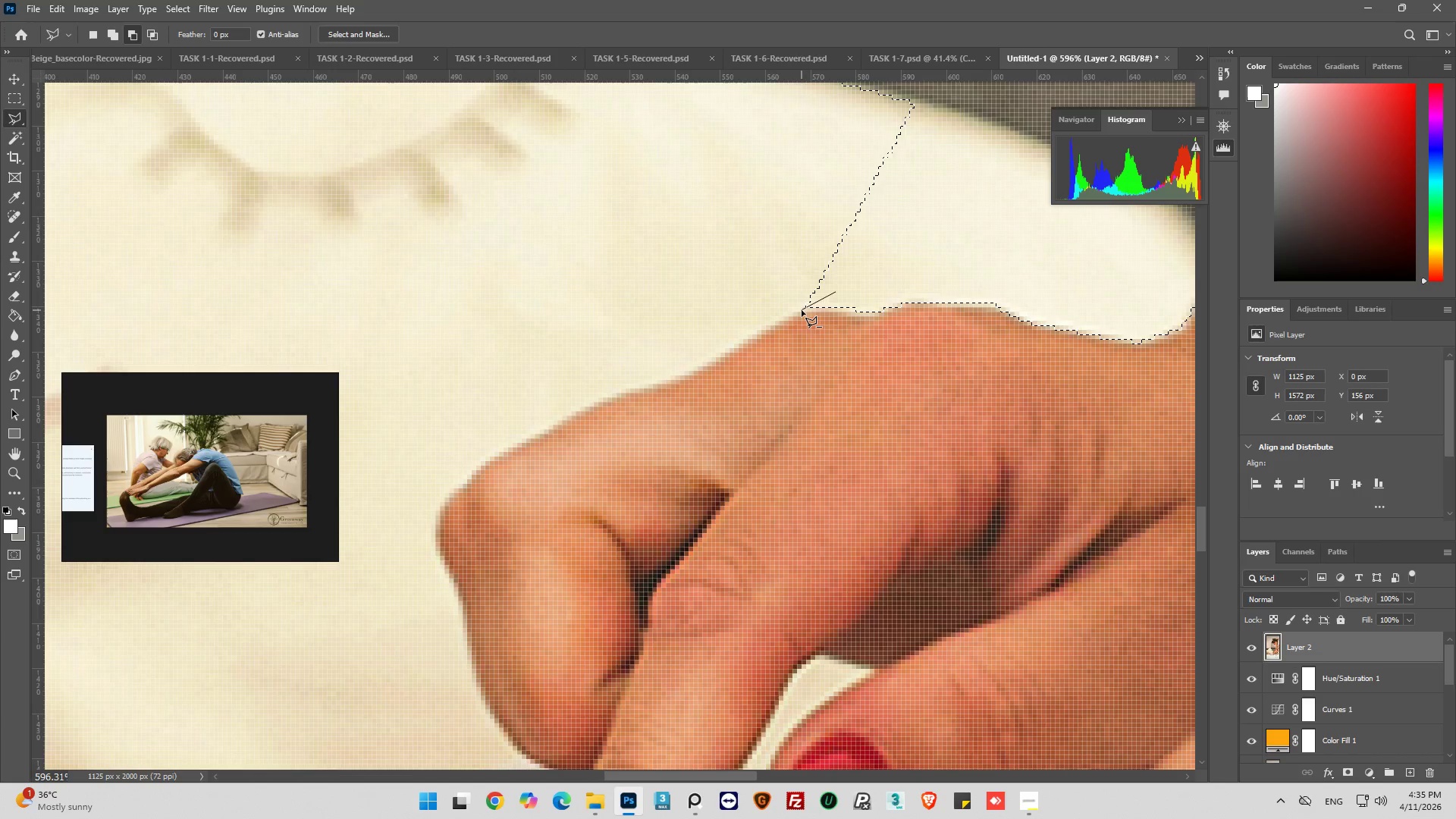 
left_click_drag(start_coordinate=[800, 311], to_coordinate=[795, 314])
 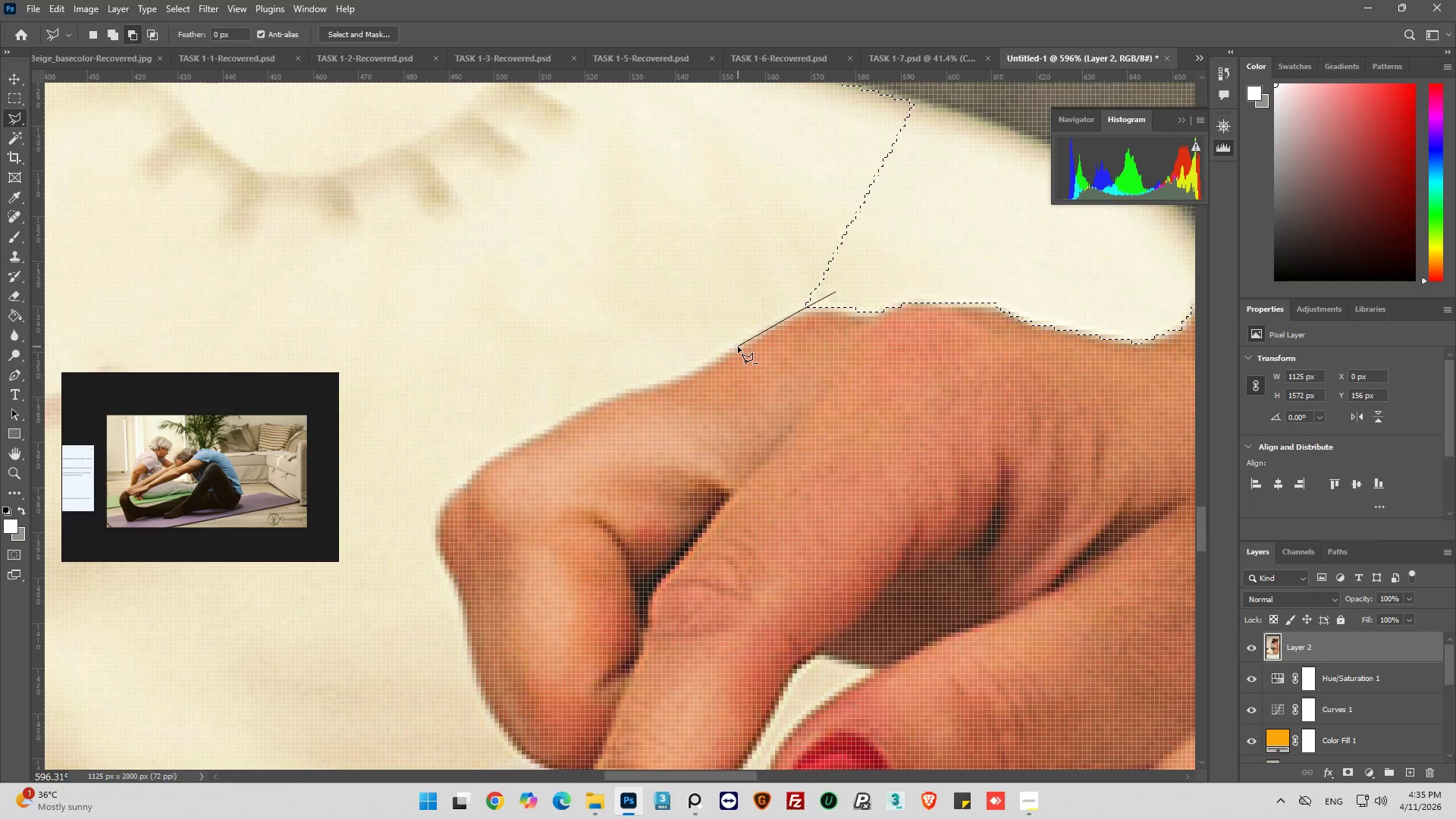 
left_click_drag(start_coordinate=[738, 347], to_coordinate=[729, 351])
 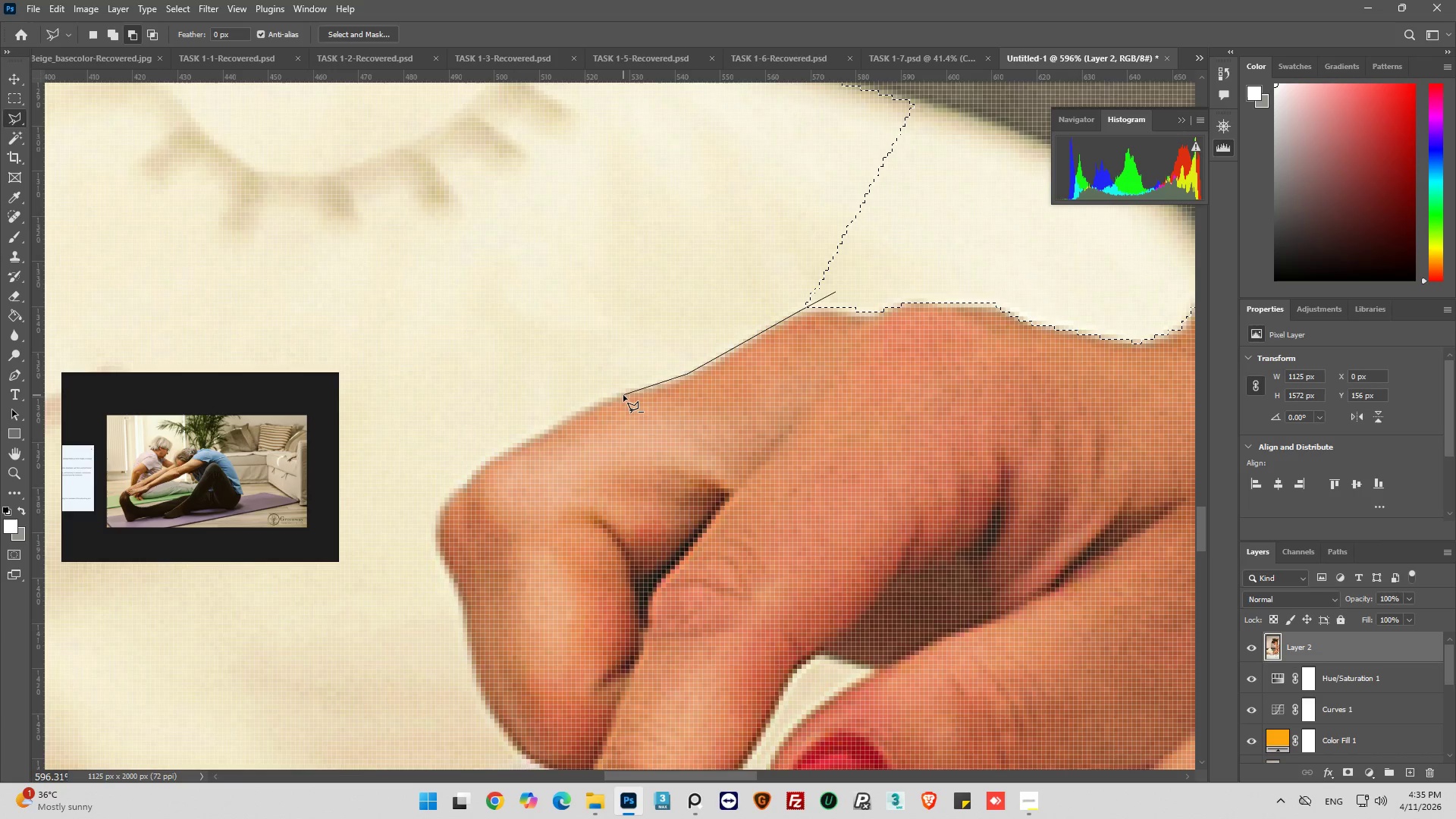 
left_click_drag(start_coordinate=[624, 391], to_coordinate=[620, 395])
 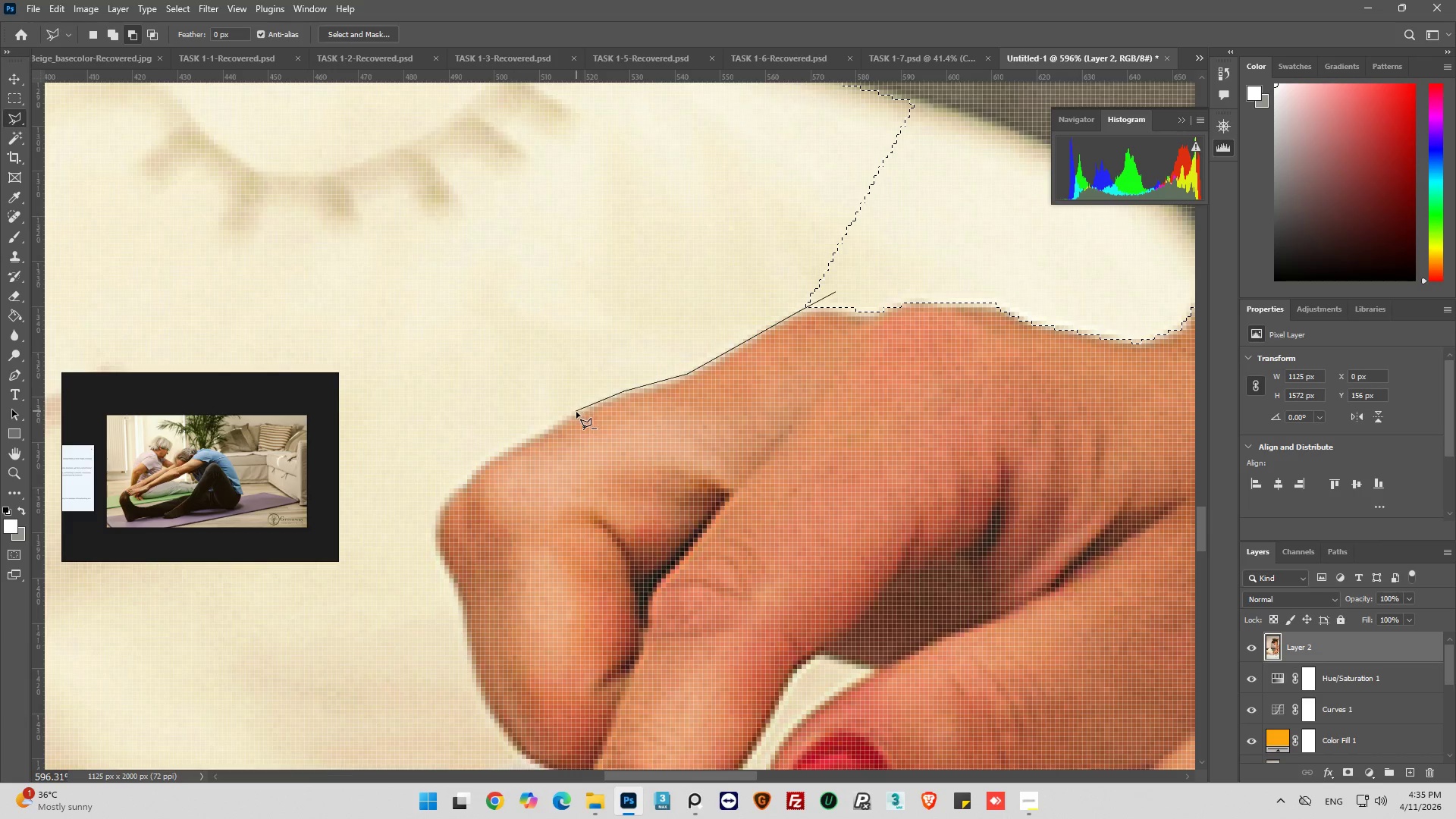 
left_click_drag(start_coordinate=[576, 413], to_coordinate=[568, 419])
 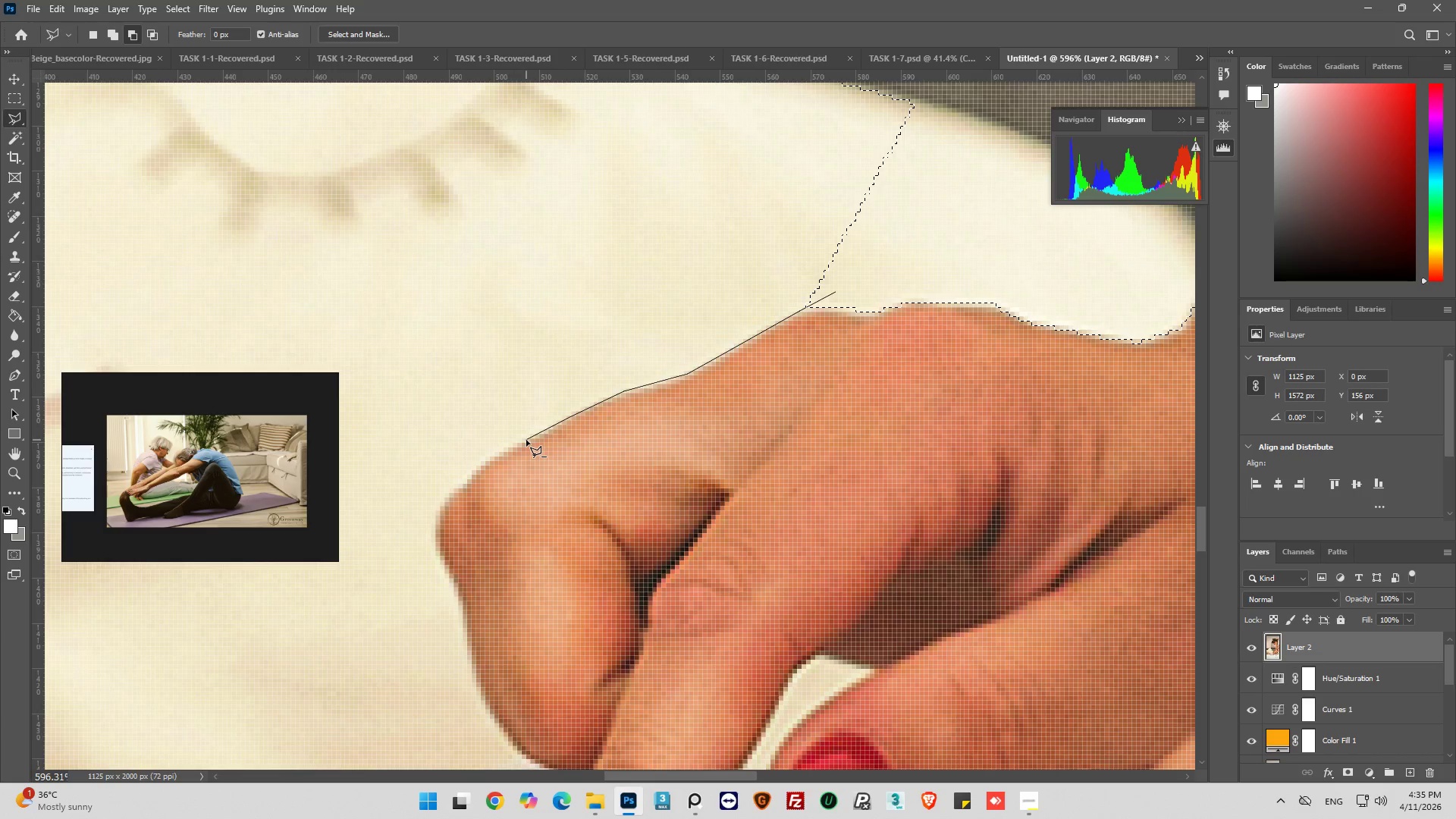 
left_click_drag(start_coordinate=[526, 440], to_coordinate=[519, 444])
 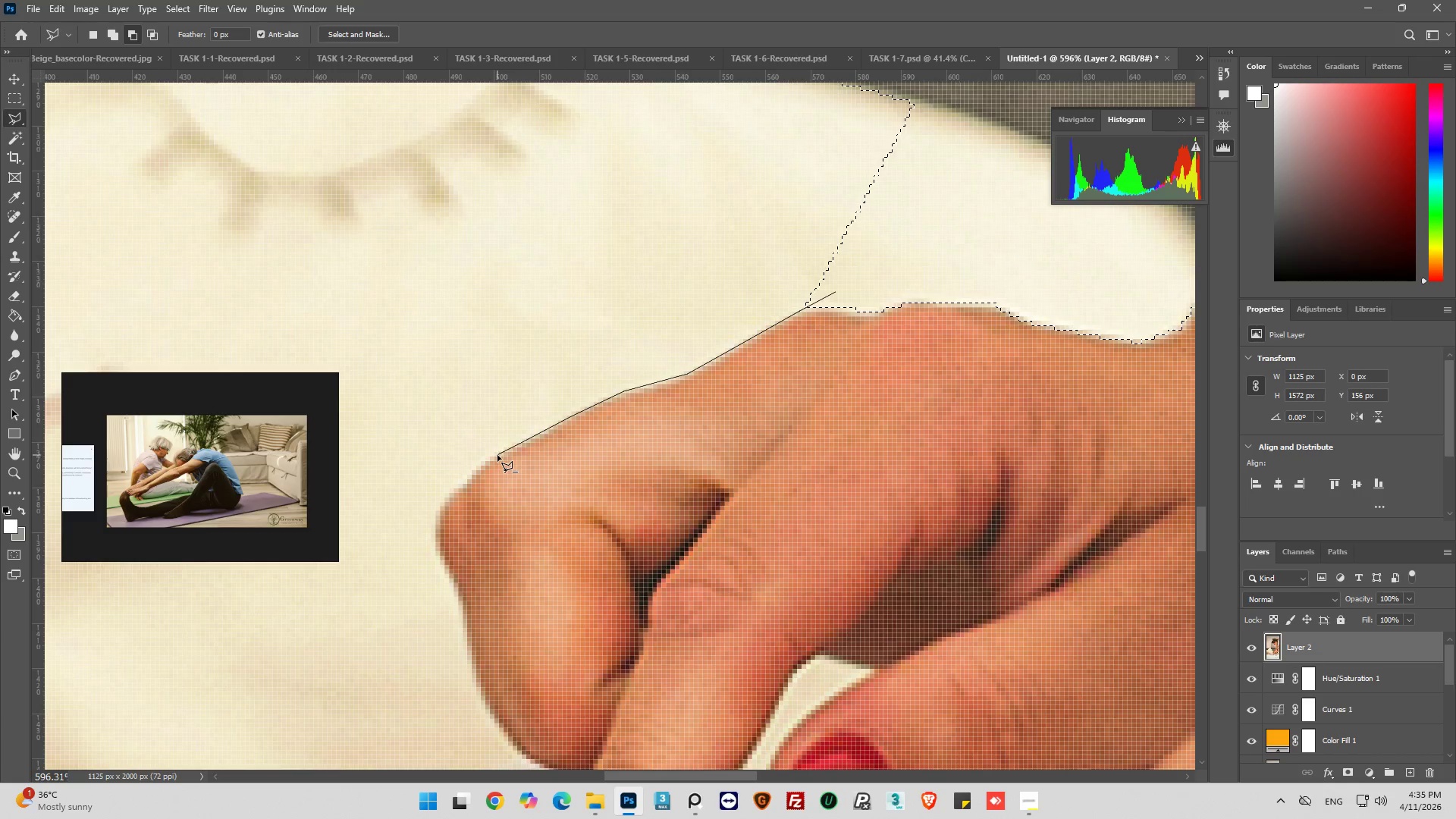 
left_click_drag(start_coordinate=[498, 453], to_coordinate=[495, 457])
 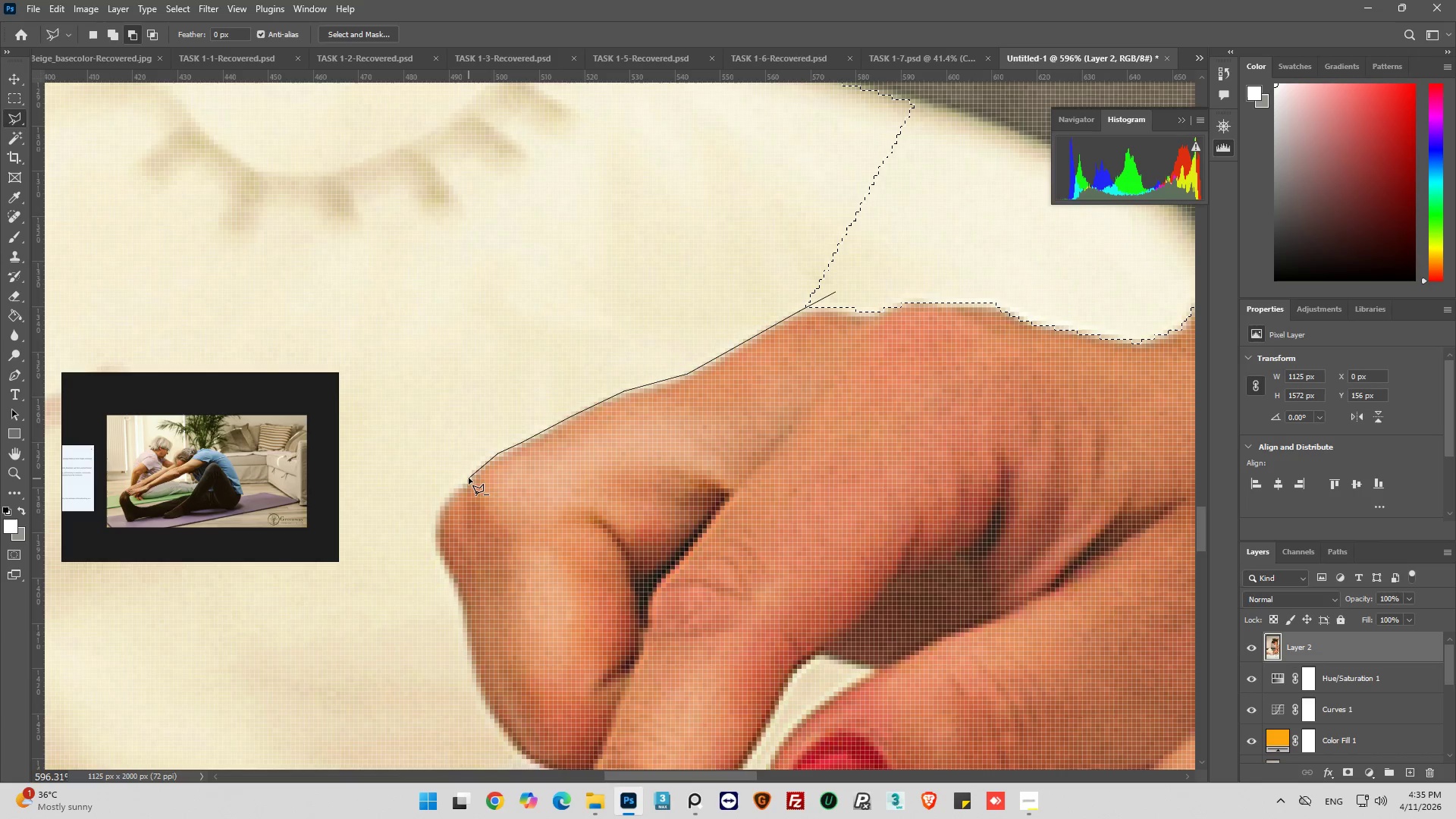 
left_click_drag(start_coordinate=[469, 474], to_coordinate=[470, 479])
 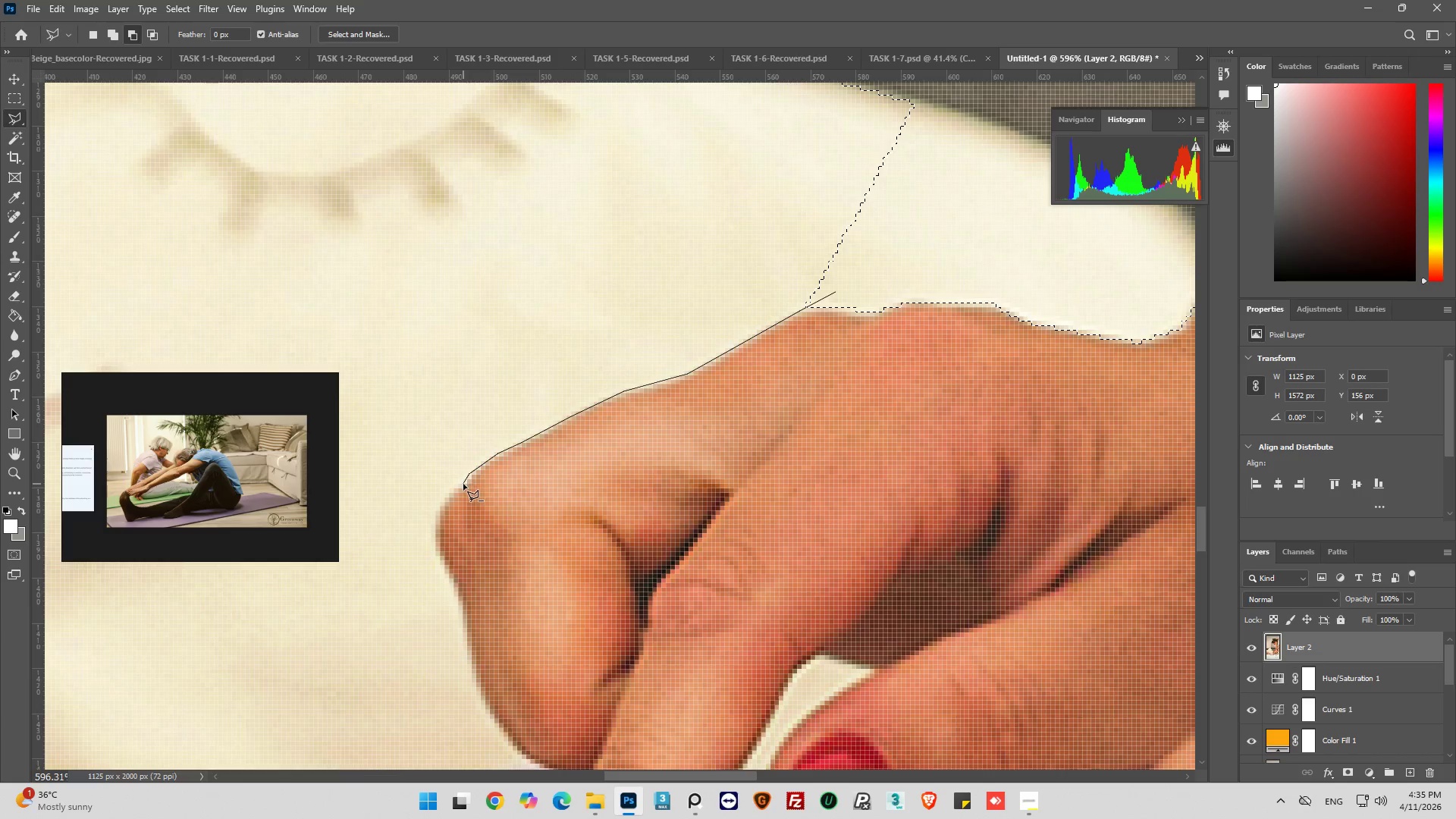 
left_click([463, 484])
 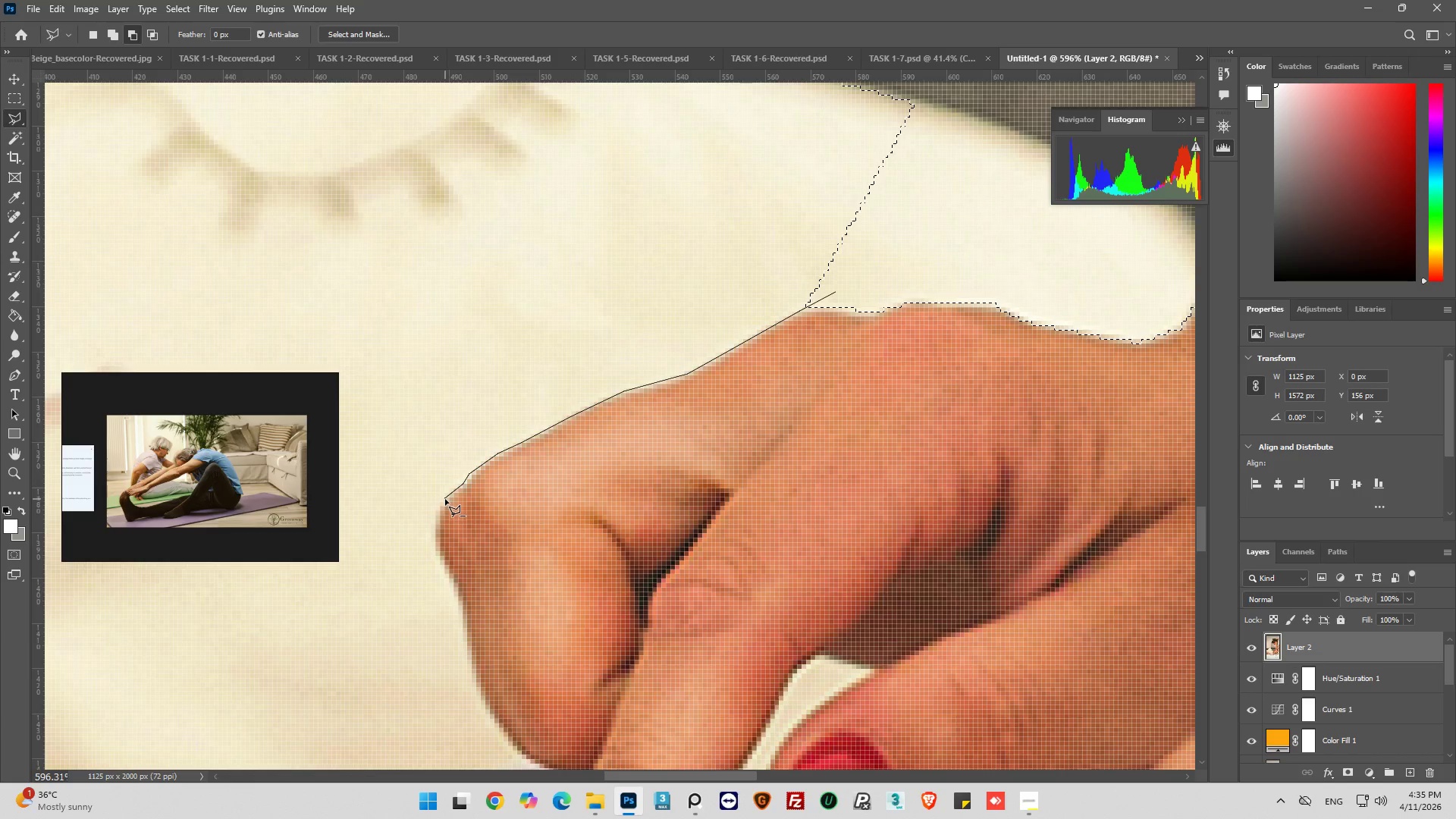 
left_click_drag(start_coordinate=[438, 513], to_coordinate=[438, 517])
 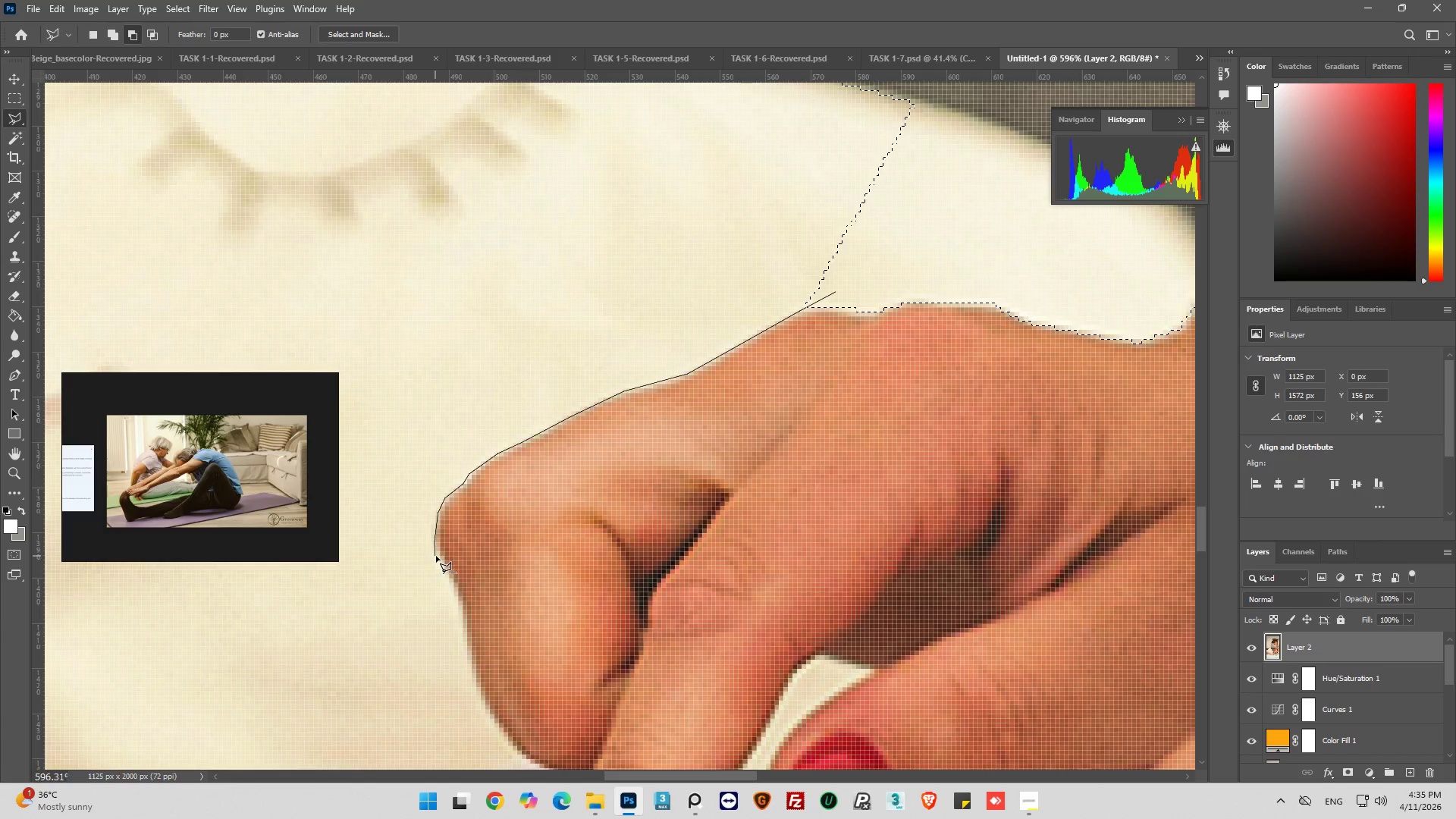 
left_click_drag(start_coordinate=[437, 556], to_coordinate=[442, 560])
 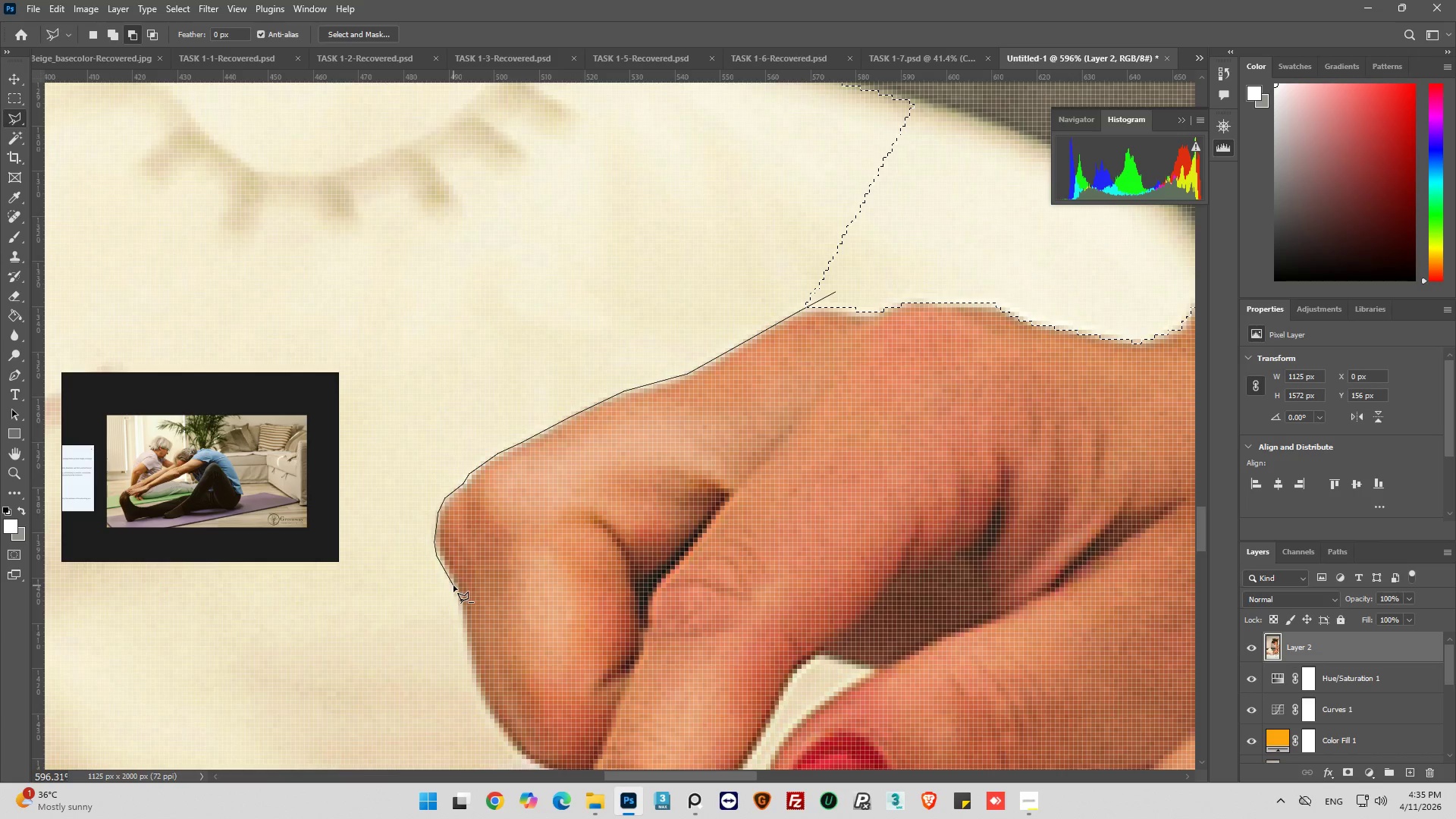 
left_click([454, 585])
 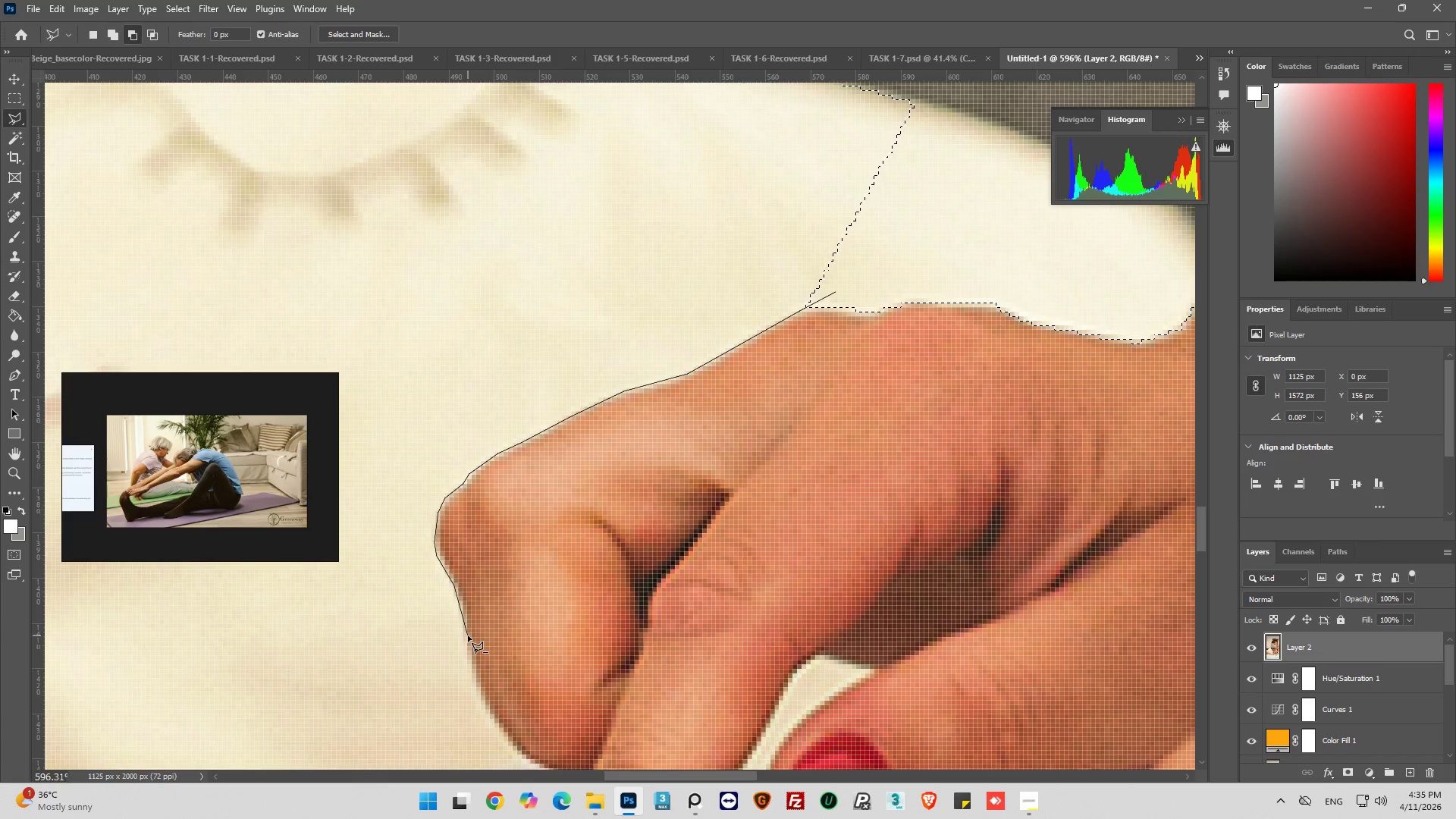 
left_click_drag(start_coordinate=[466, 639], to_coordinate=[466, 651])
 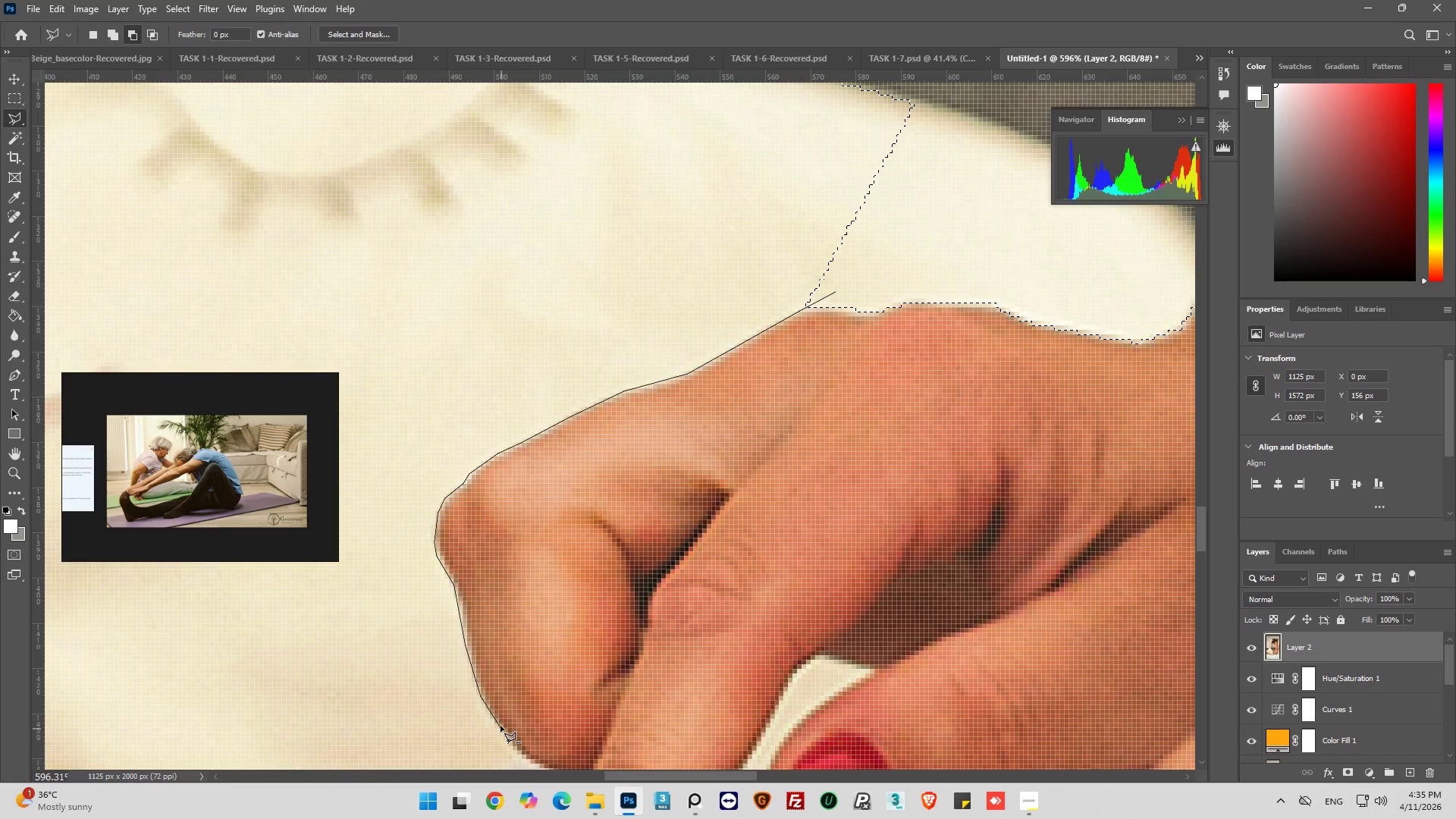 
left_click([494, 724])
 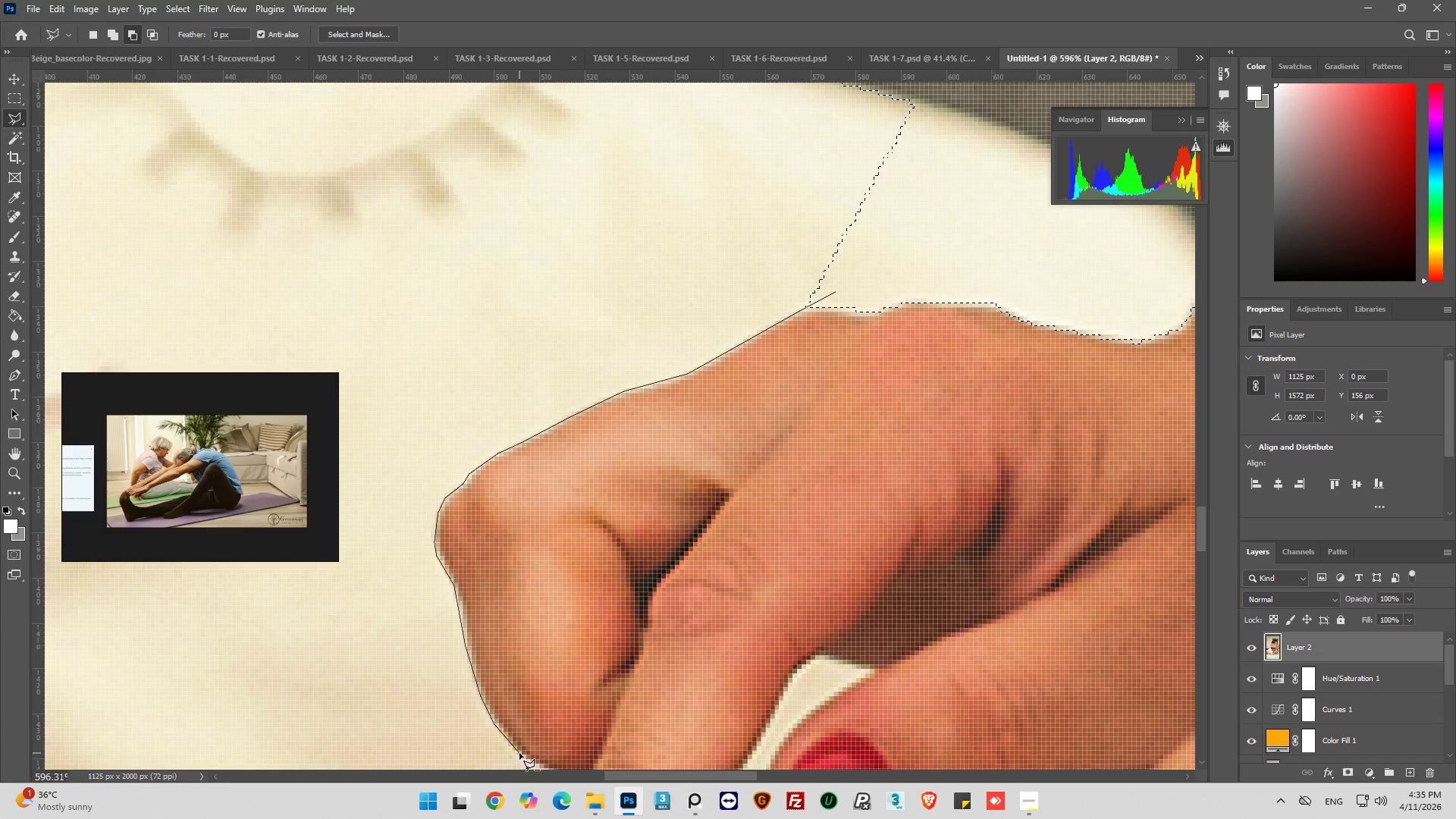 
left_click([519, 753])
 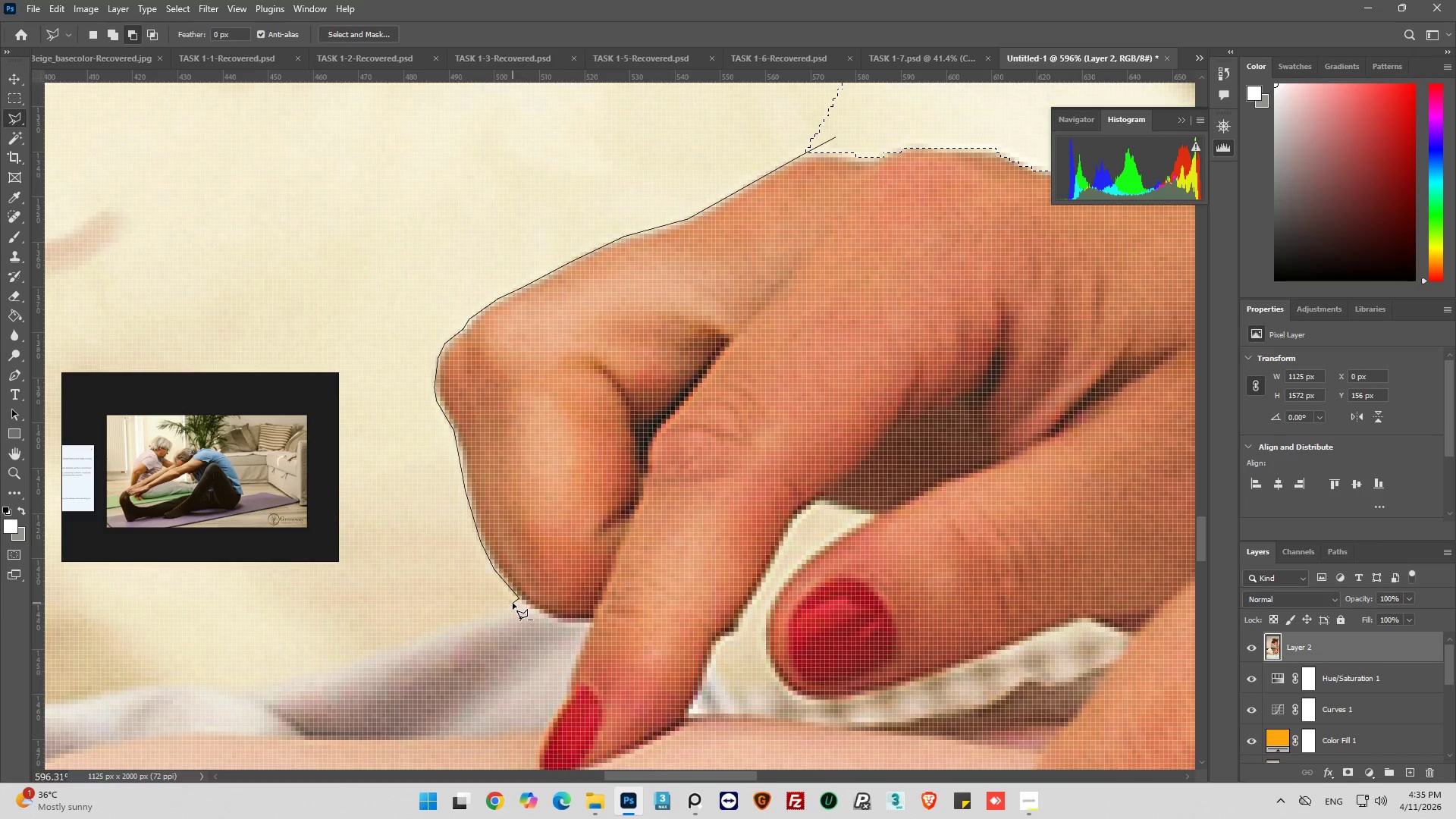 
left_click([450, 629])
 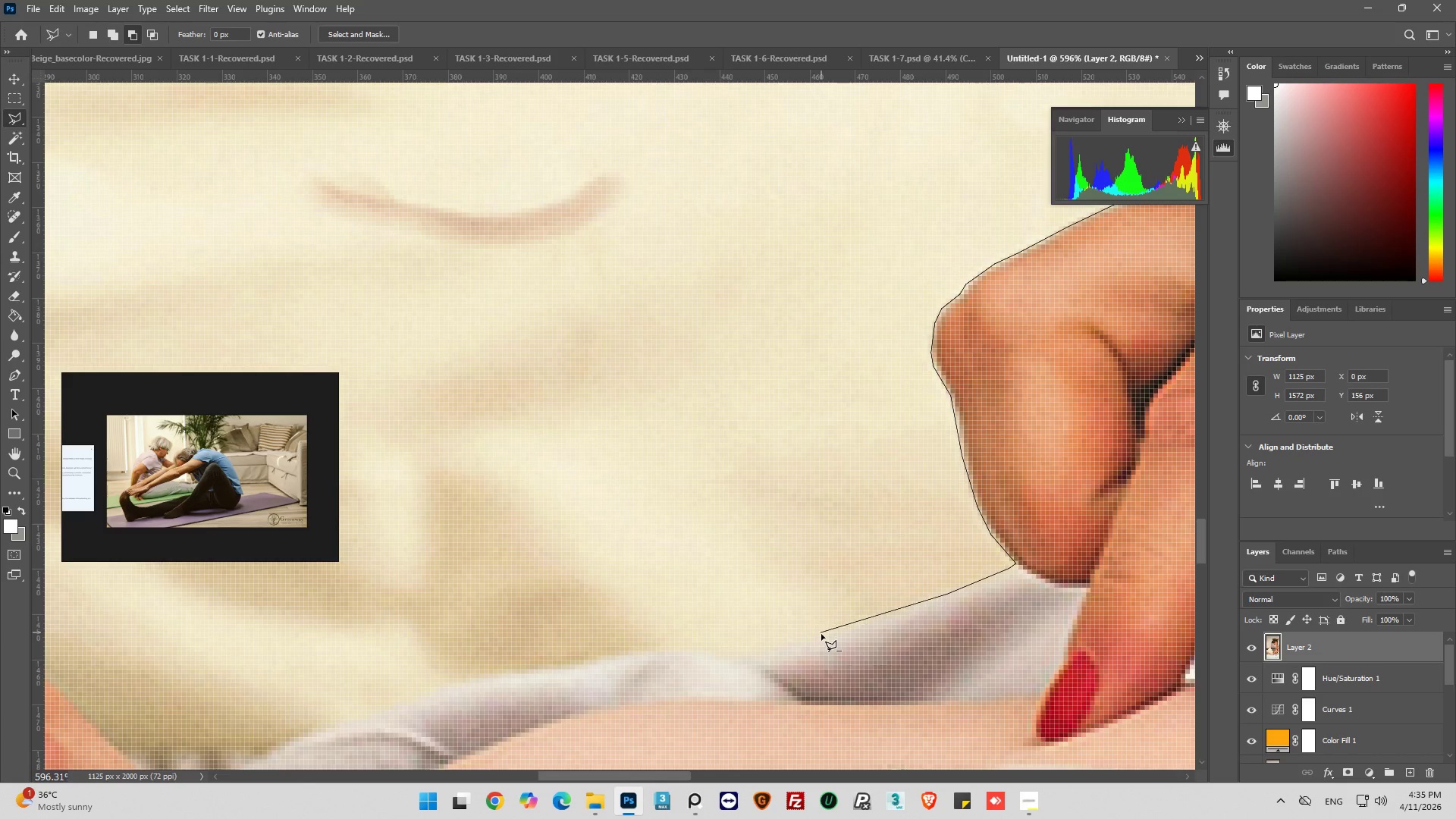 
wait(5.27)
 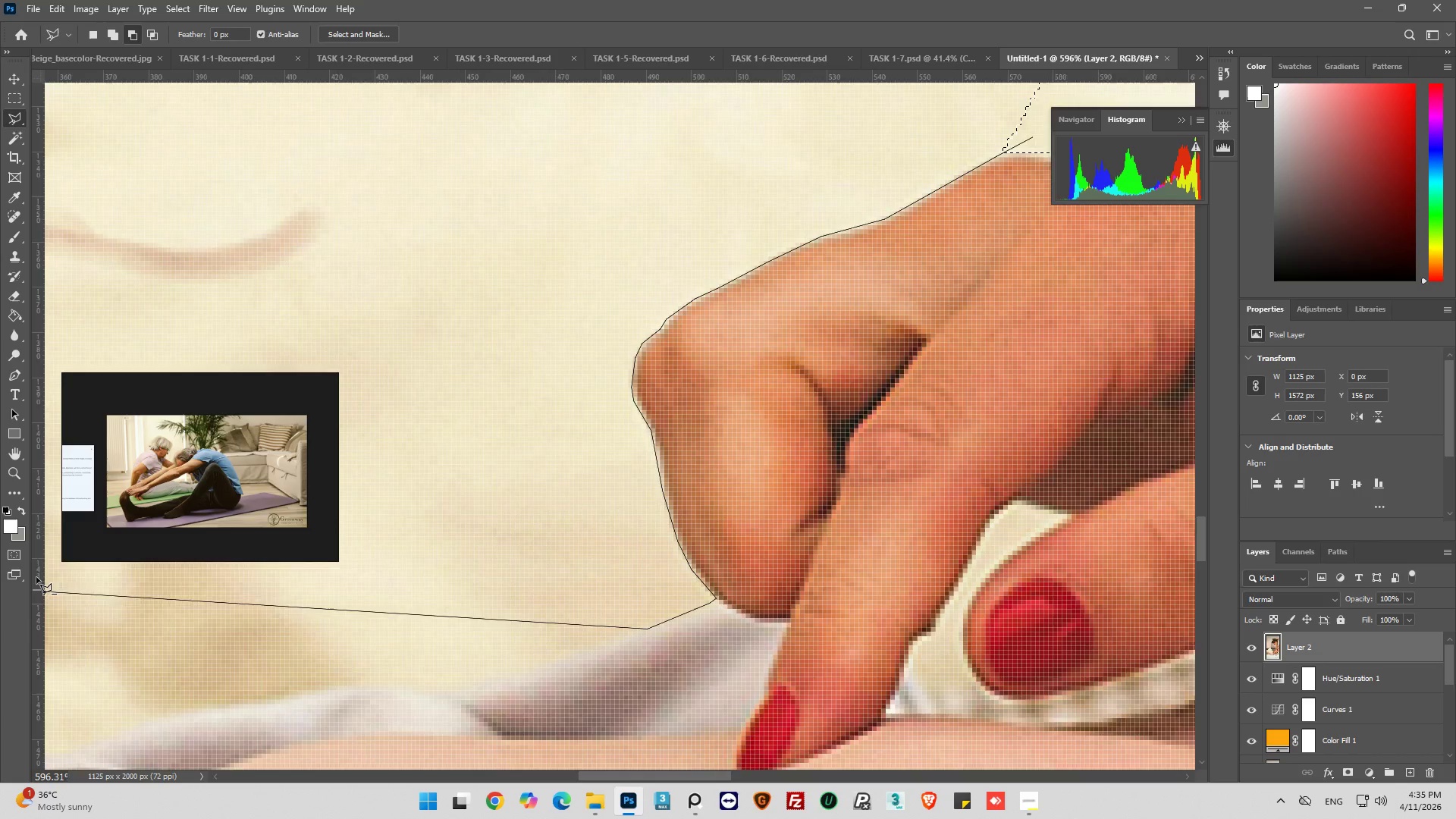 
left_click_drag(start_coordinate=[739, 656], to_coordinate=[735, 656])
 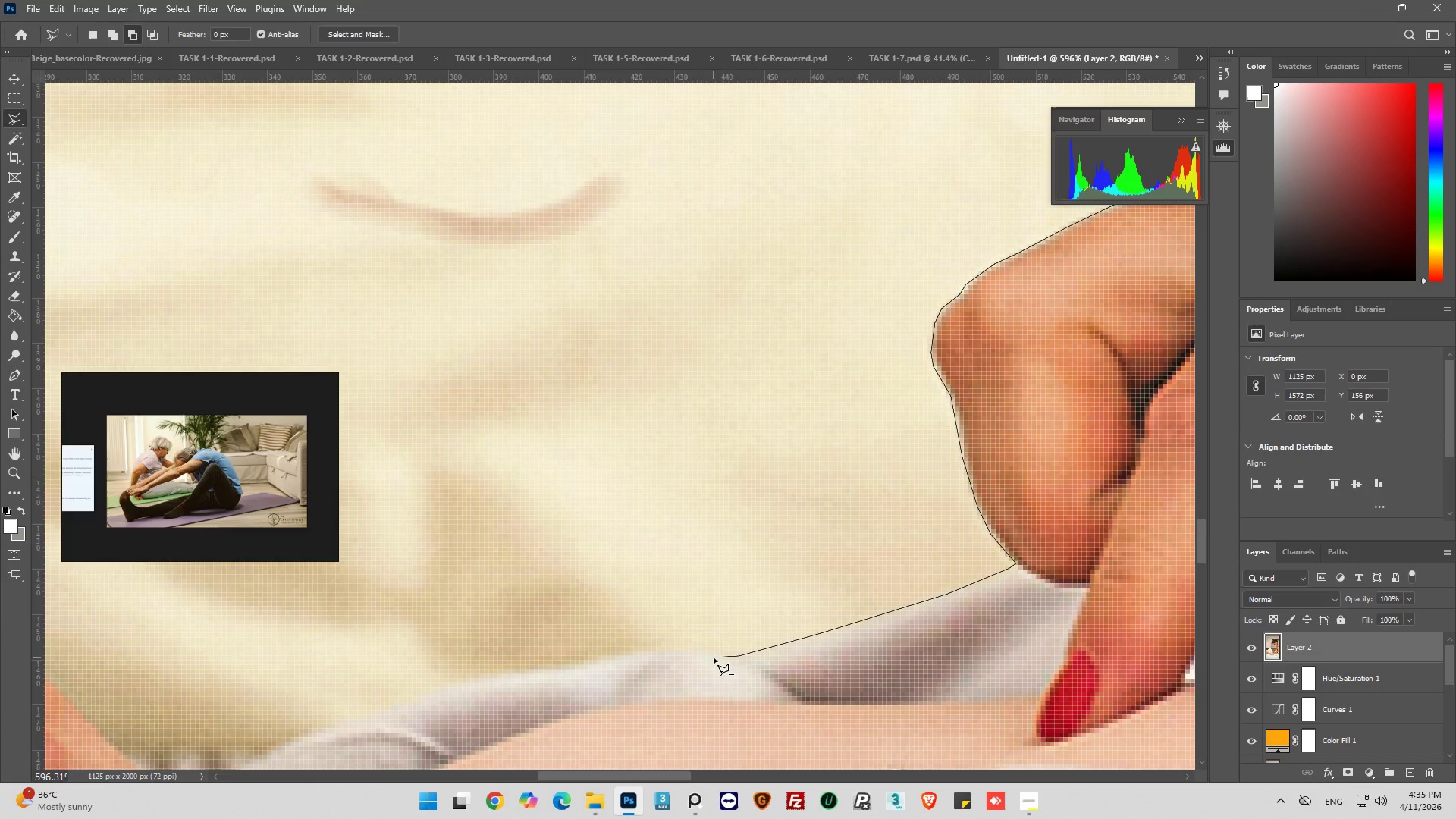 
left_click_drag(start_coordinate=[714, 657], to_coordinate=[701, 657])
 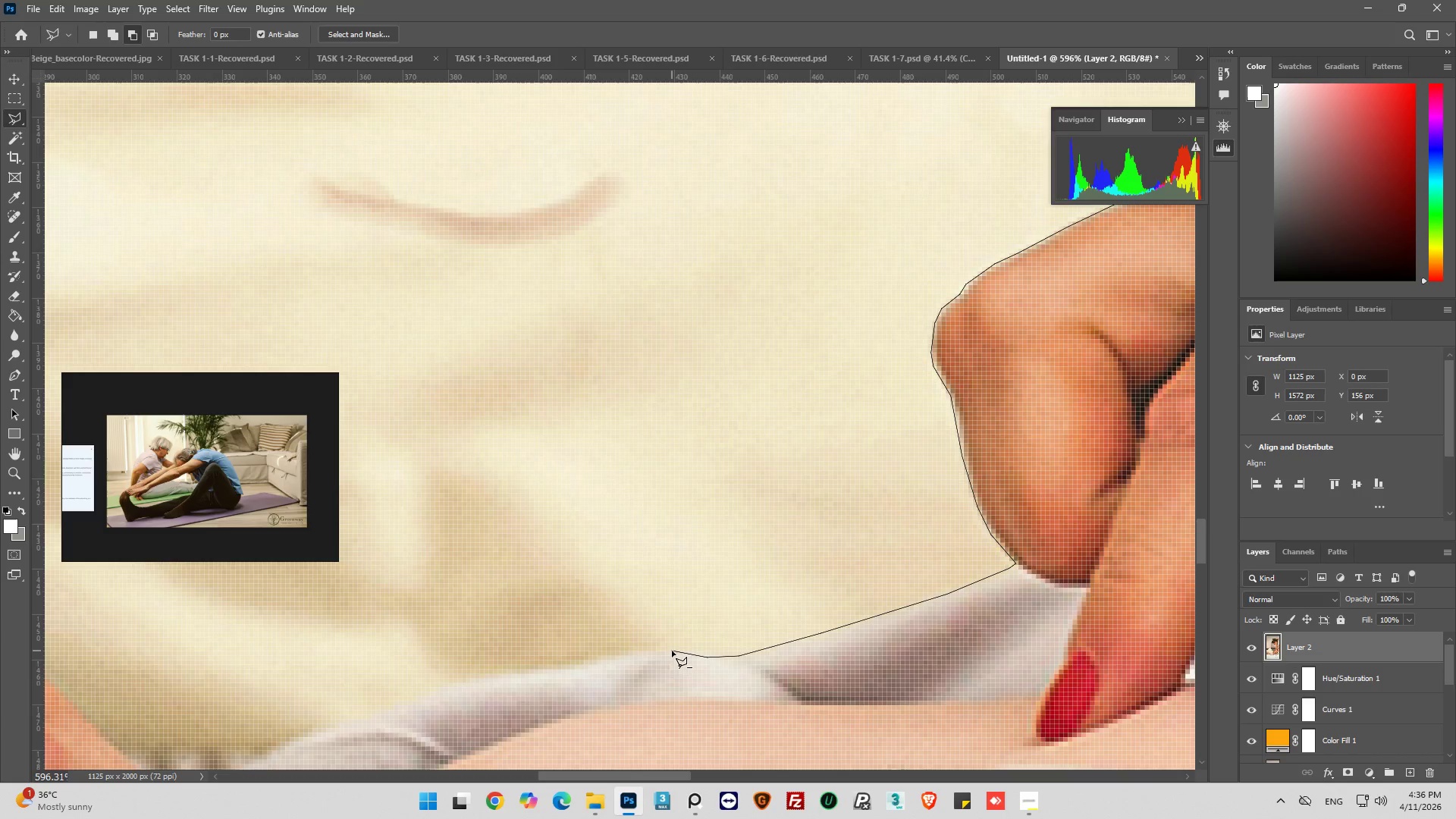 
left_click_drag(start_coordinate=[672, 651], to_coordinate=[667, 651])
 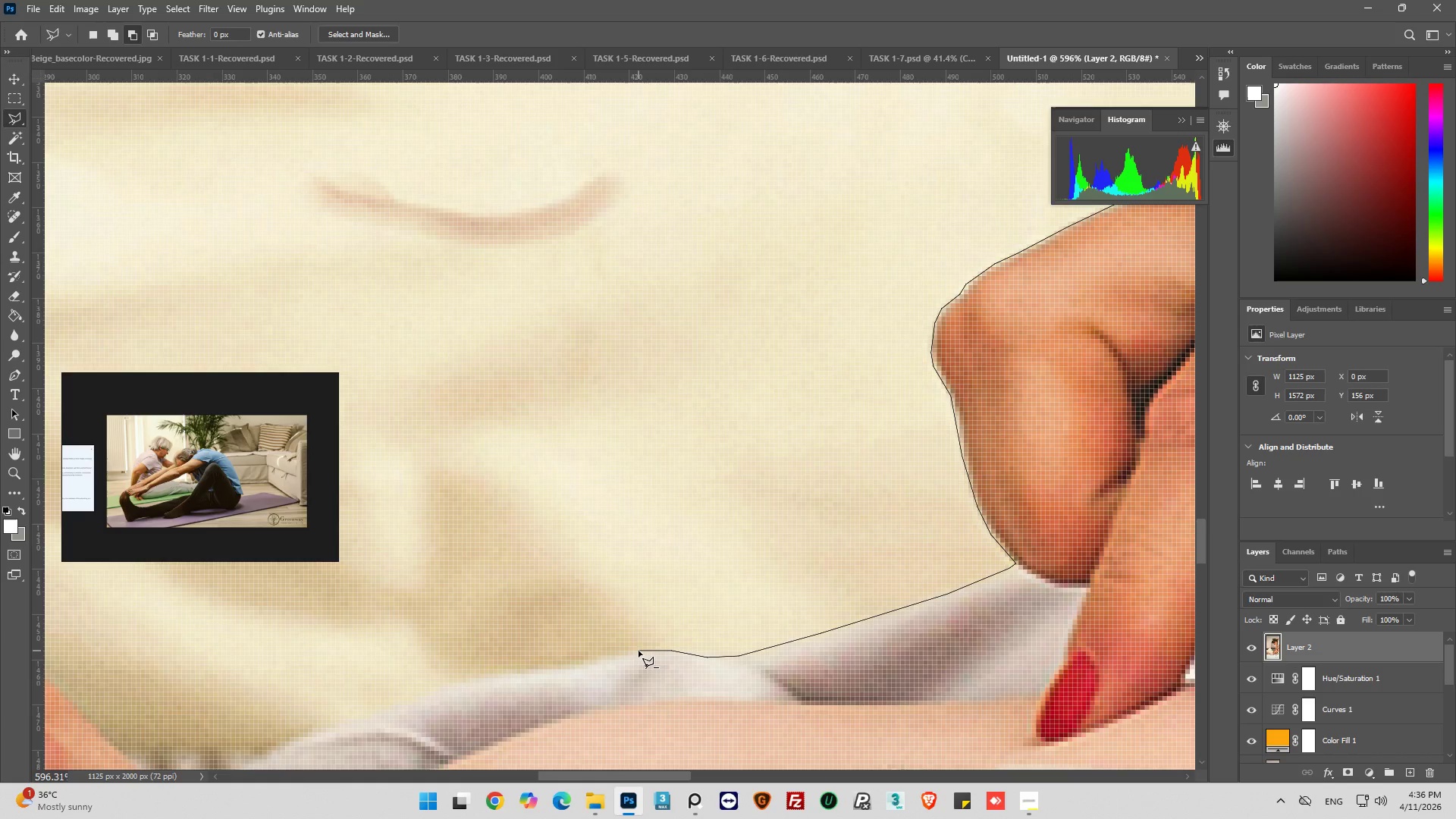 
left_click_drag(start_coordinate=[639, 651], to_coordinate=[635, 651])
 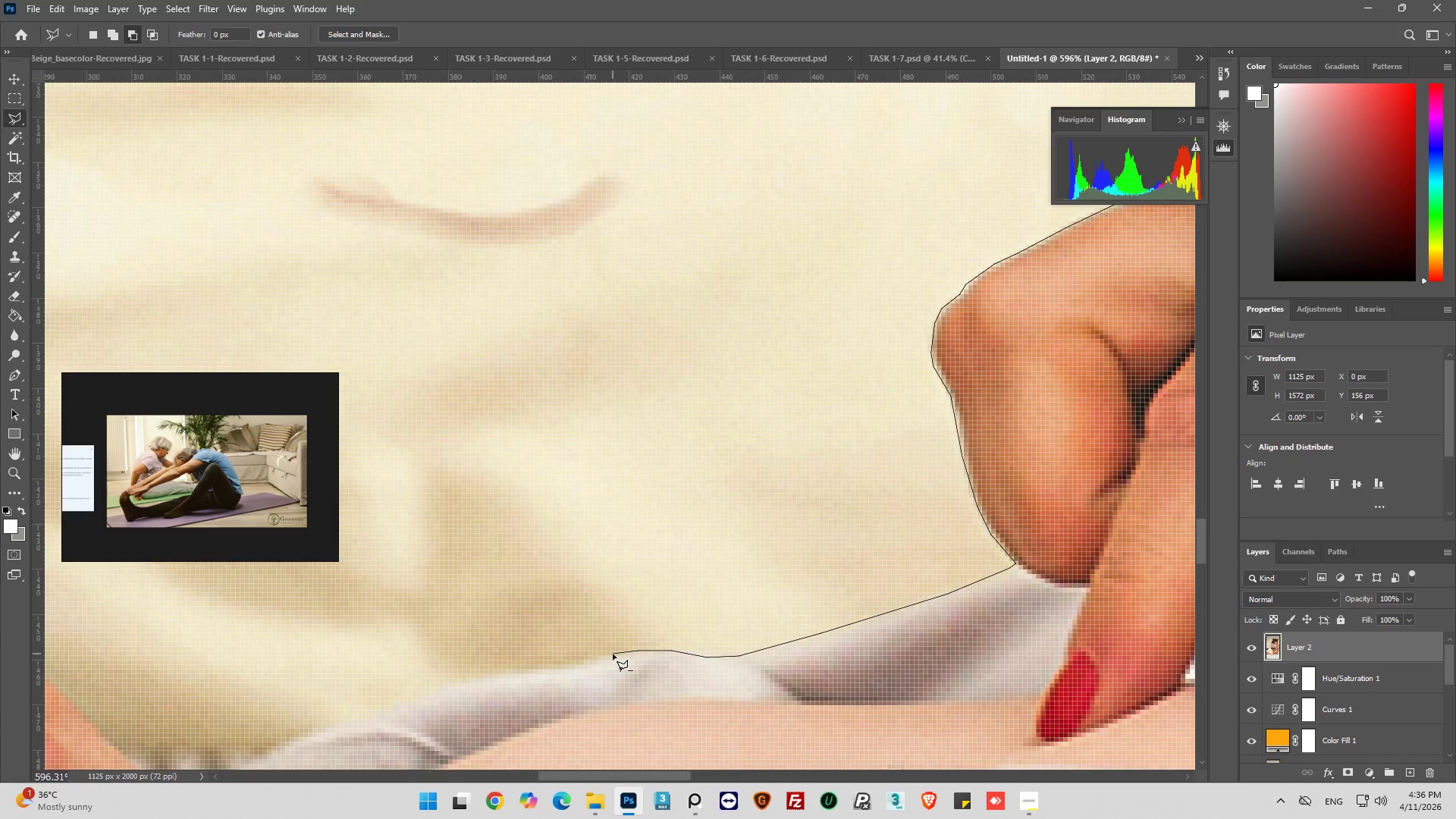 
left_click_drag(start_coordinate=[613, 654], to_coordinate=[608, 656])
 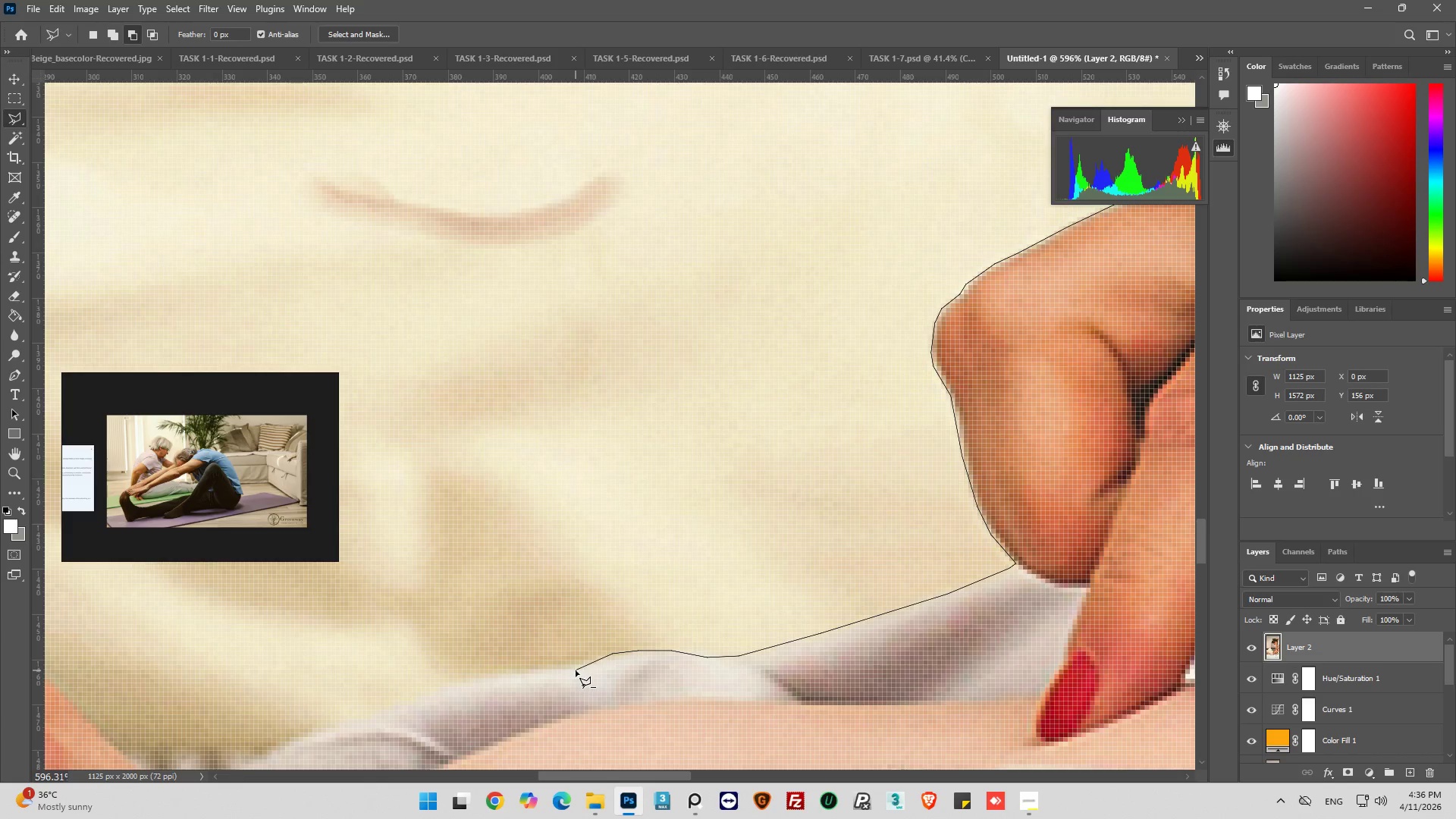 
left_click_drag(start_coordinate=[576, 669], to_coordinate=[548, 677])
 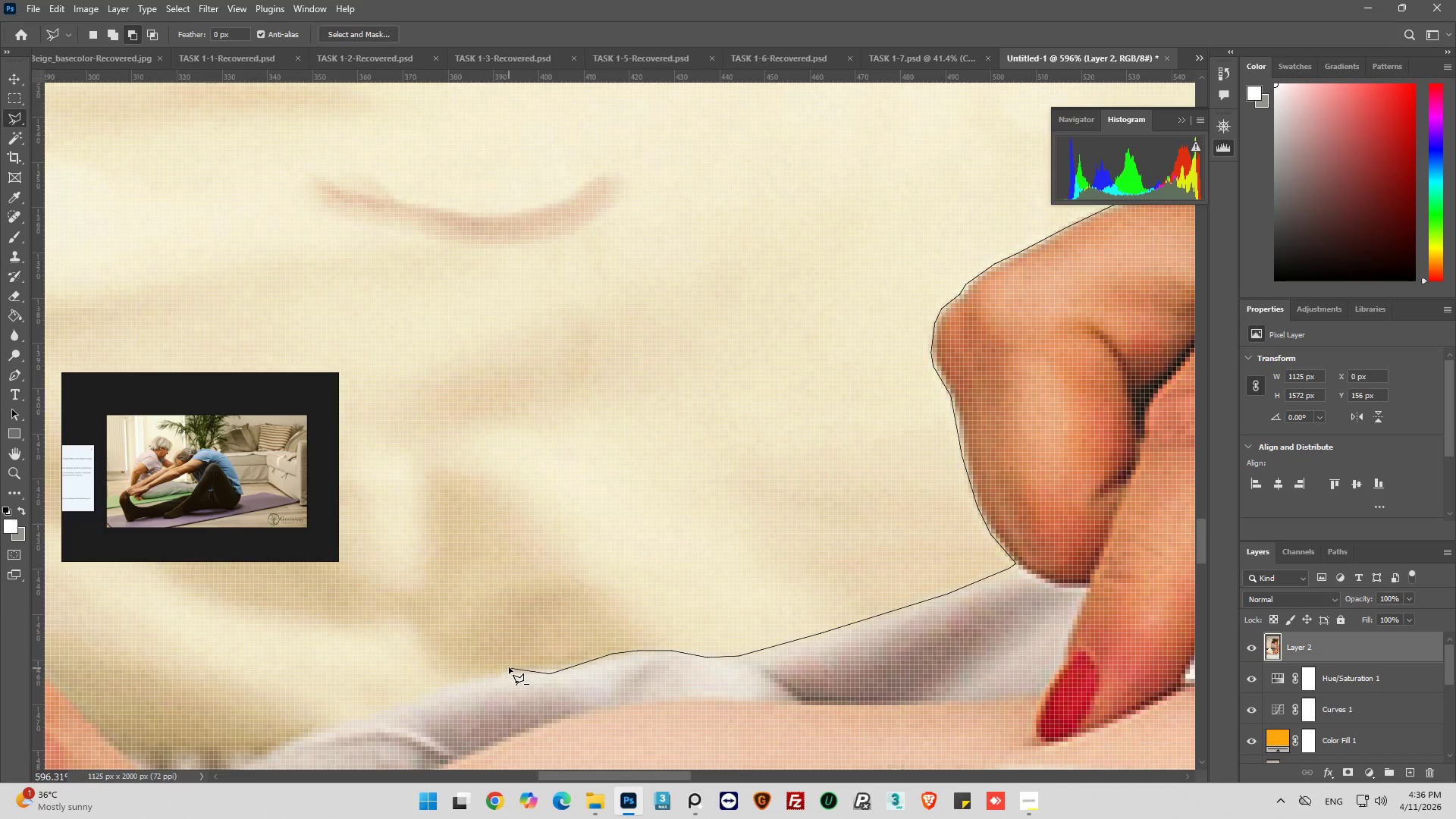 
left_click_drag(start_coordinate=[509, 667], to_coordinate=[496, 676])
 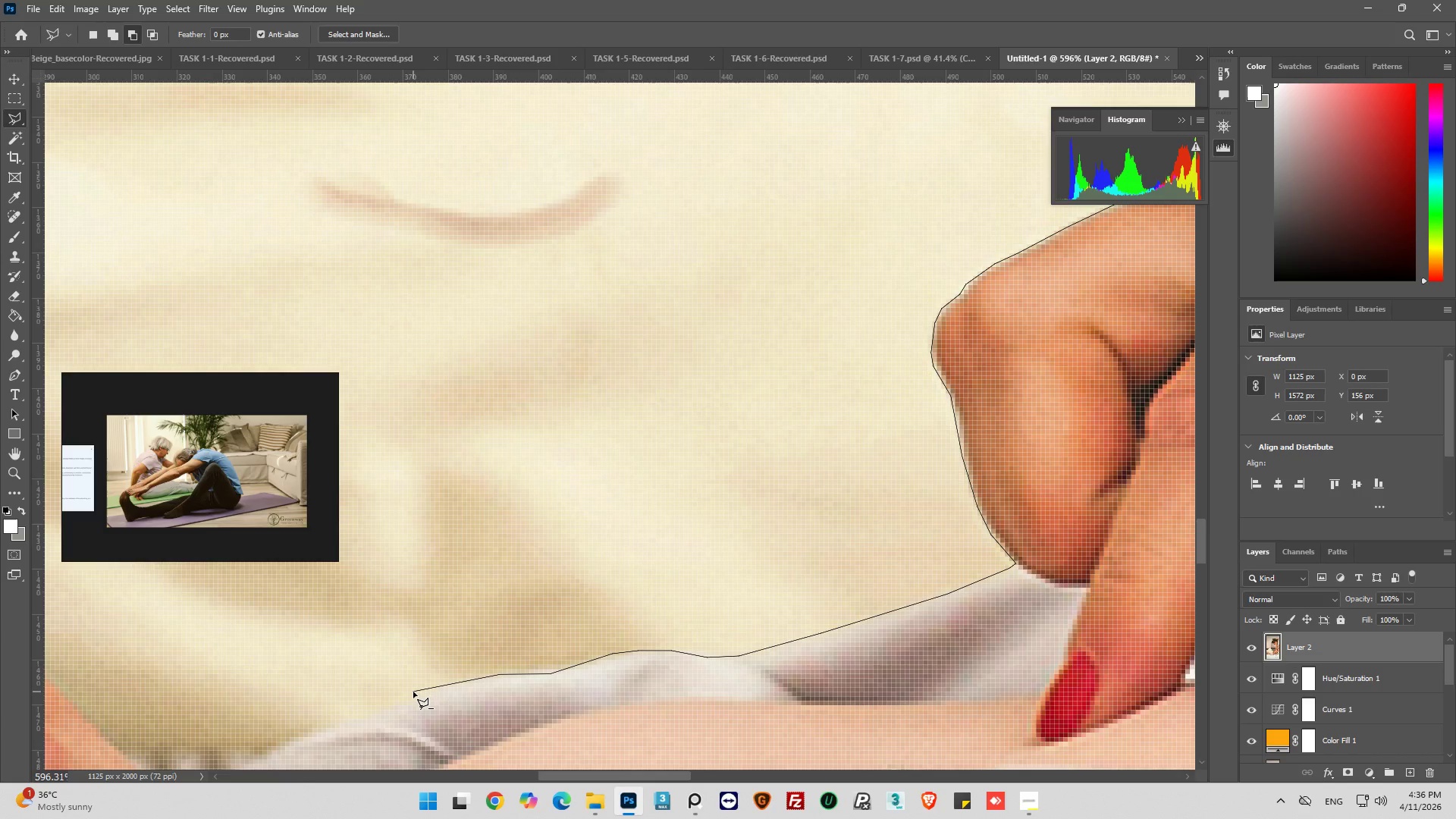 
left_click([413, 692])
 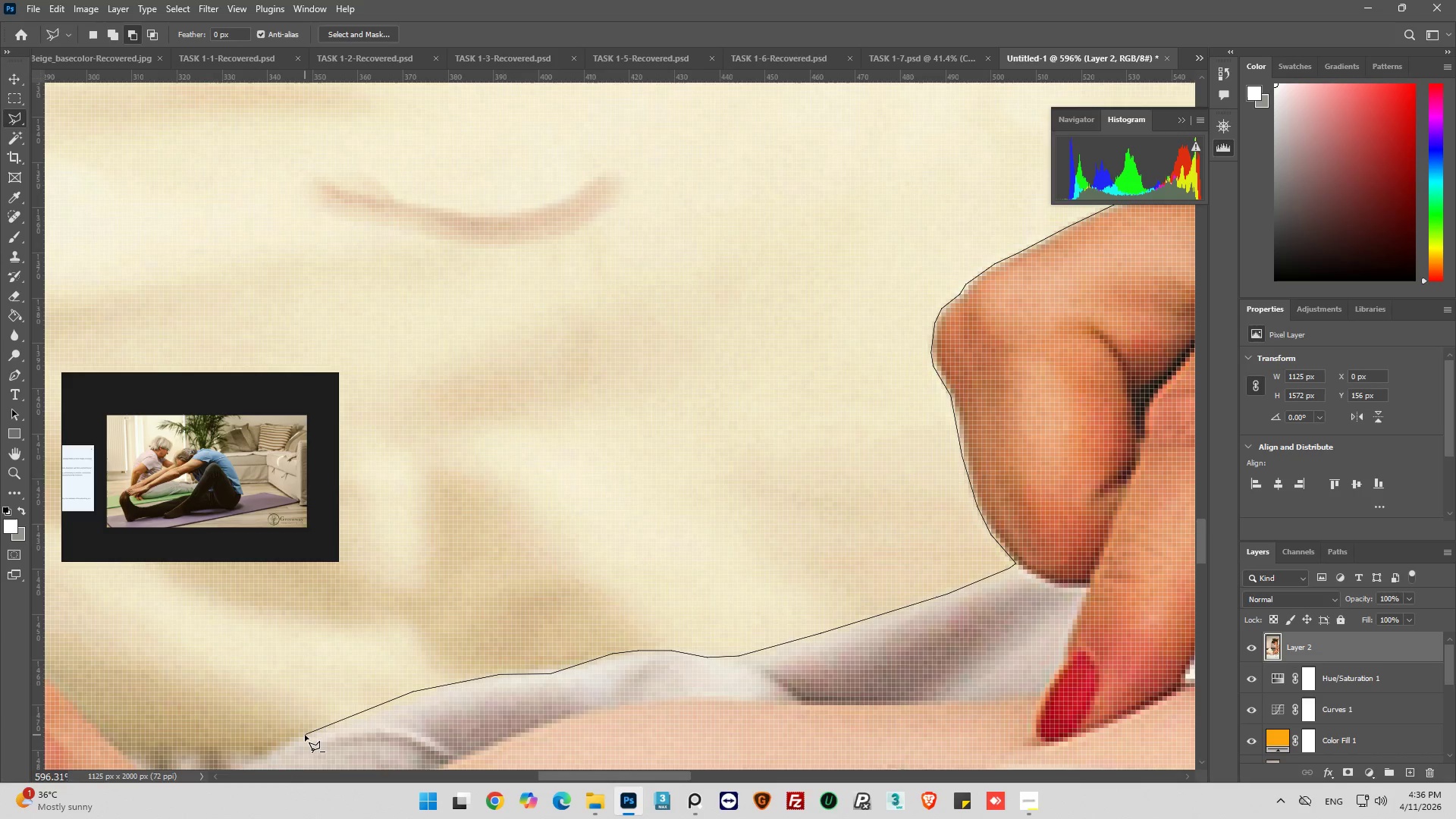 
left_click_drag(start_coordinate=[305, 734], to_coordinate=[301, 738])
 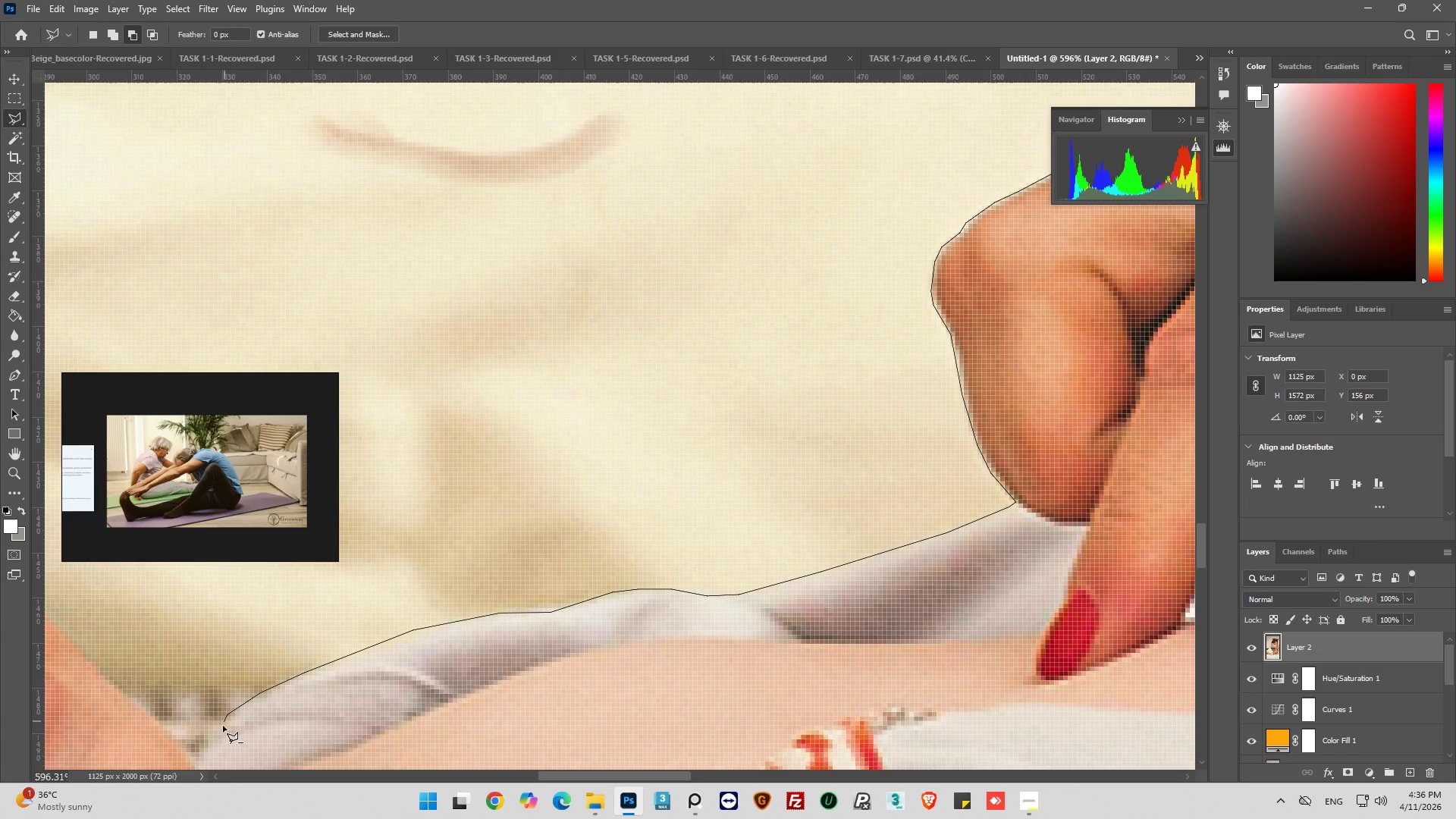 
left_click([215, 739])
 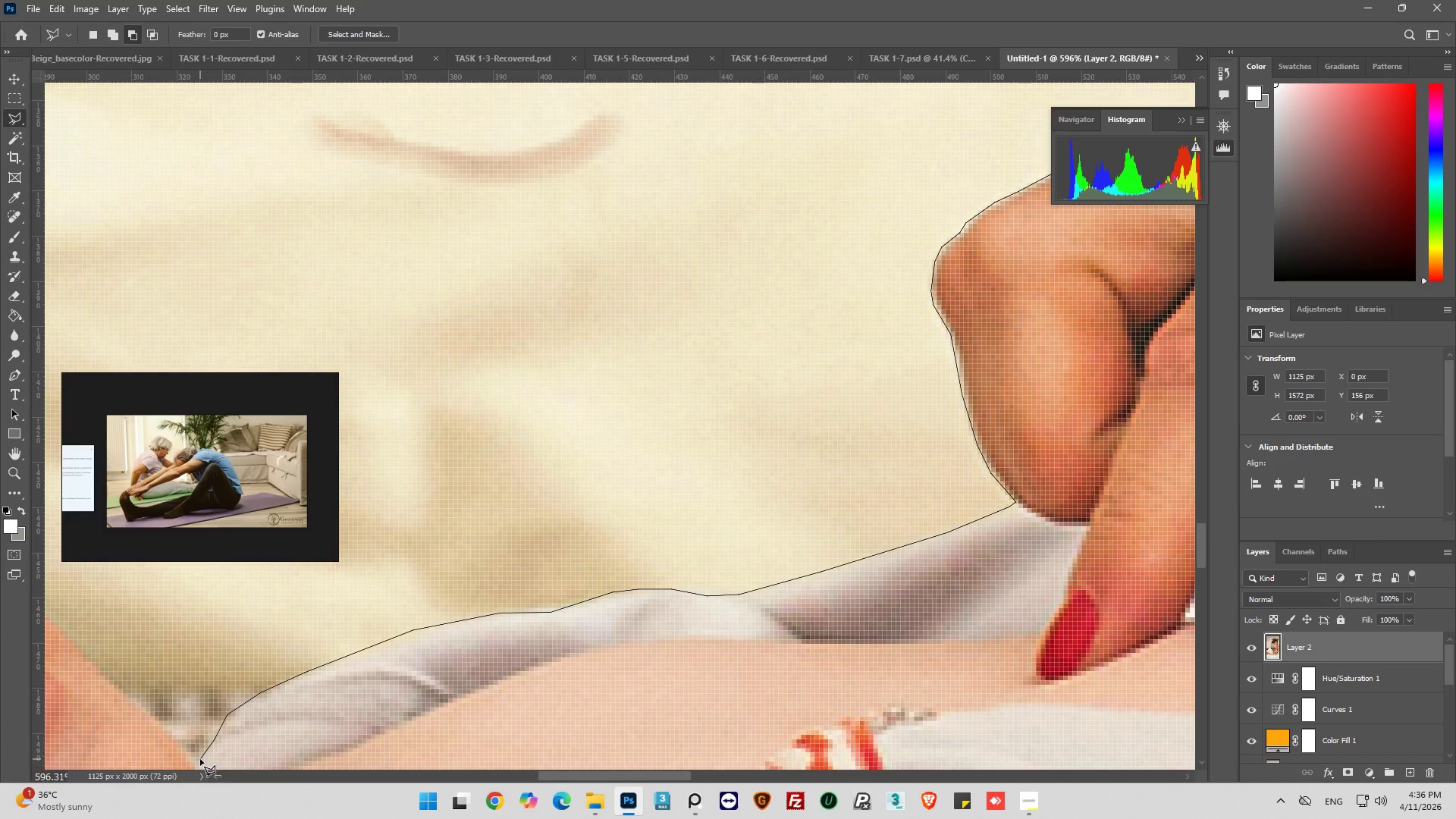 
left_click([200, 759])
 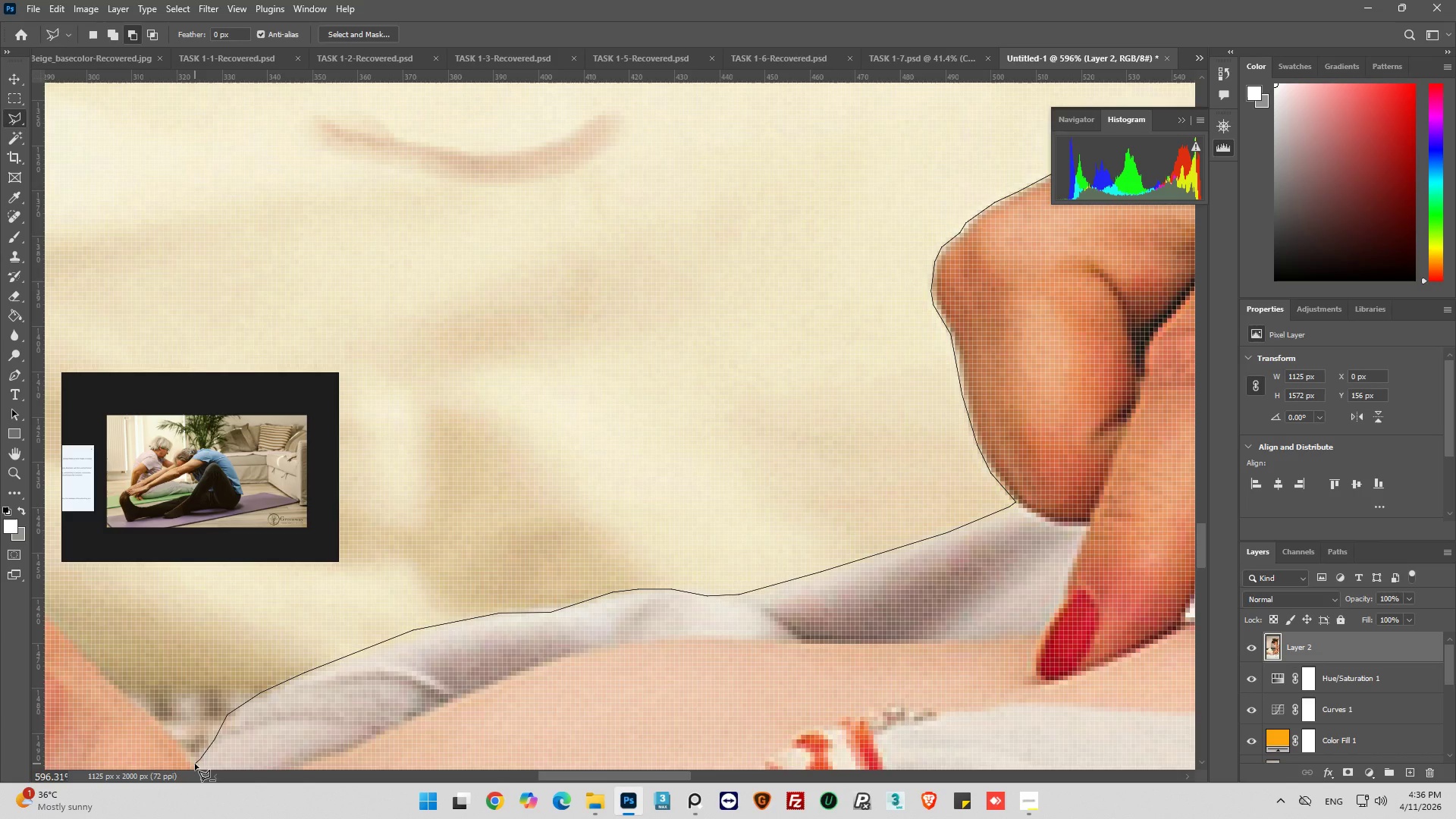 
left_click([195, 764])
 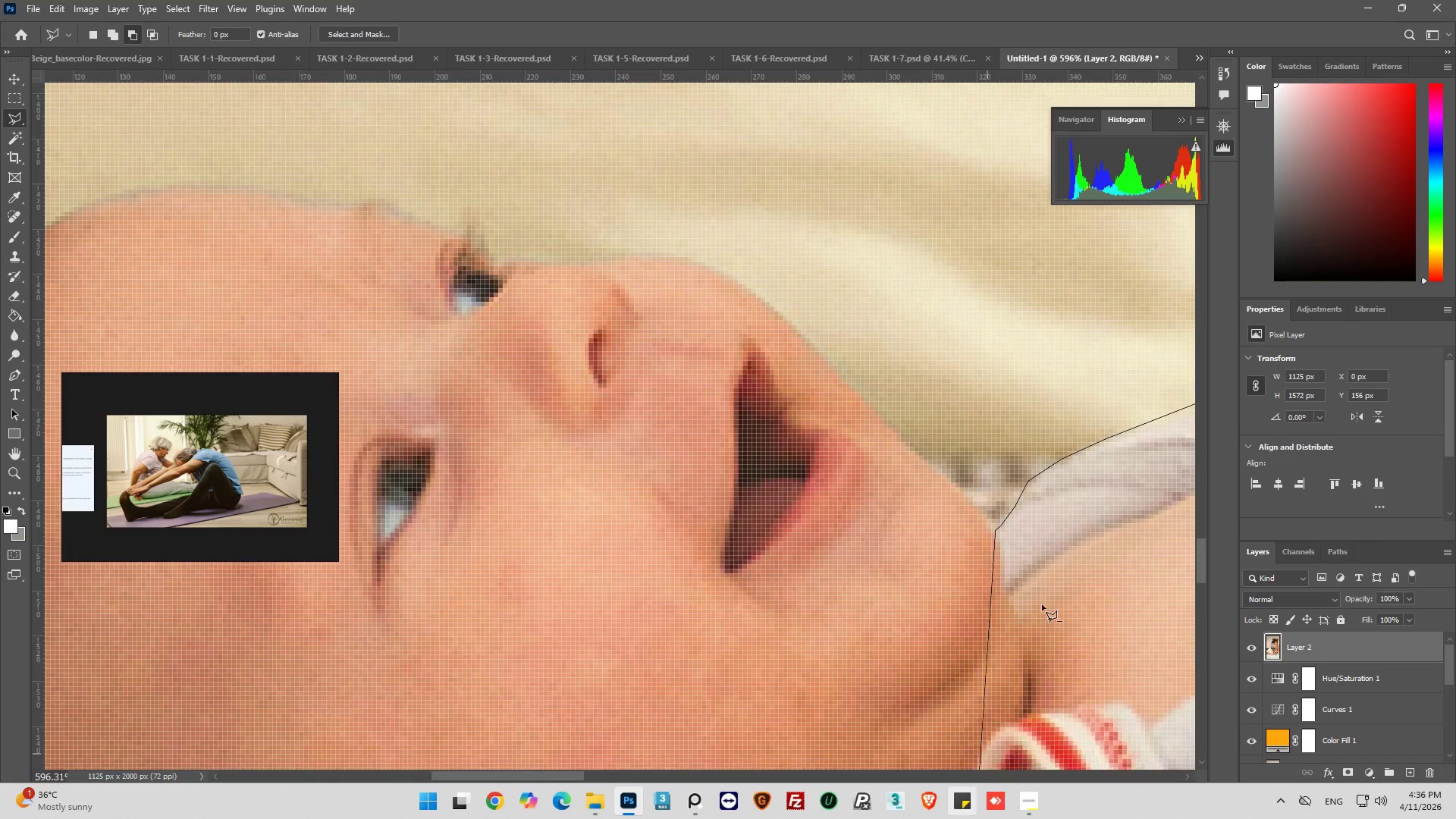 
wait(6.02)
 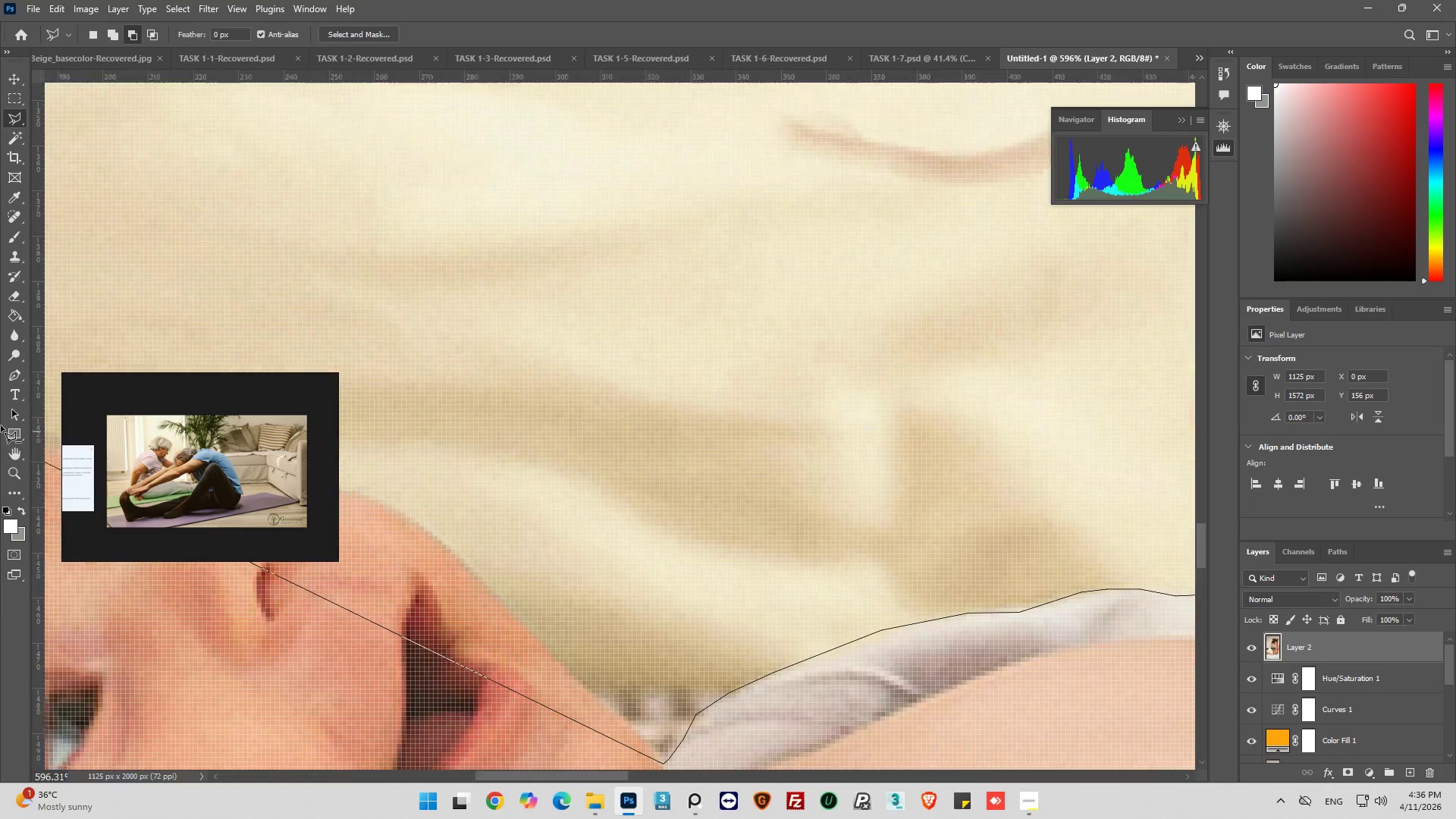 
left_click([984, 512])
 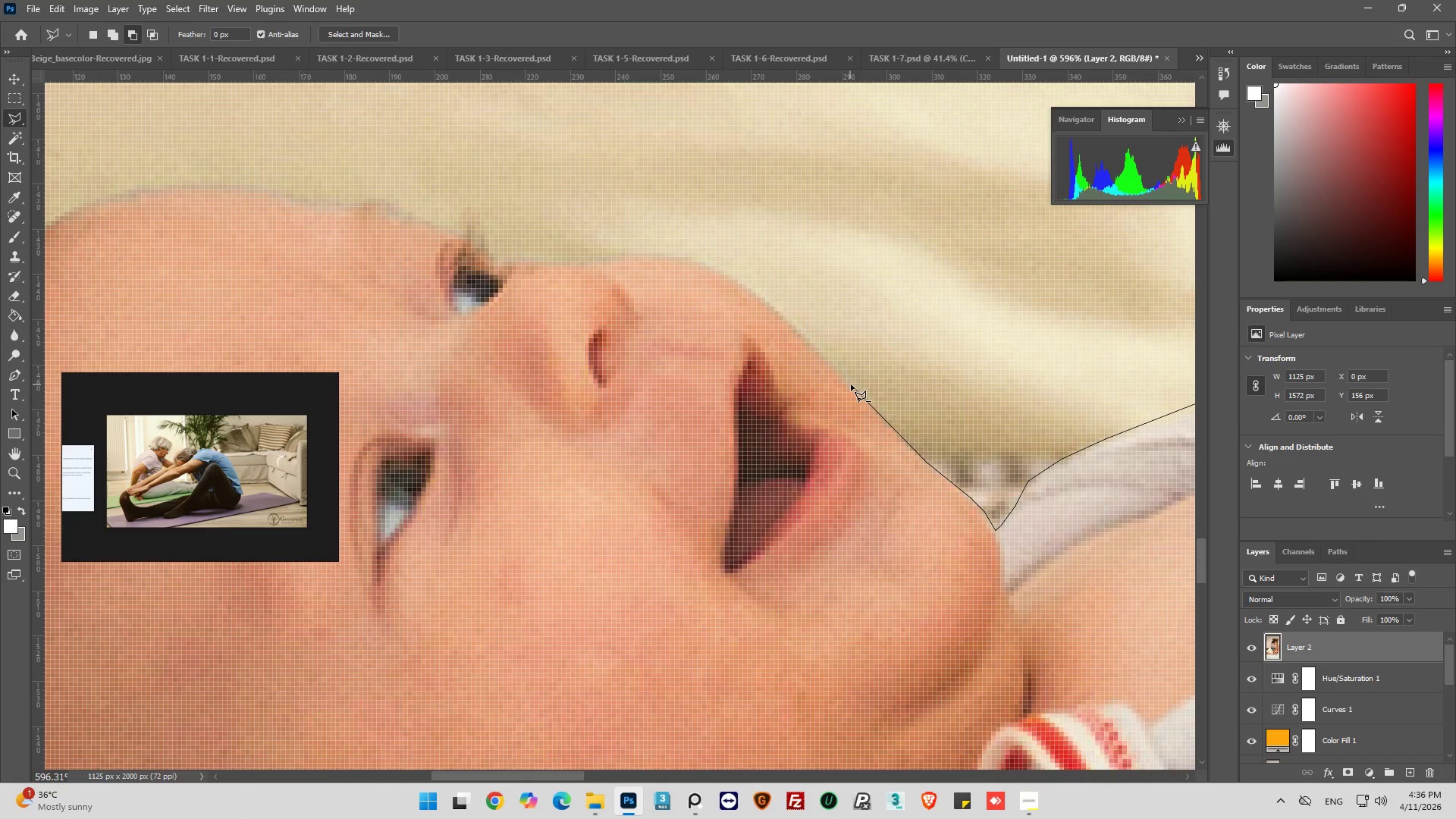 
left_click_drag(start_coordinate=[852, 387], to_coordinate=[849, 376])
 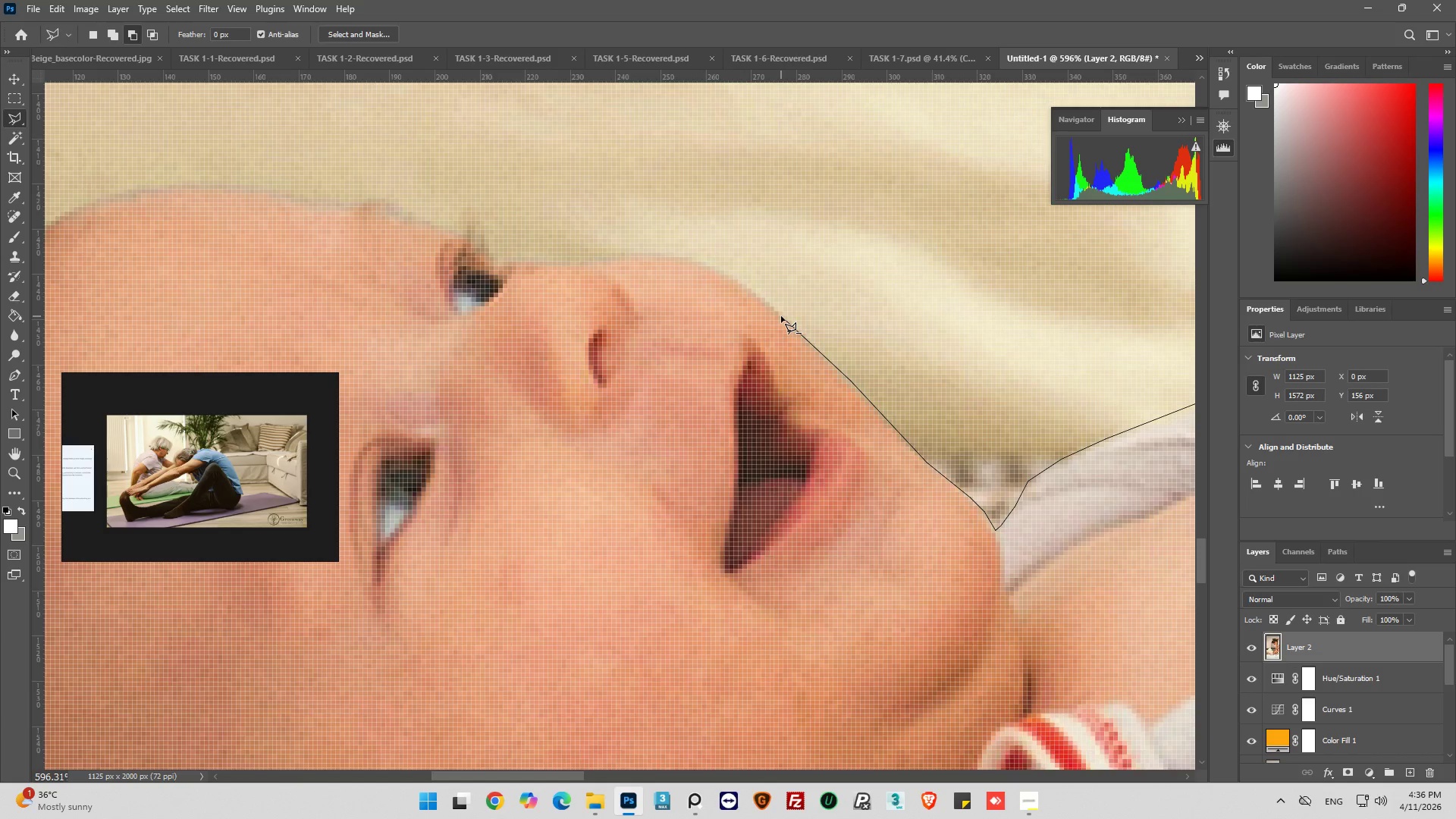 
left_click([781, 313])
 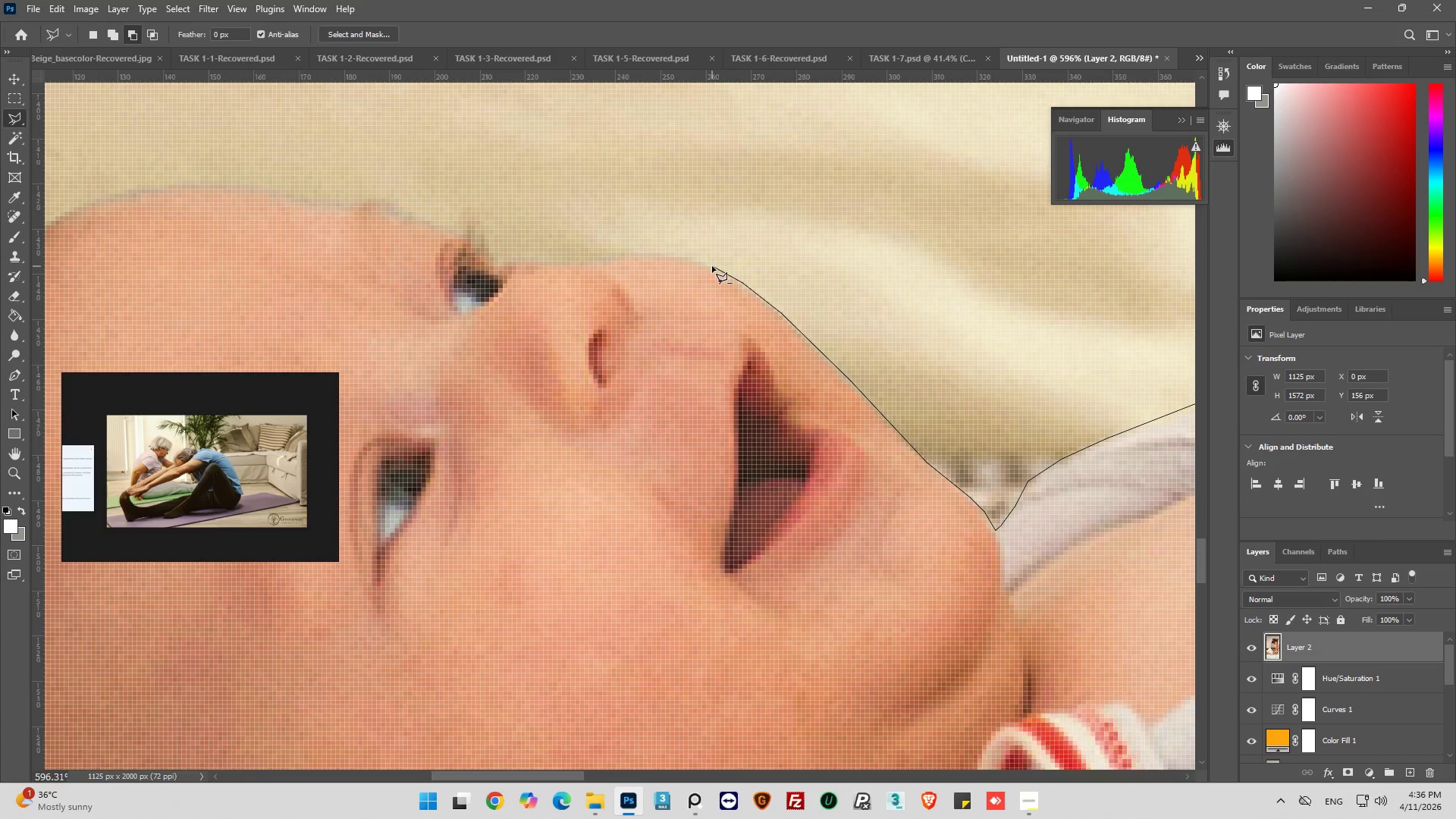 
left_click_drag(start_coordinate=[678, 256], to_coordinate=[673, 257])
 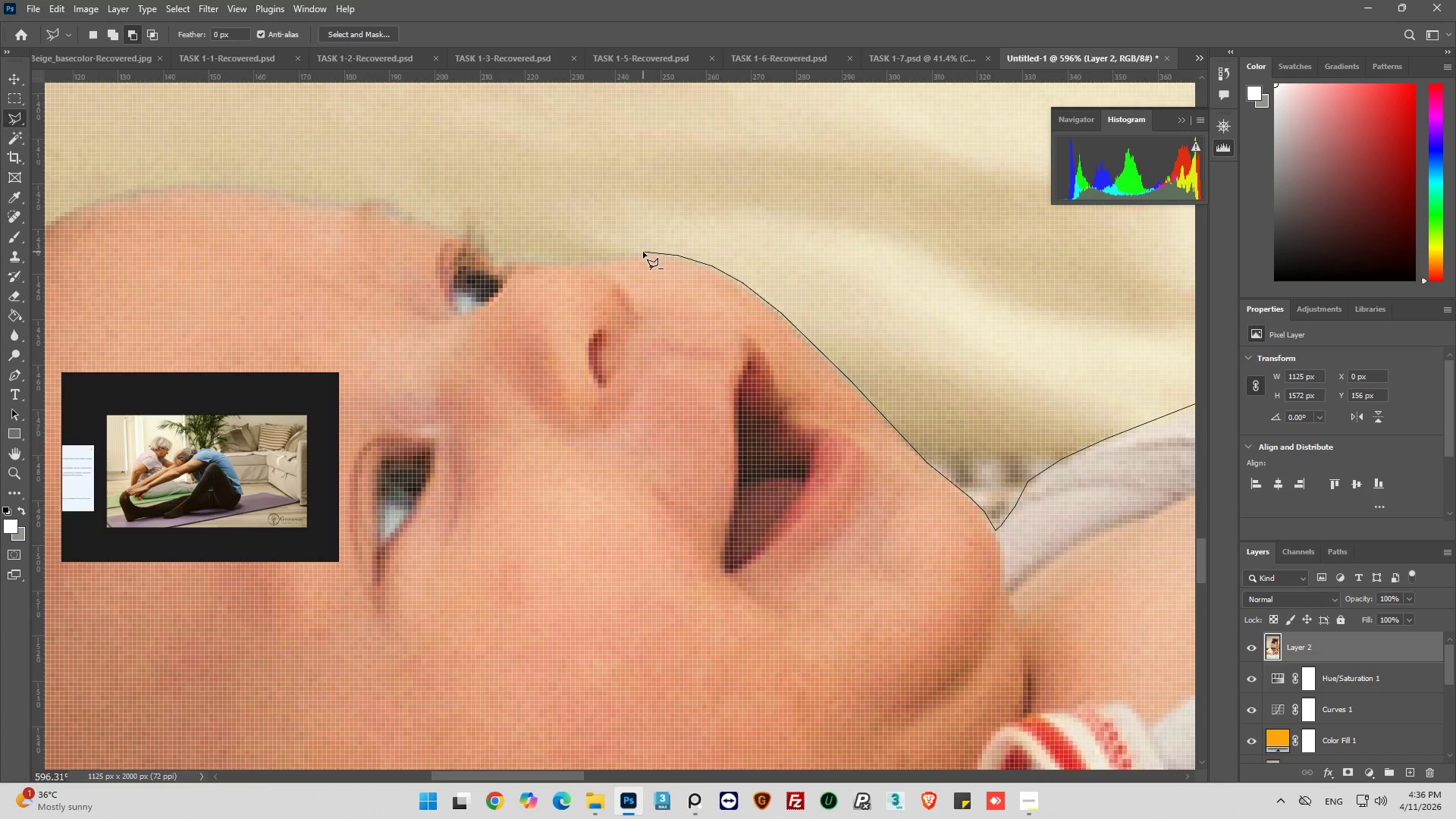 
left_click_drag(start_coordinate=[643, 252], to_coordinate=[636, 252])
 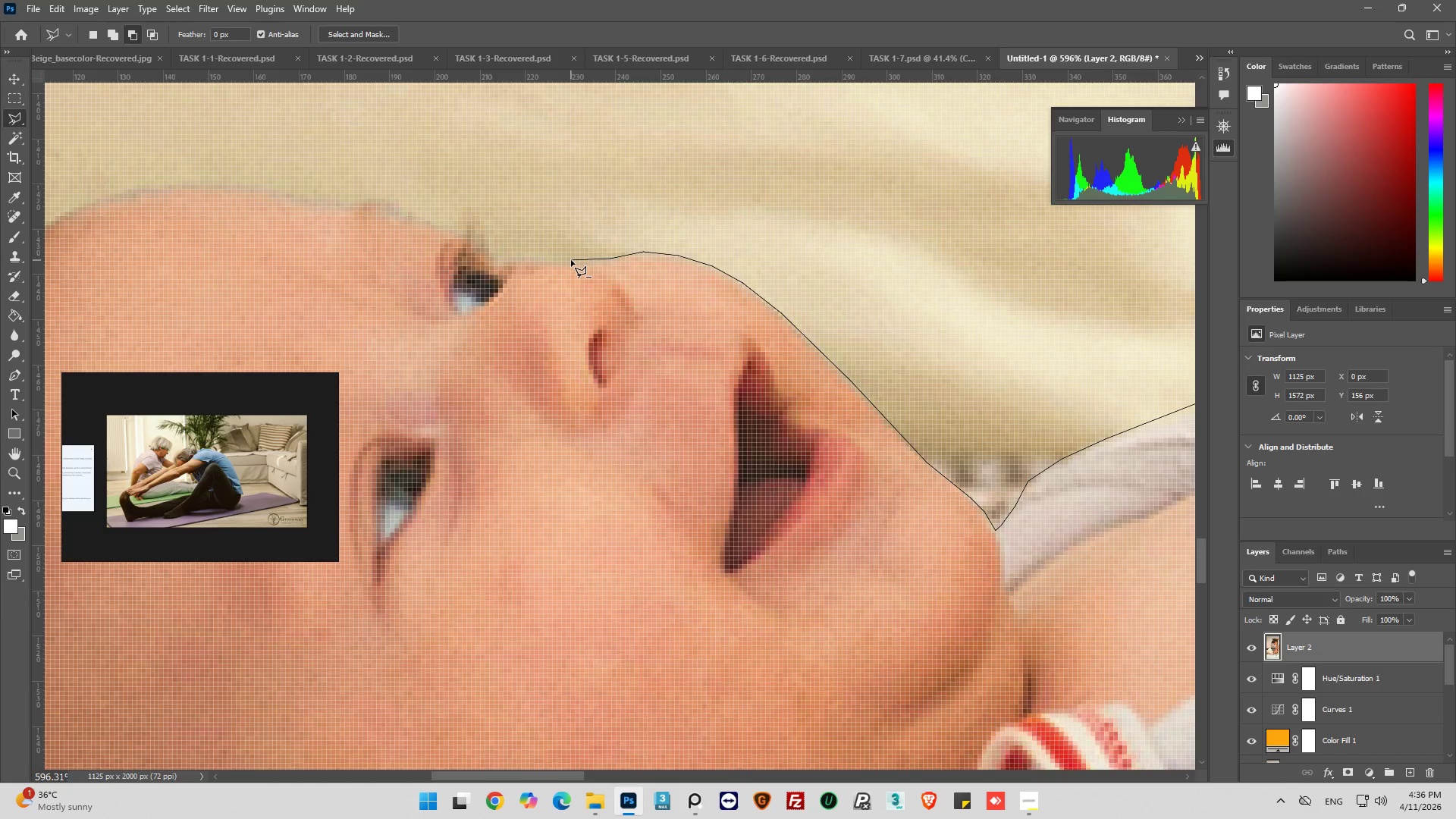 
left_click([571, 261])
 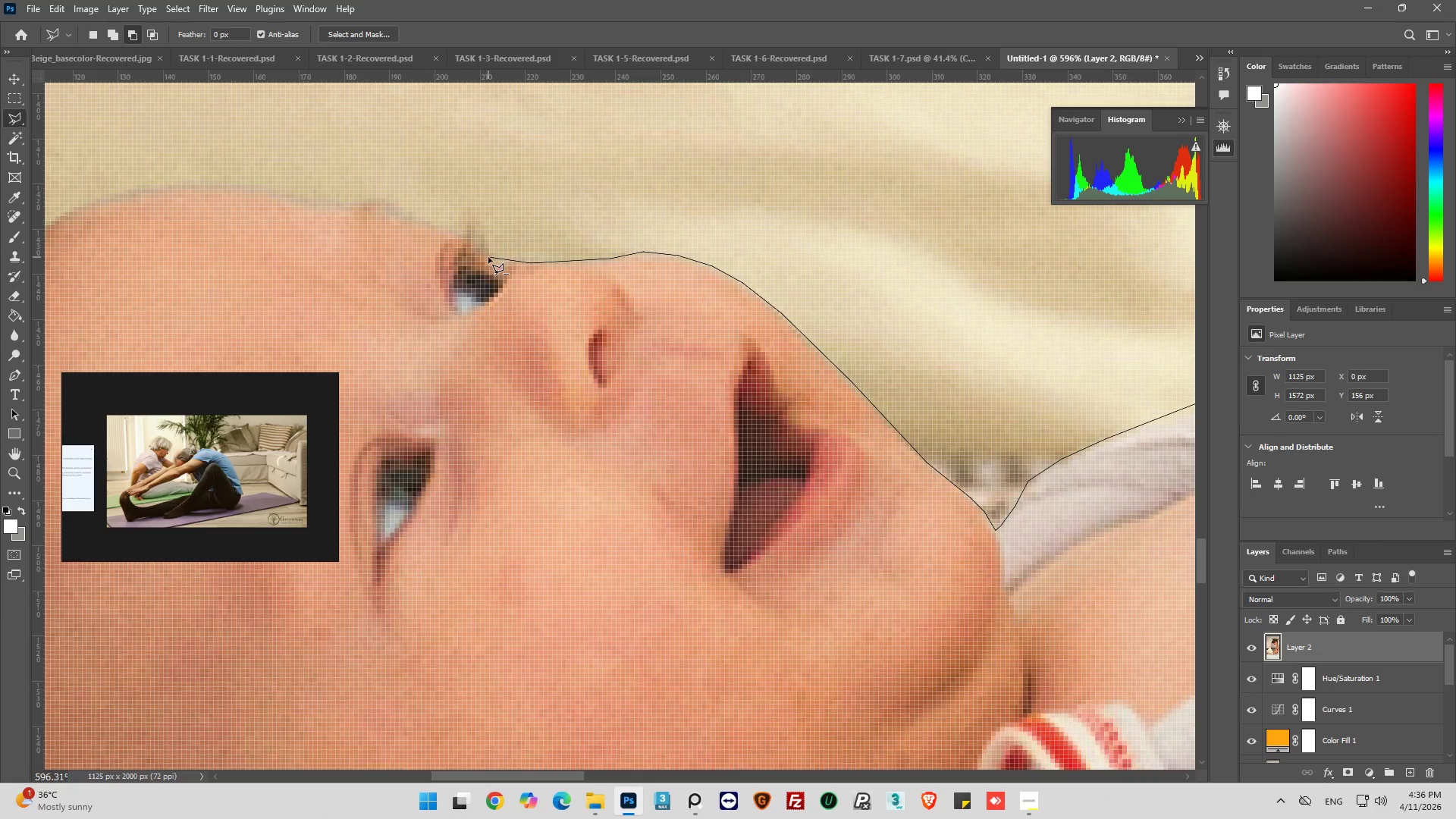 
left_click([483, 225])
 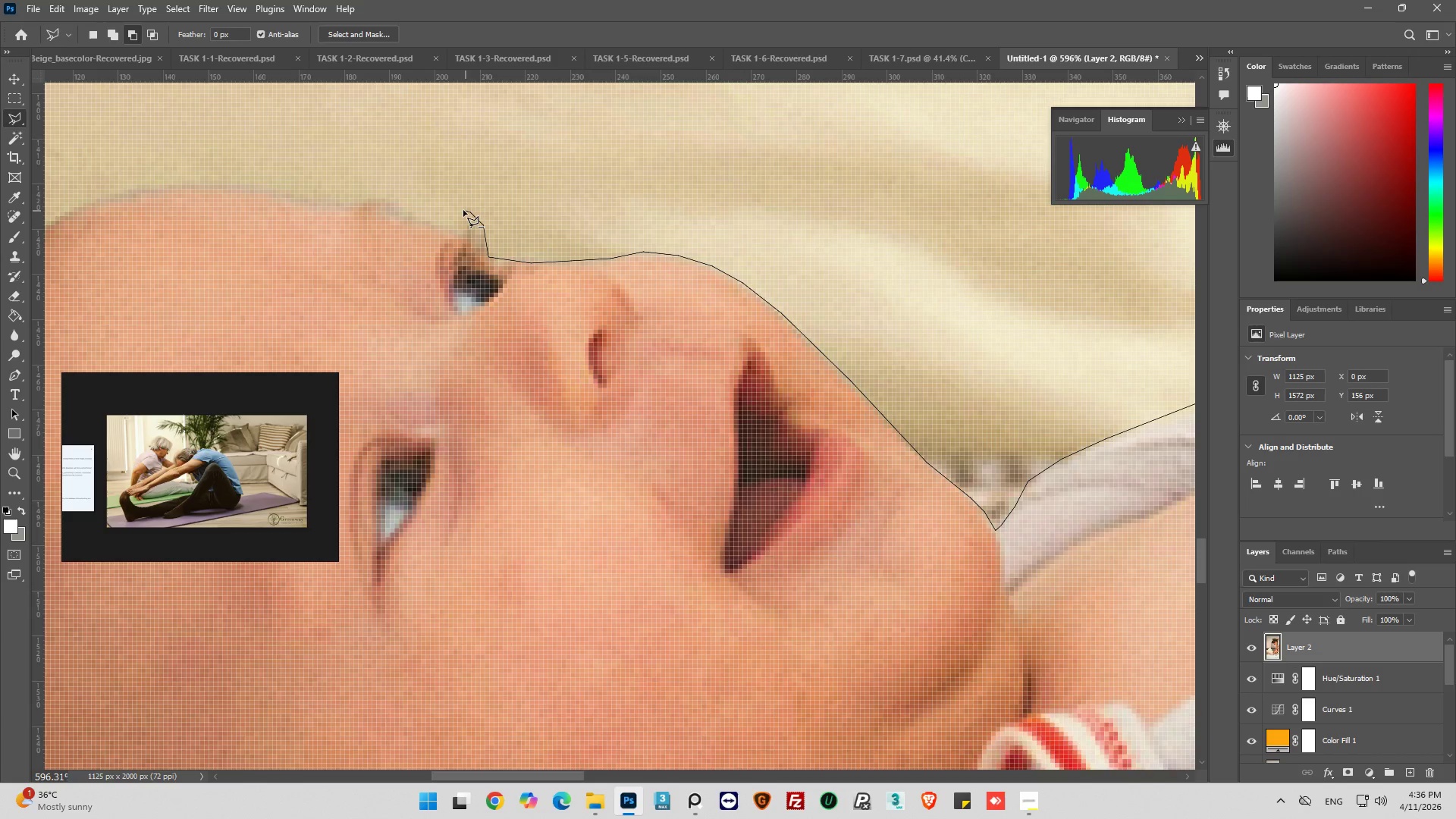 
left_click_drag(start_coordinate=[462, 210], to_coordinate=[456, 226])
 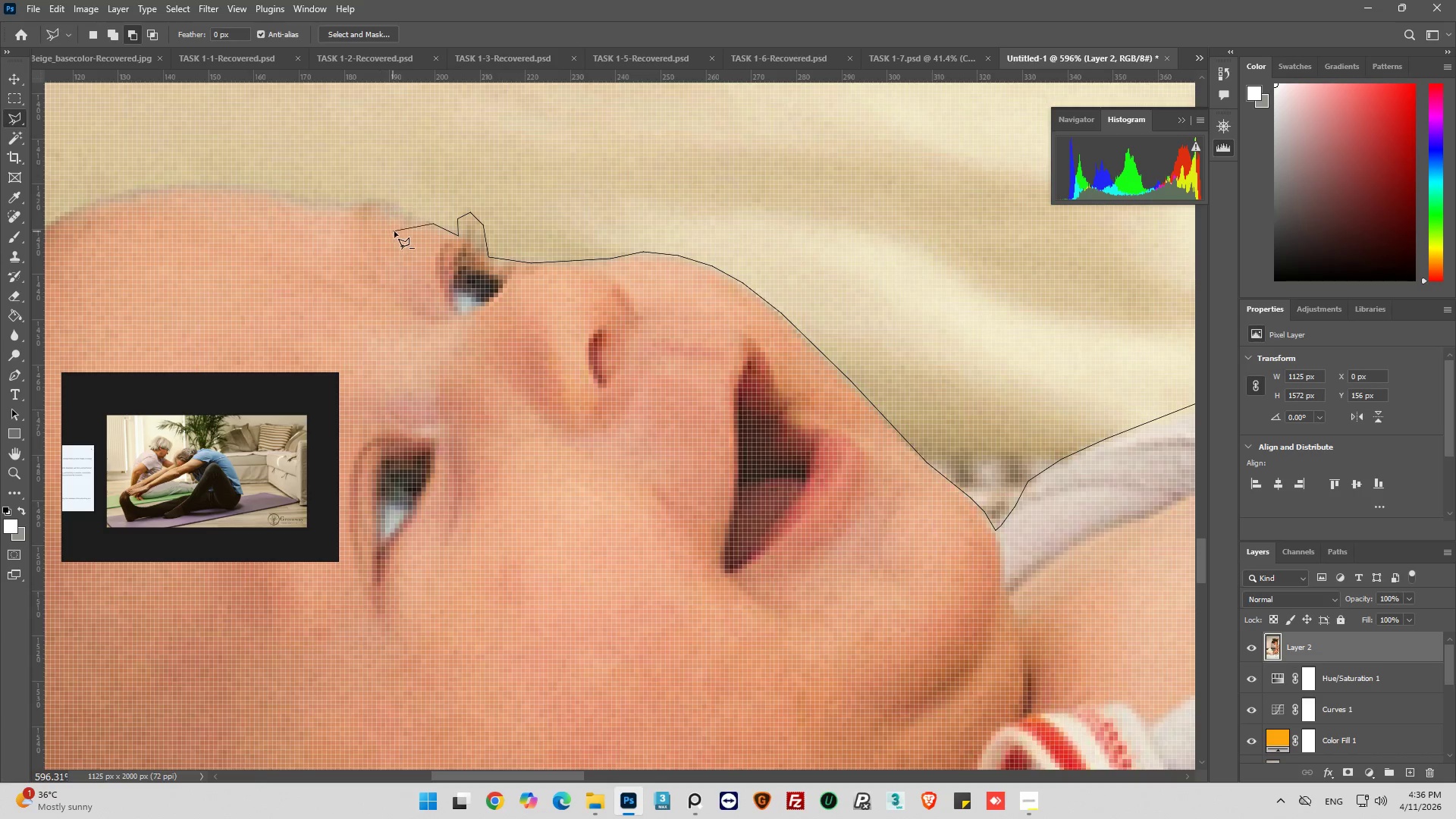 
left_click_drag(start_coordinate=[405, 211], to_coordinate=[400, 211])
 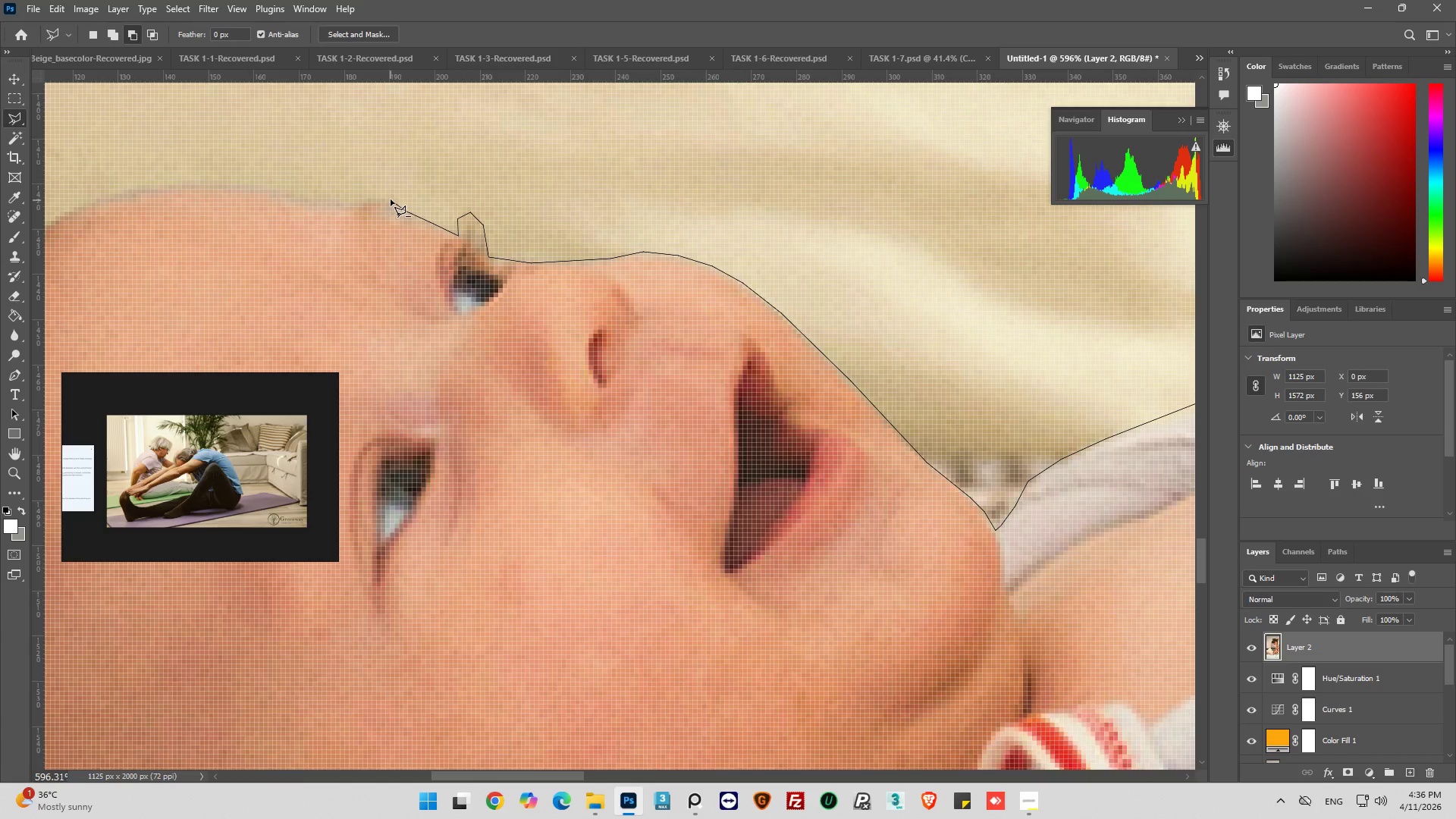 
left_click([390, 199])
 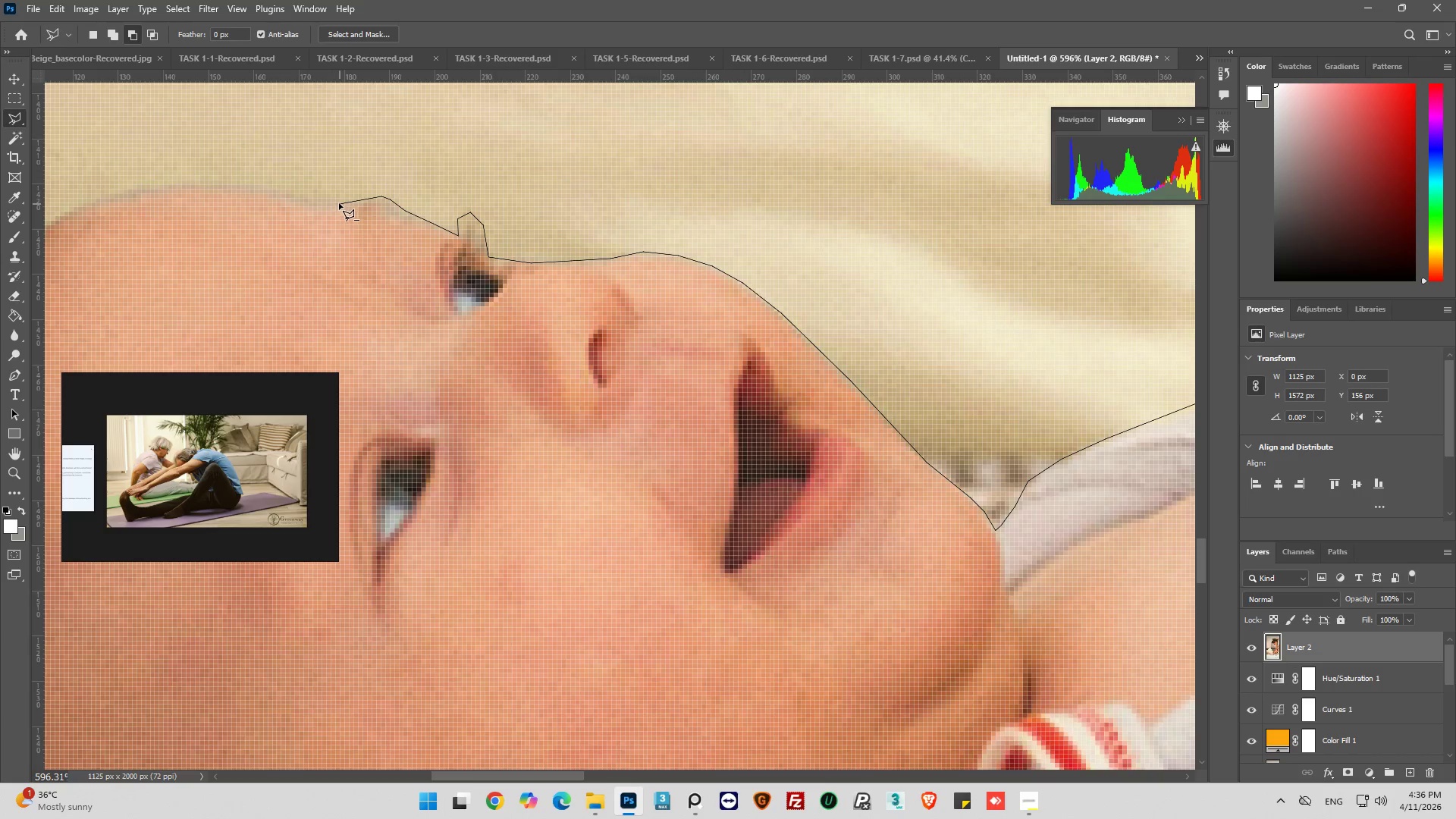 
left_click([331, 204])
 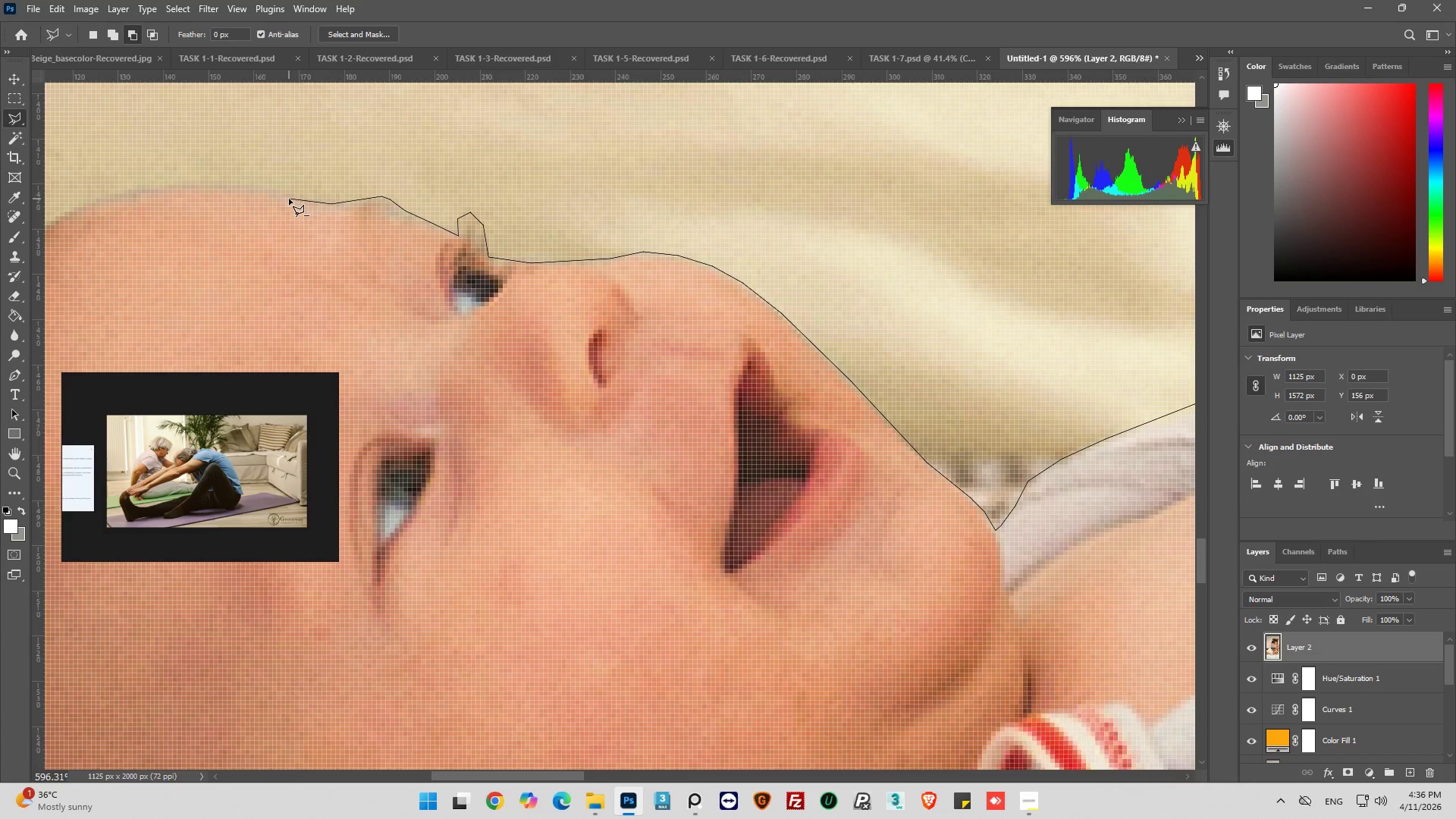 
left_click_drag(start_coordinate=[289, 199], to_coordinate=[283, 198])
 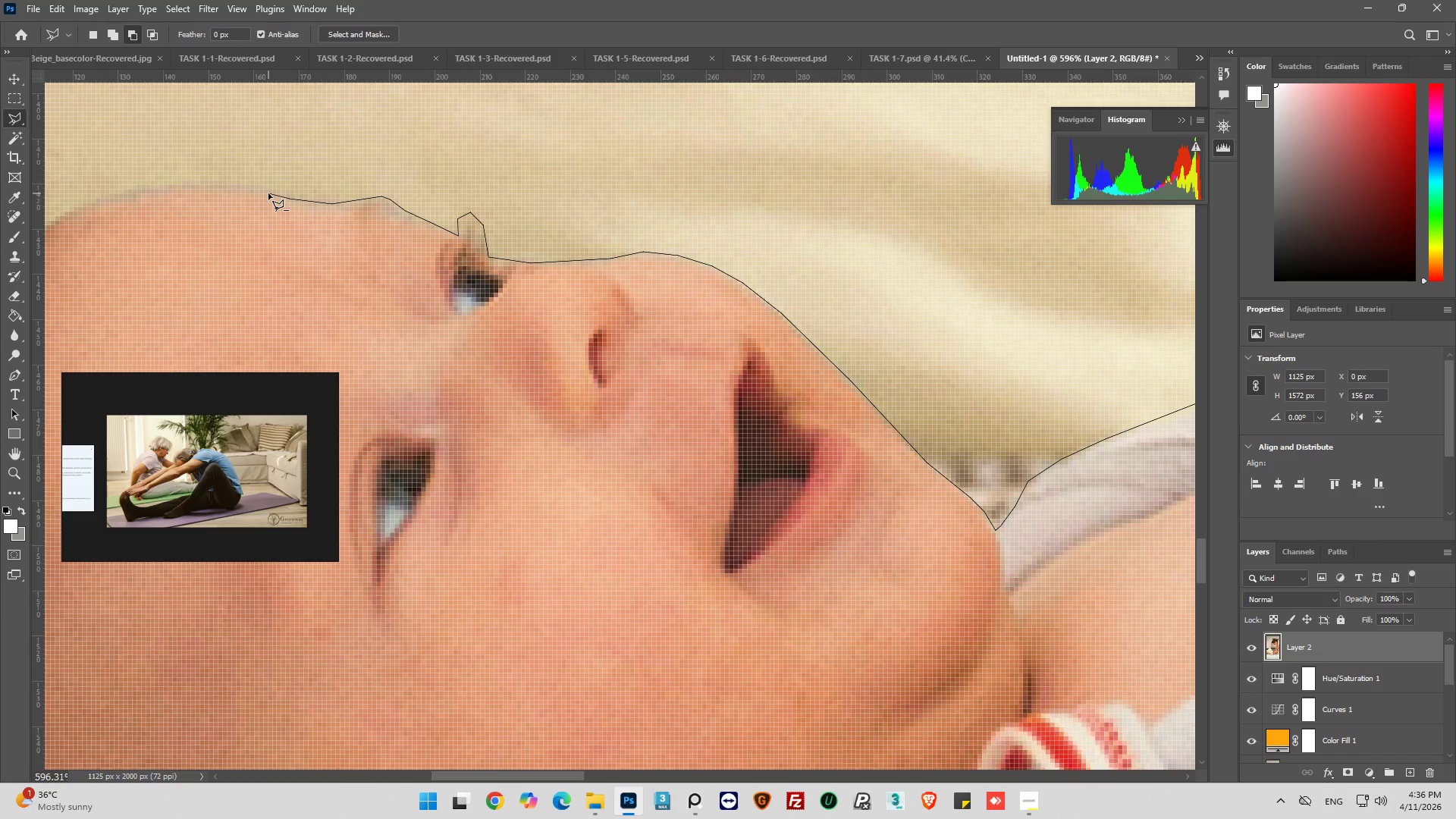 
left_click_drag(start_coordinate=[268, 193], to_coordinate=[260, 192])
 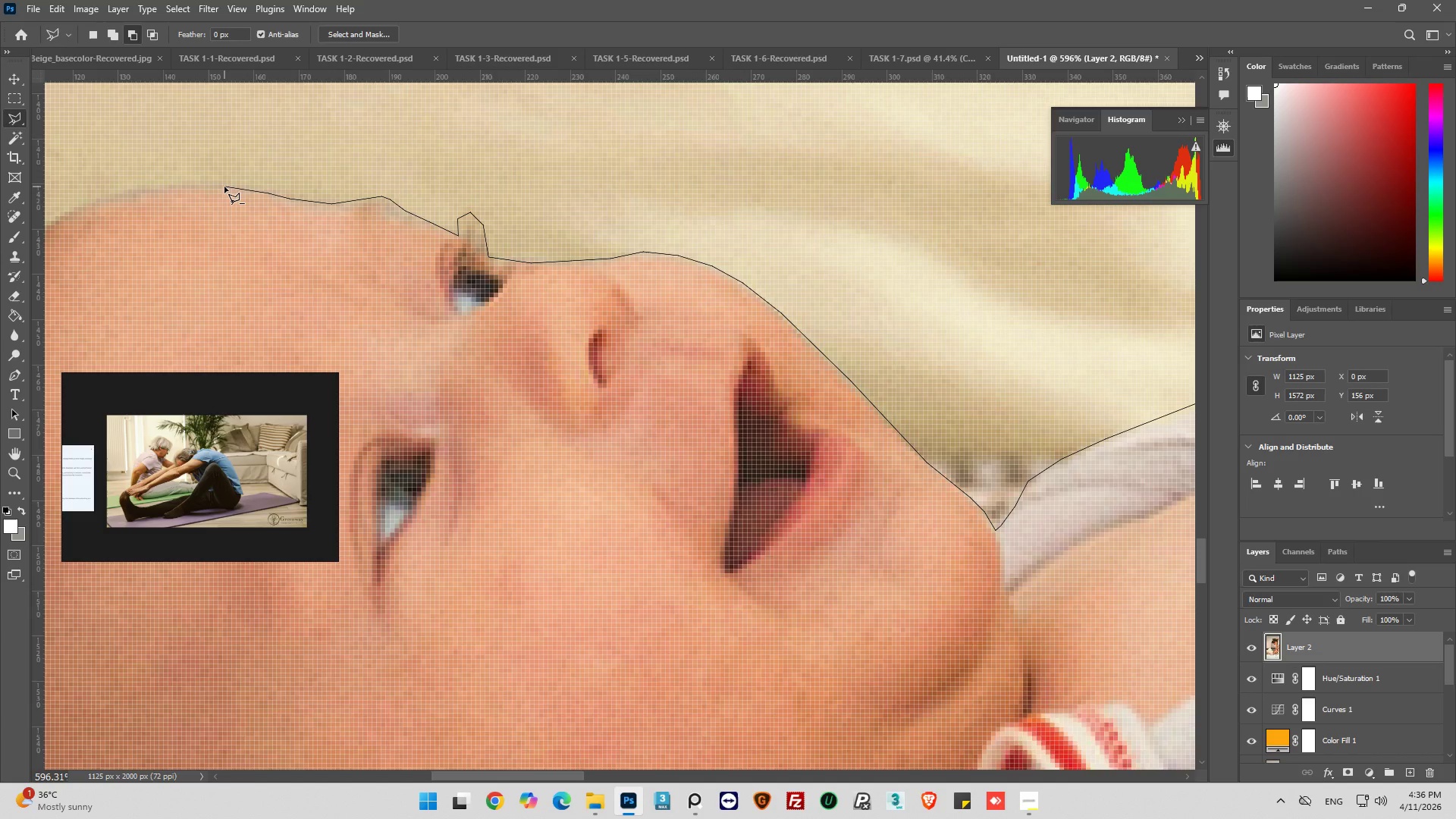 
left_click_drag(start_coordinate=[224, 187], to_coordinate=[220, 187])
 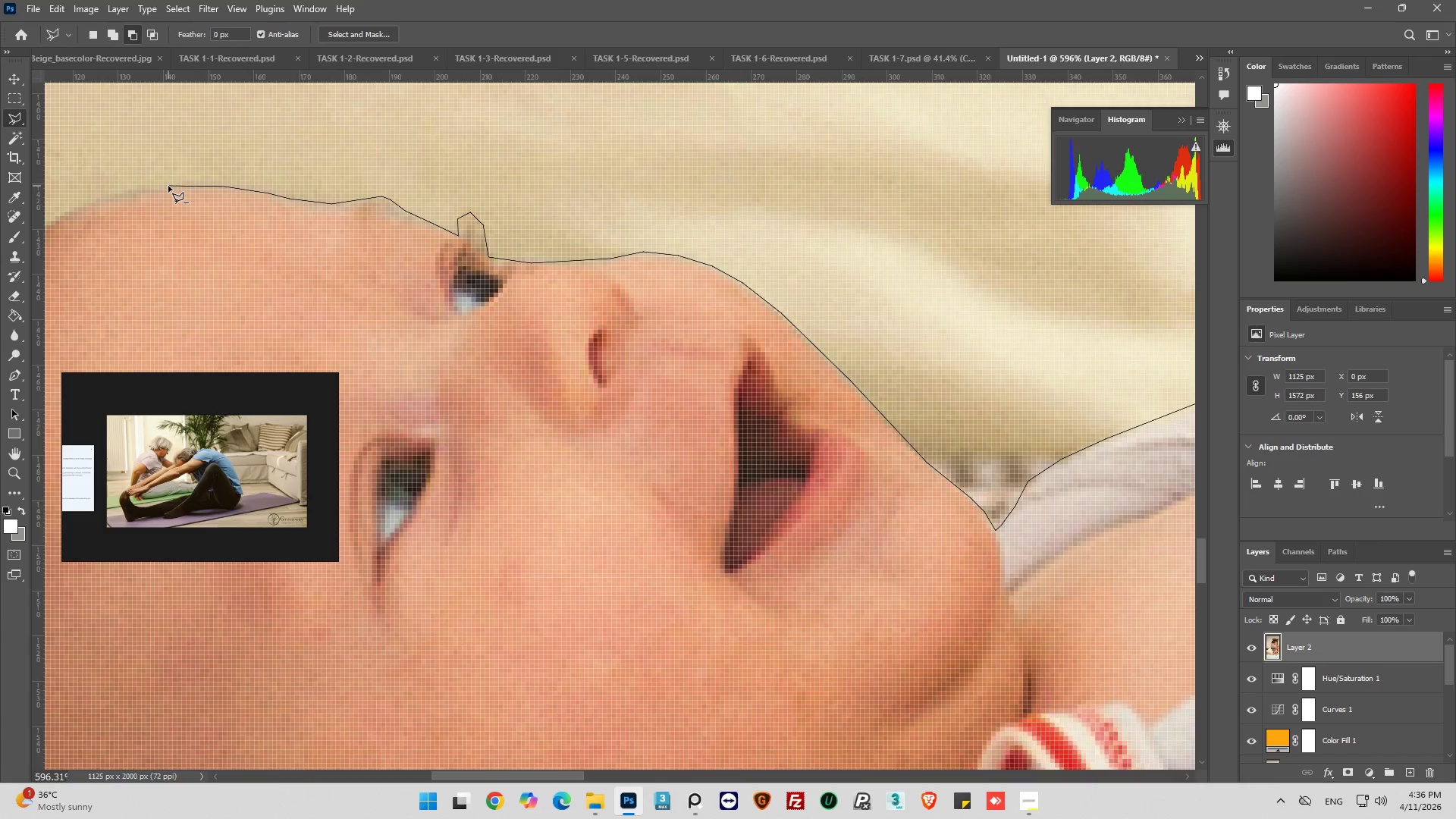 
left_click_drag(start_coordinate=[168, 186], to_coordinate=[157, 187])
 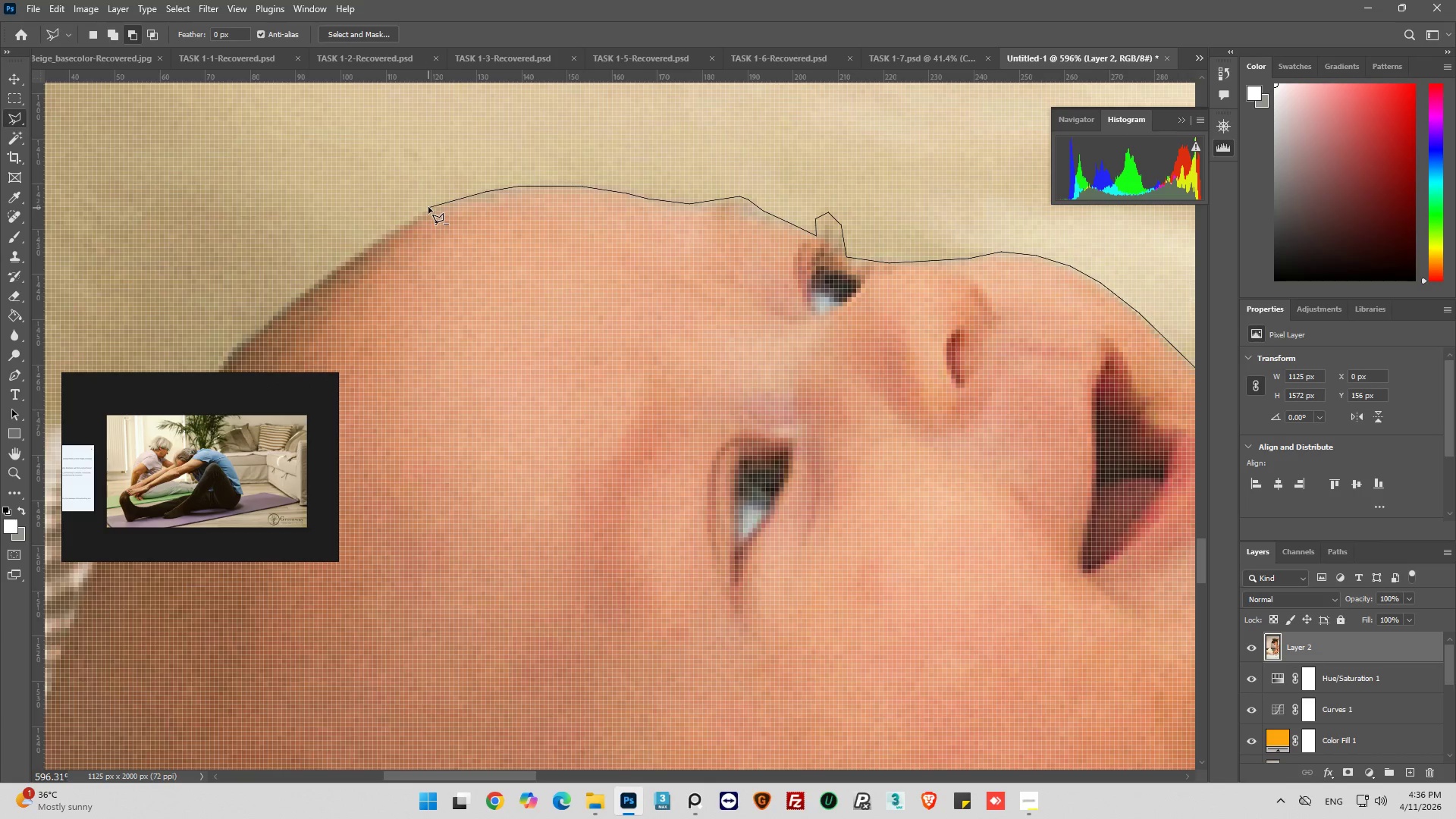 
wait(5.59)
 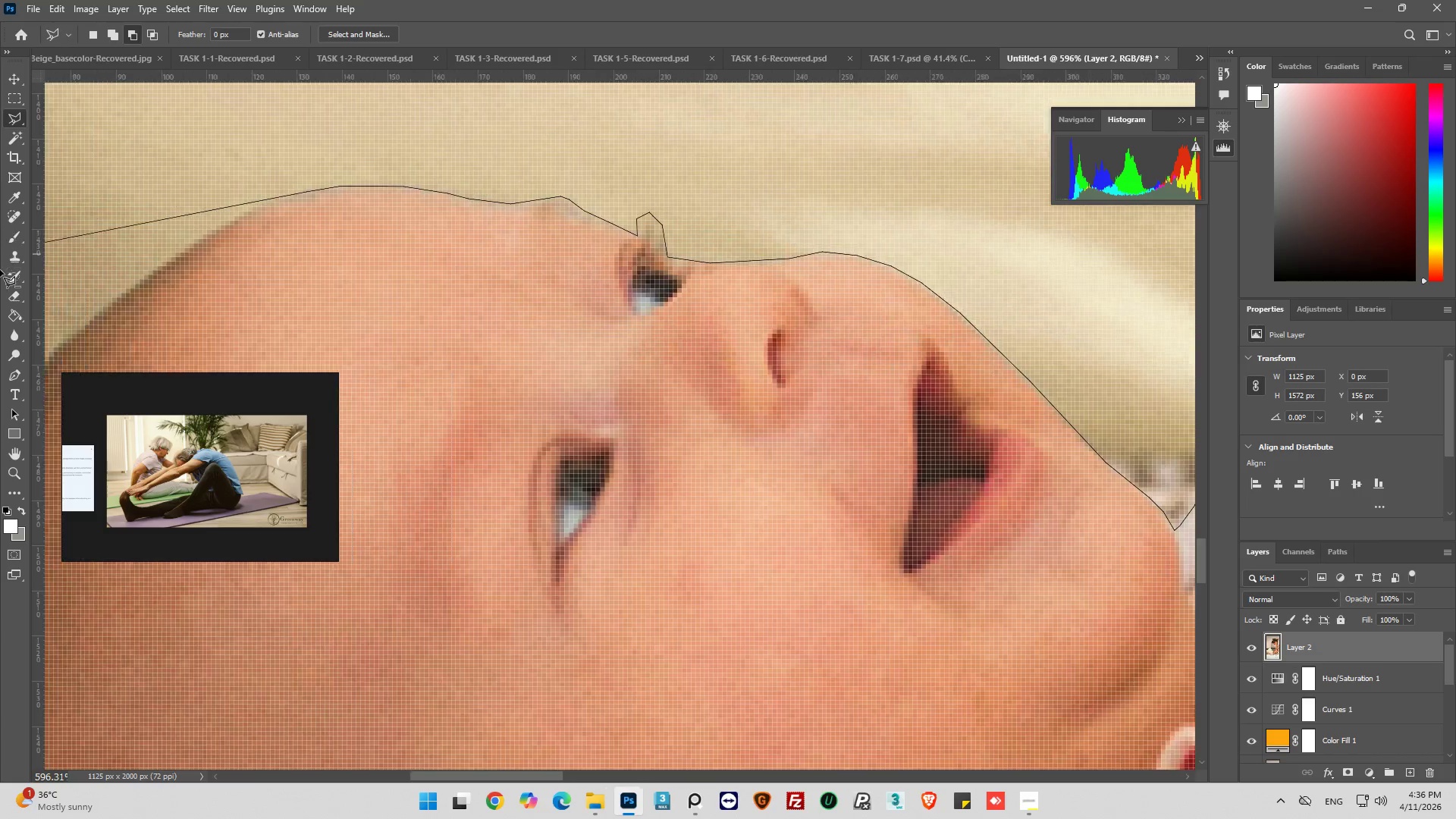 
left_click_drag(start_coordinate=[387, 232], to_coordinate=[381, 237])
 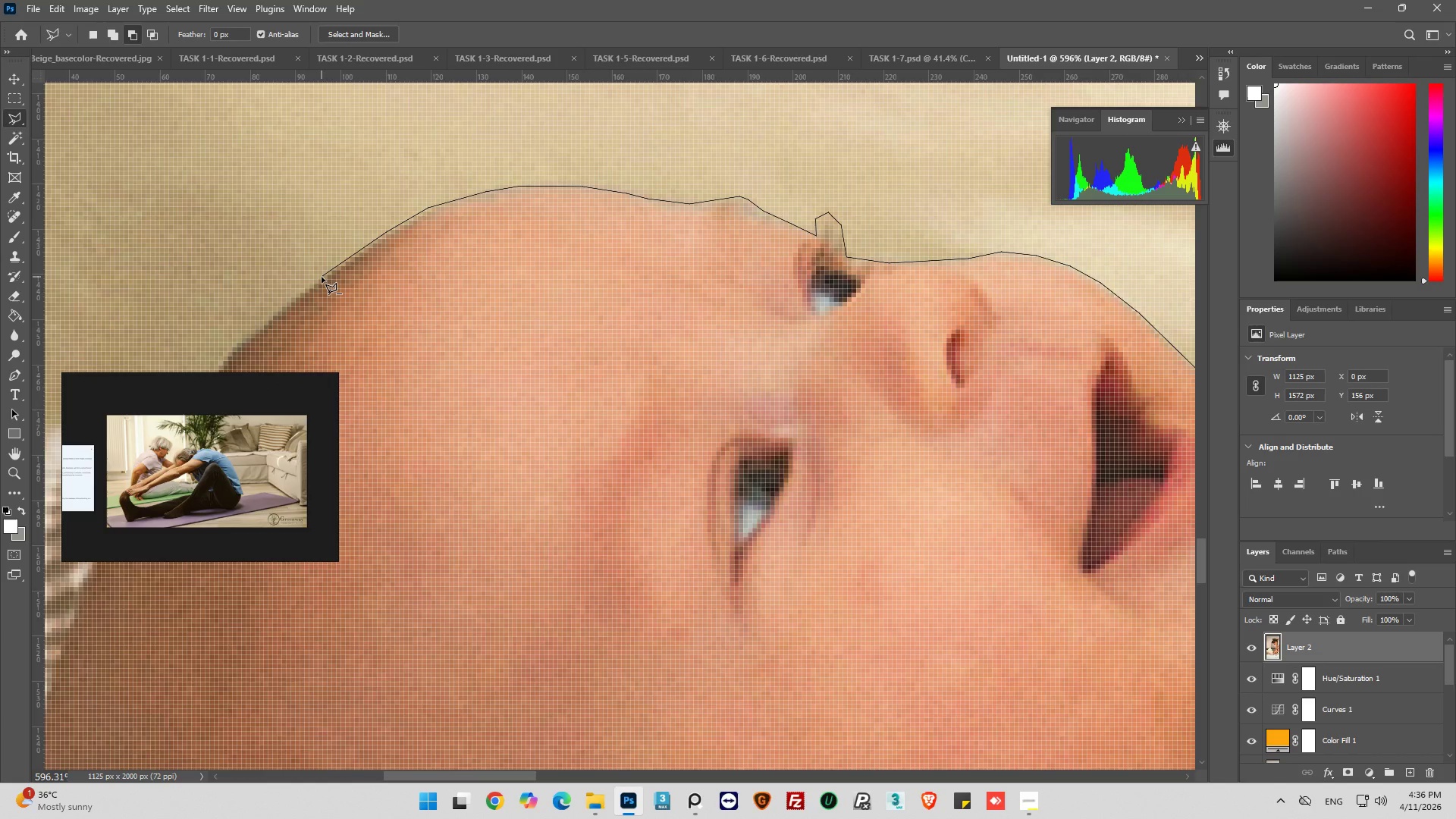 
left_click([323, 275])
 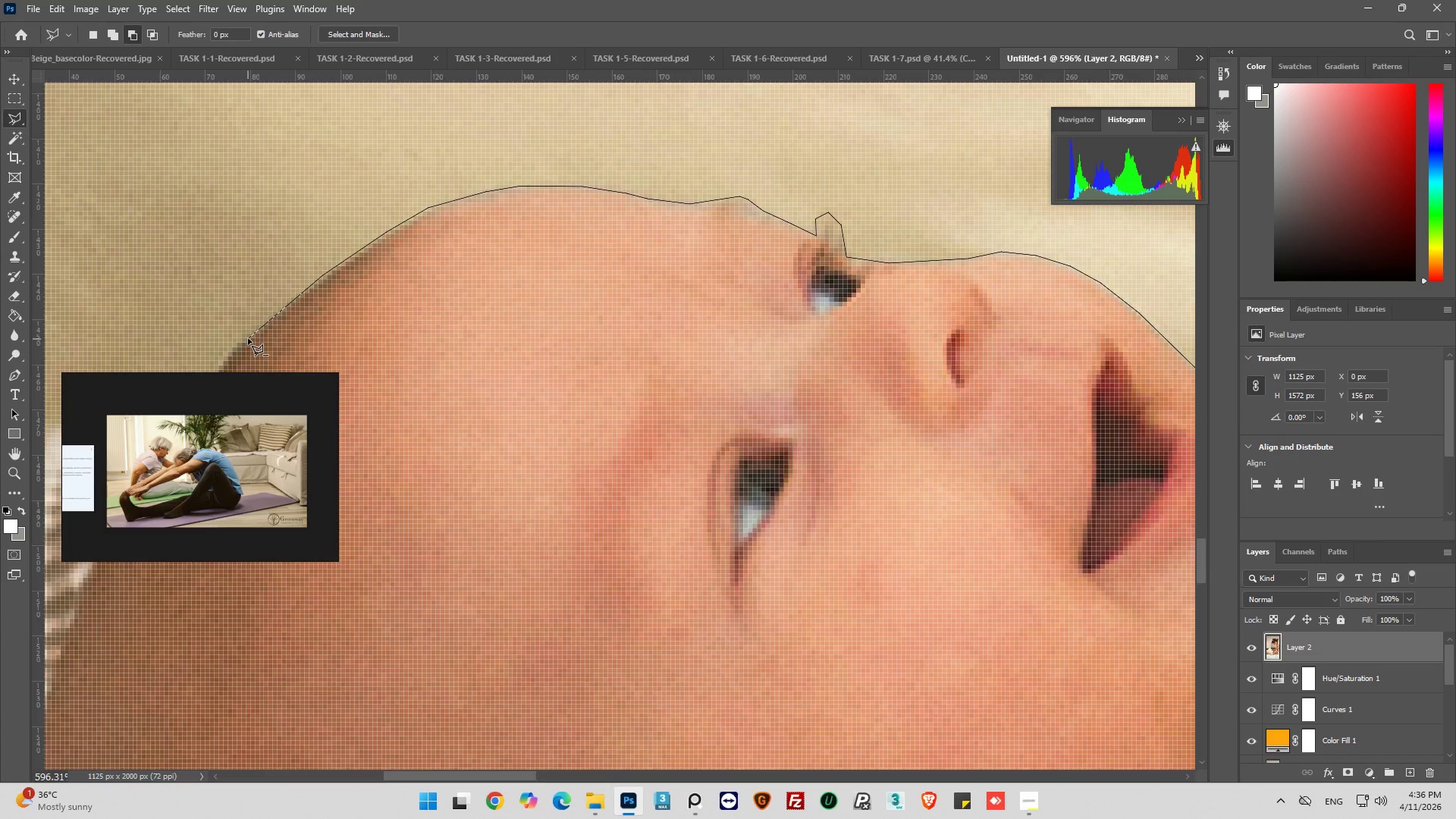 
left_click([246, 337])
 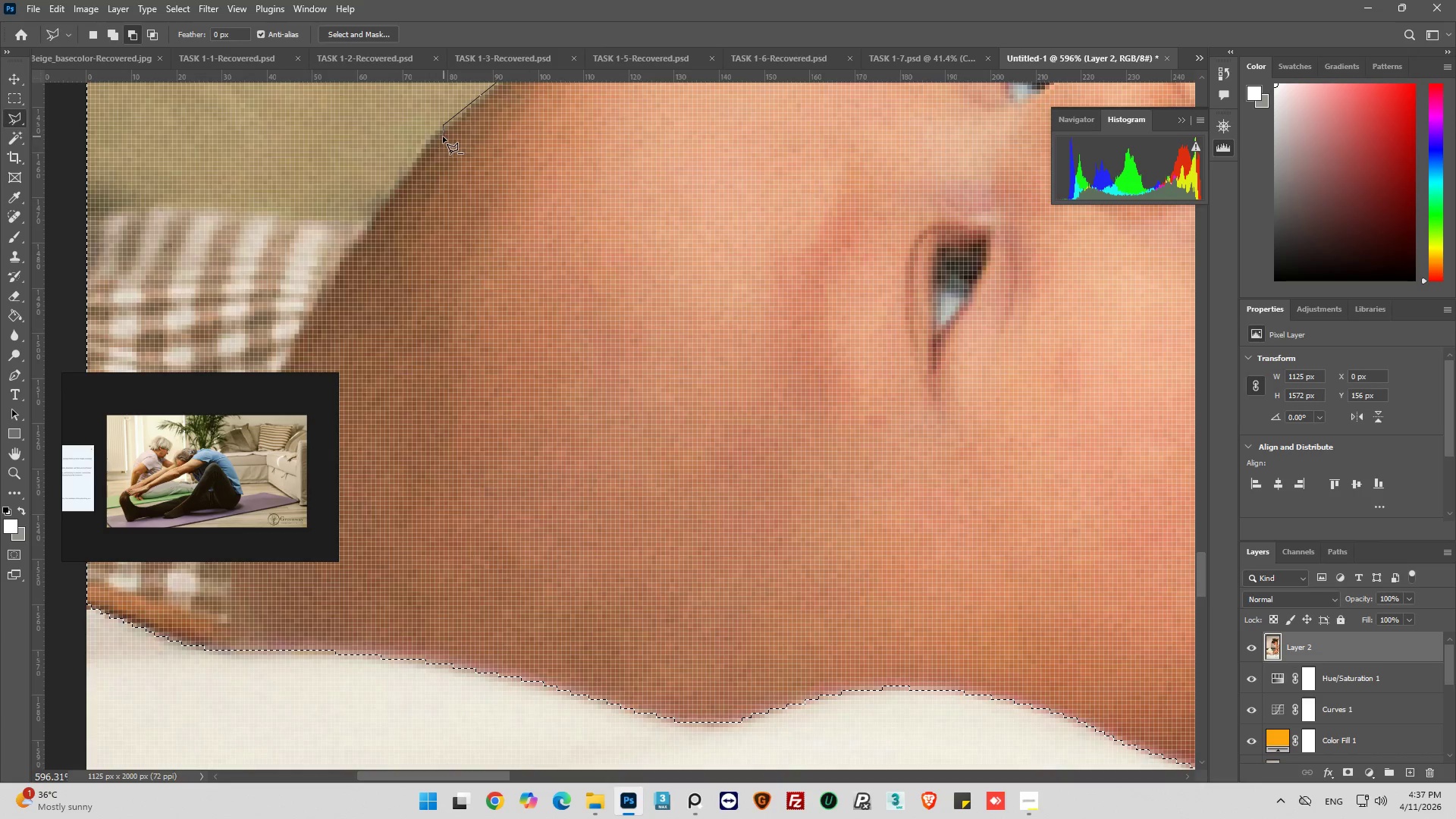 
left_click_drag(start_coordinate=[428, 136], to_coordinate=[427, 140])
 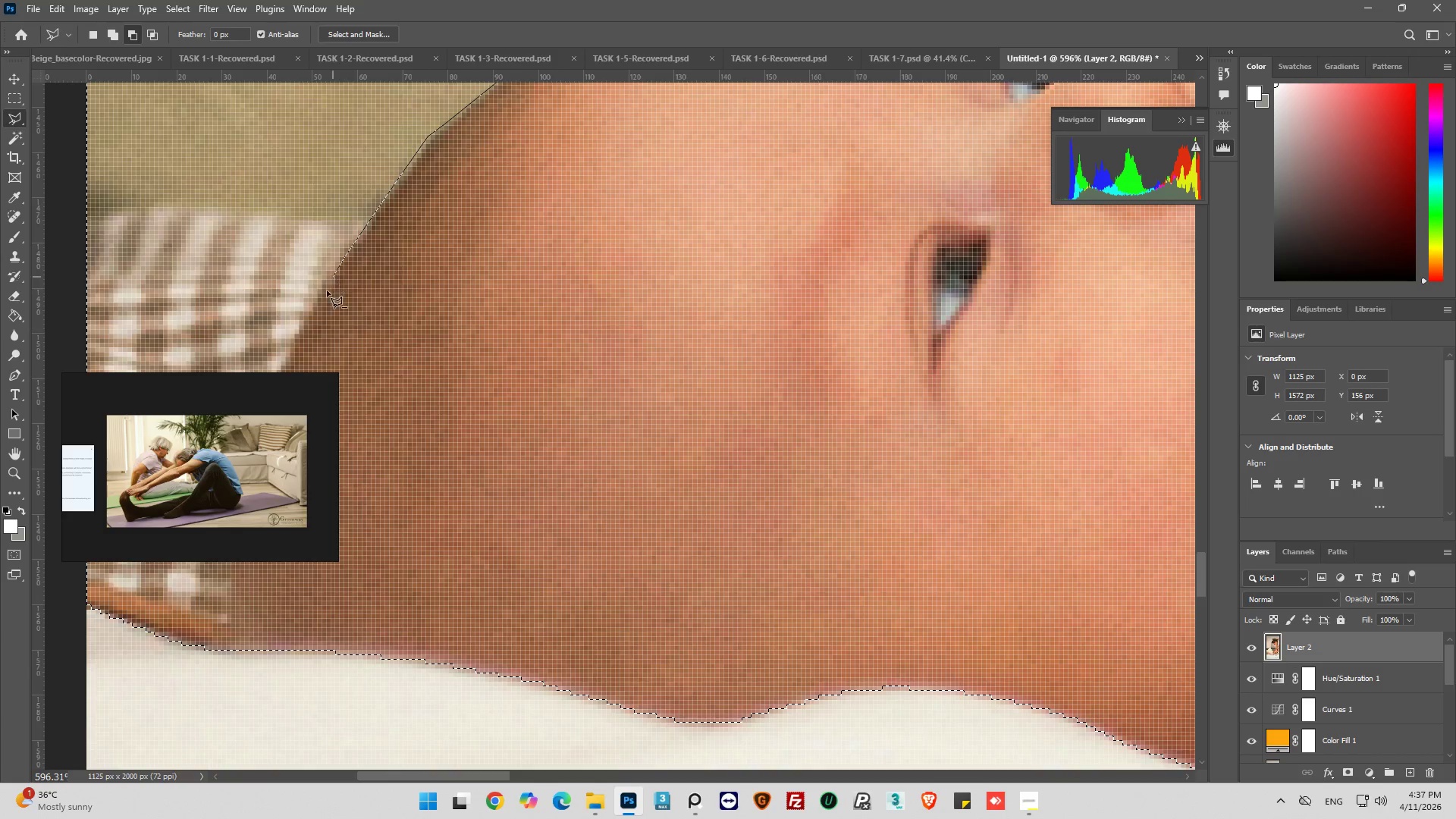 
left_click_drag(start_coordinate=[302, 327], to_coordinate=[297, 335])
 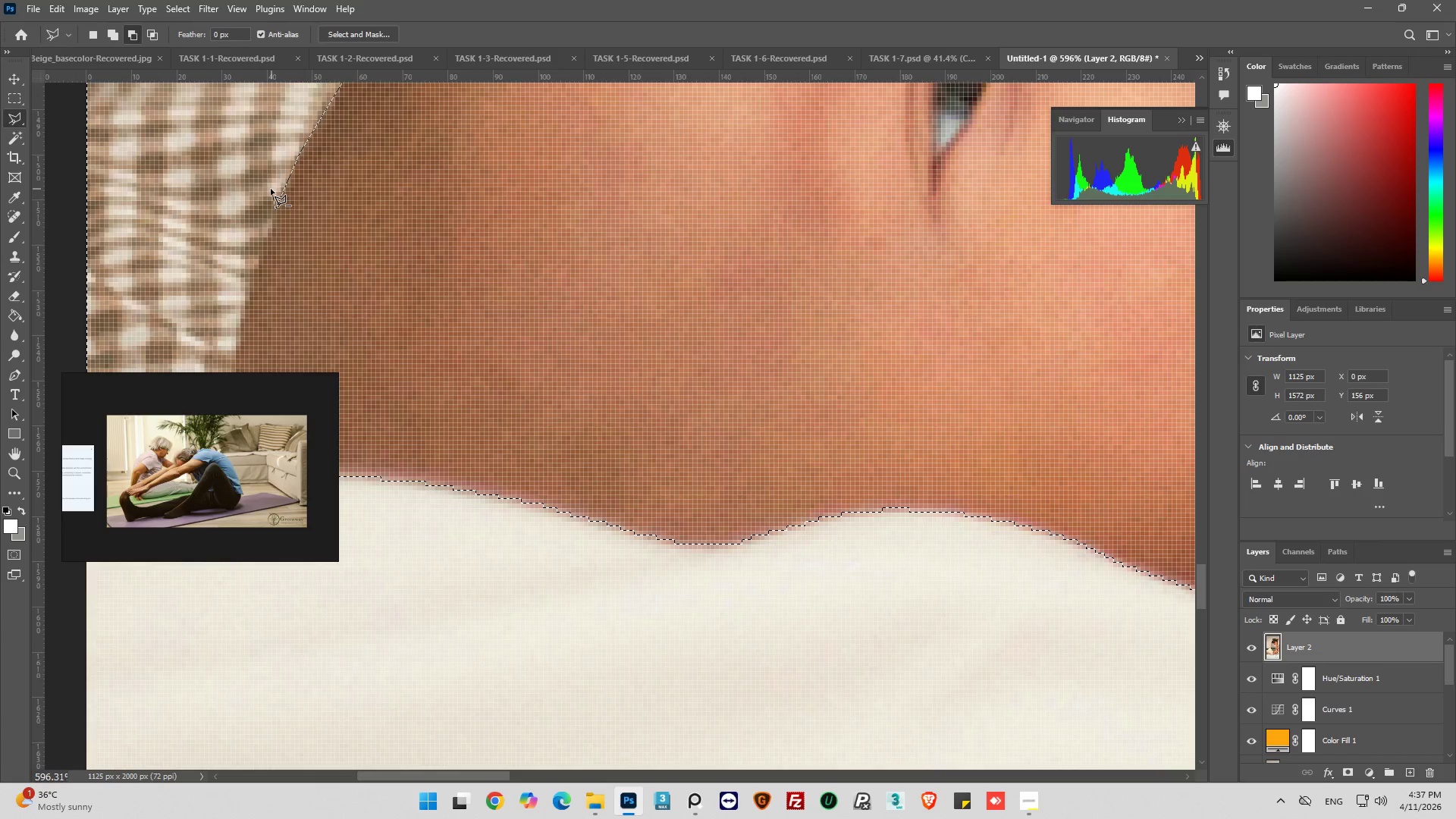 
left_click([247, 275])
 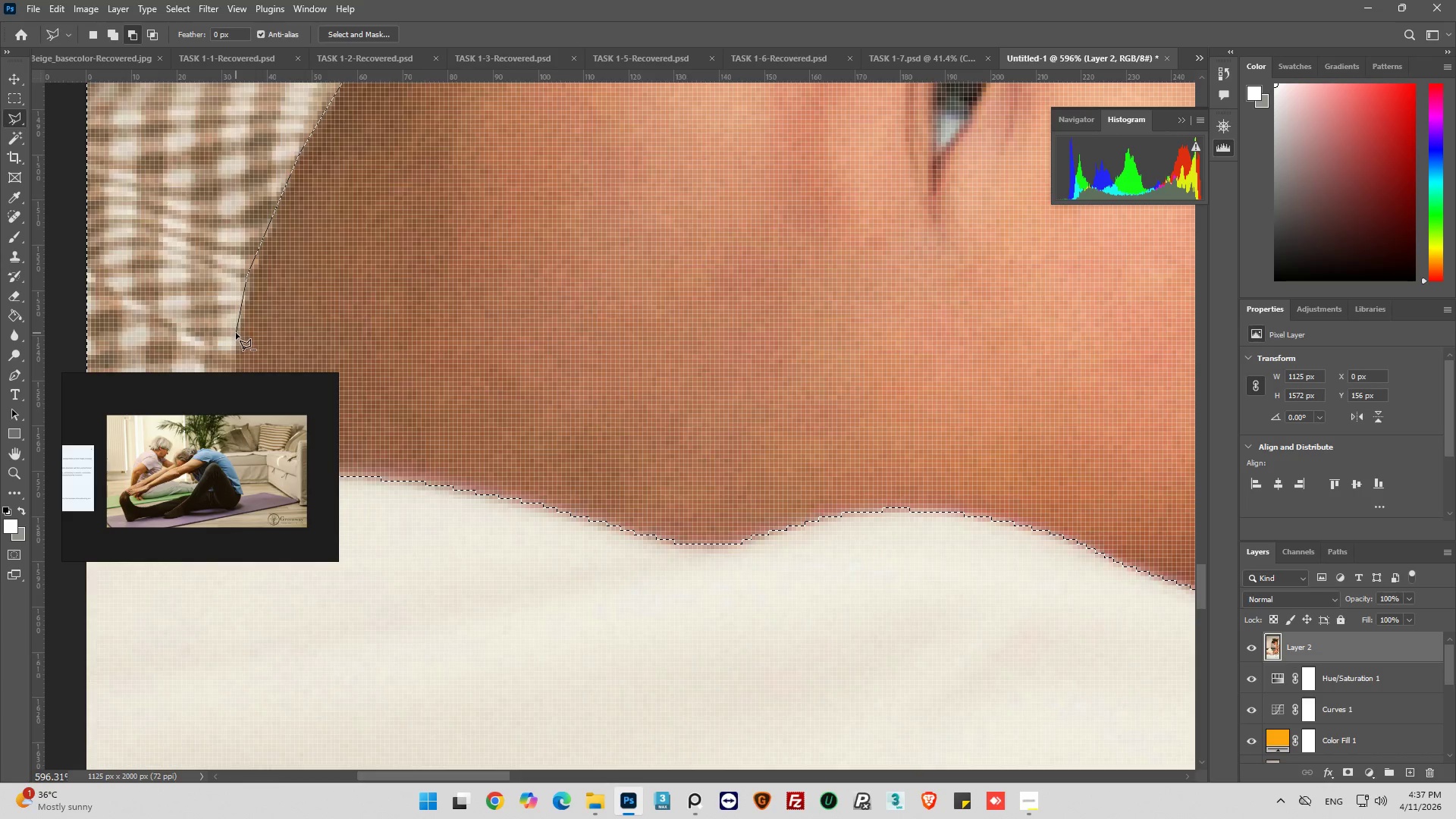 
left_click([237, 338])
 